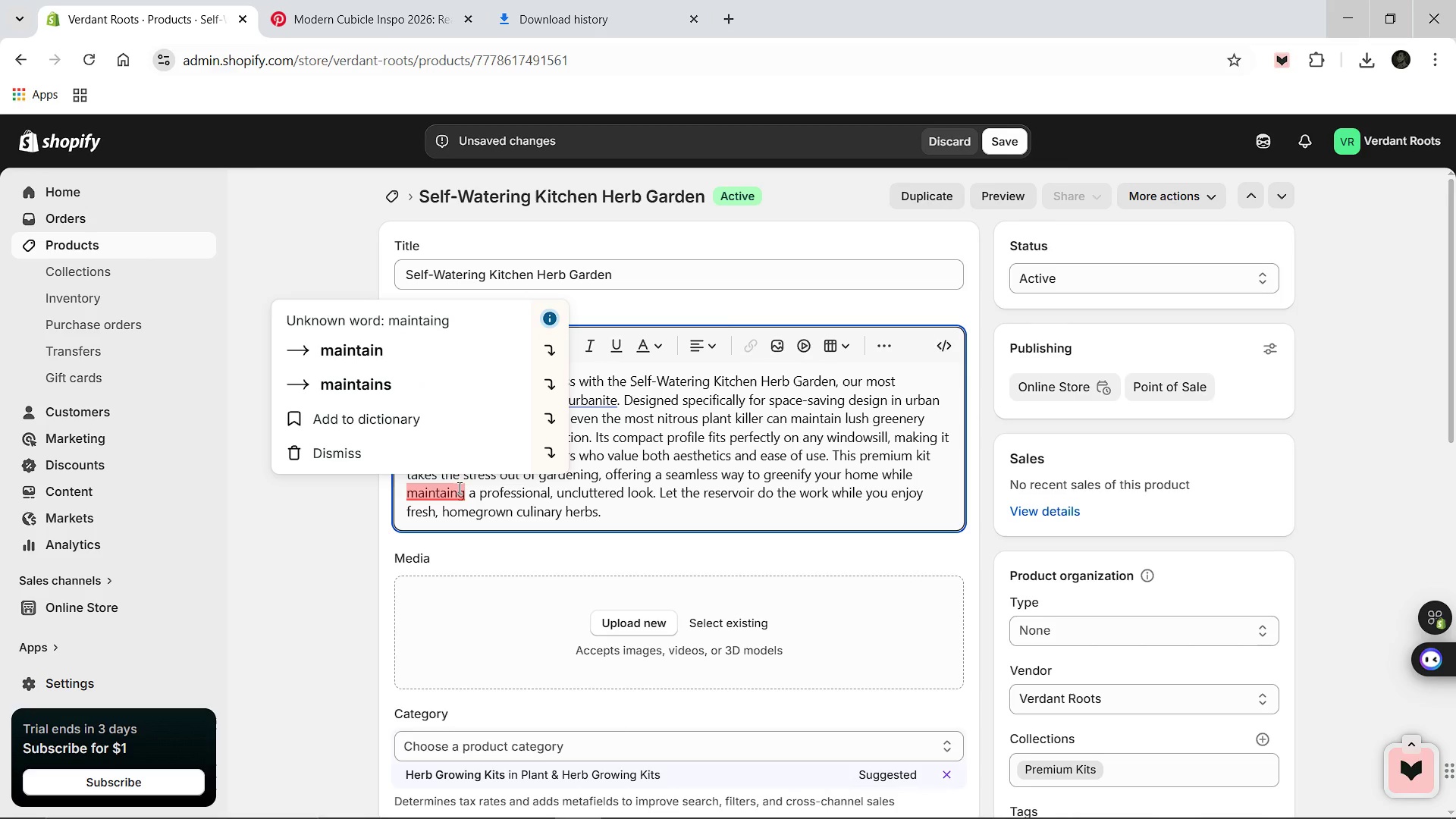 
left_click([450, 494])
 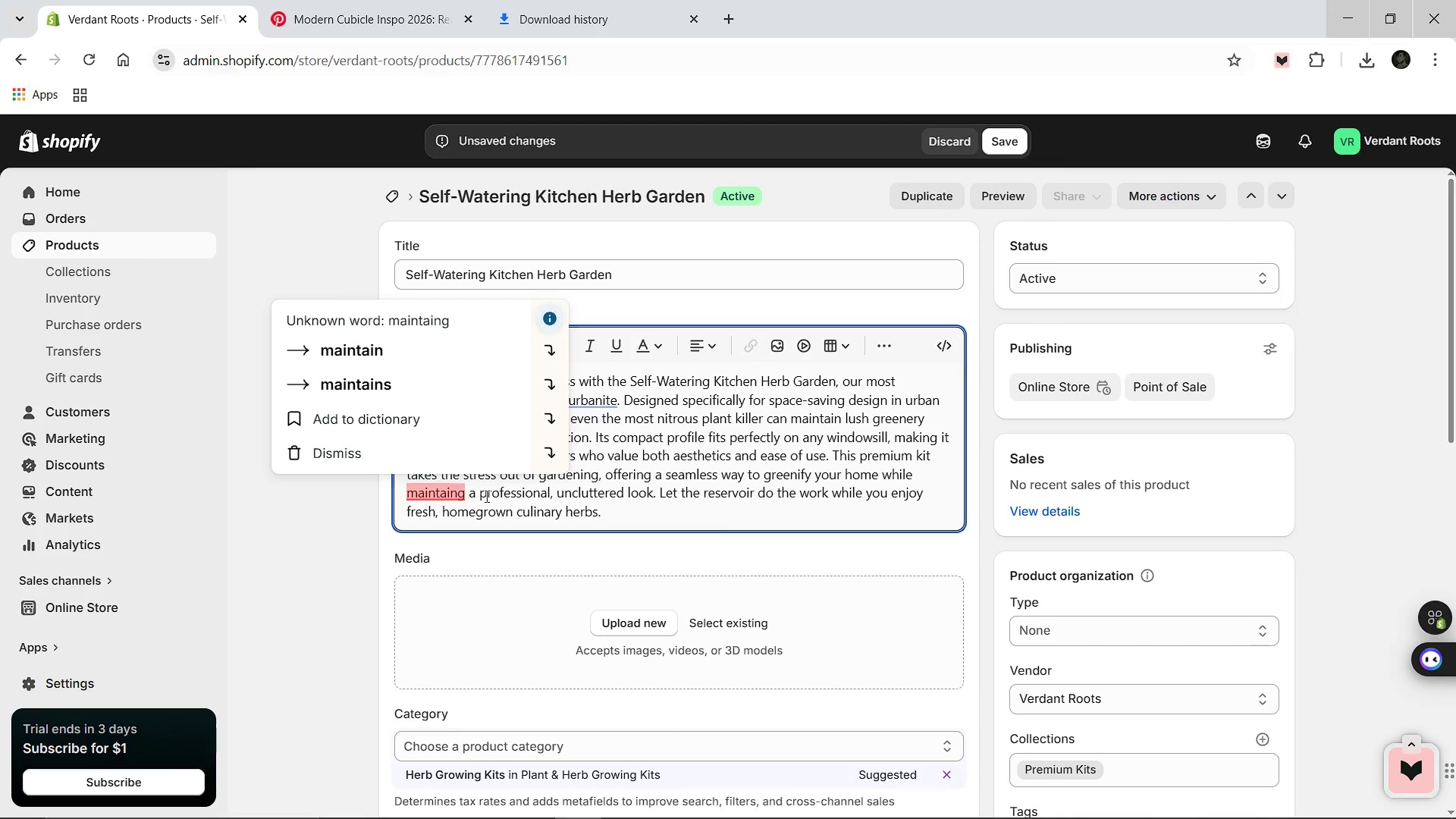 
type(ni)
 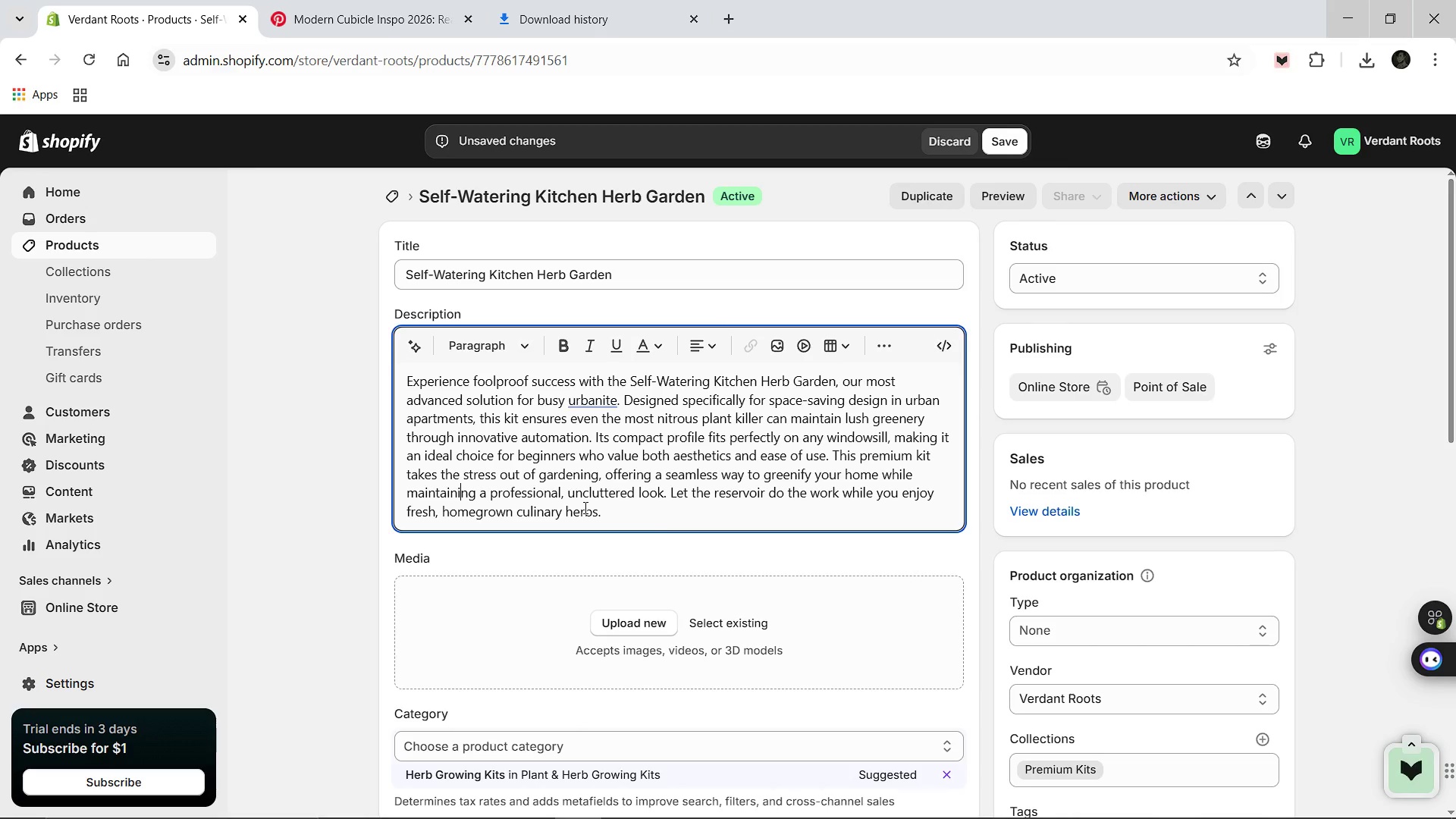 
left_click([662, 520])
 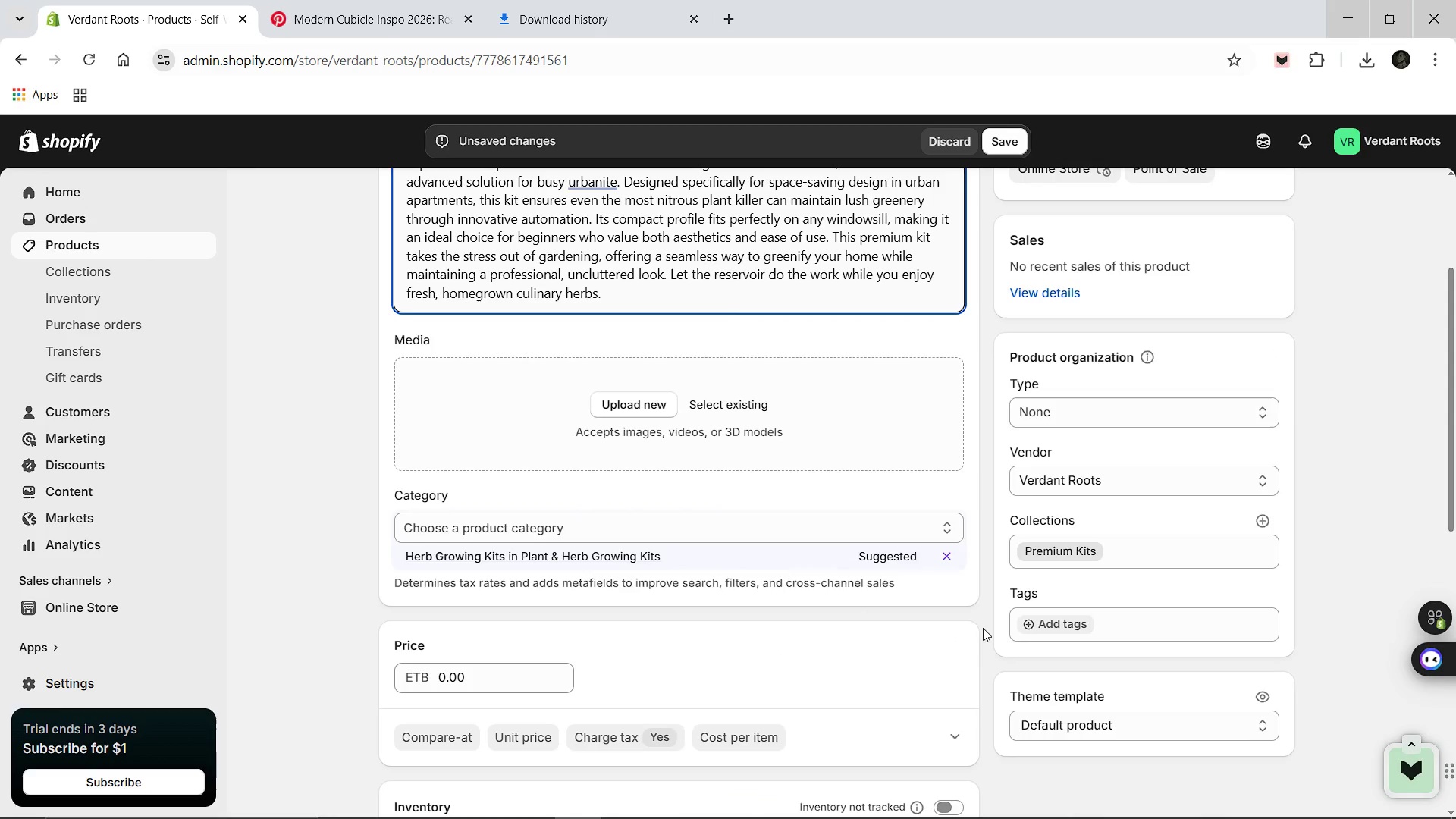 
left_click([1049, 626])
 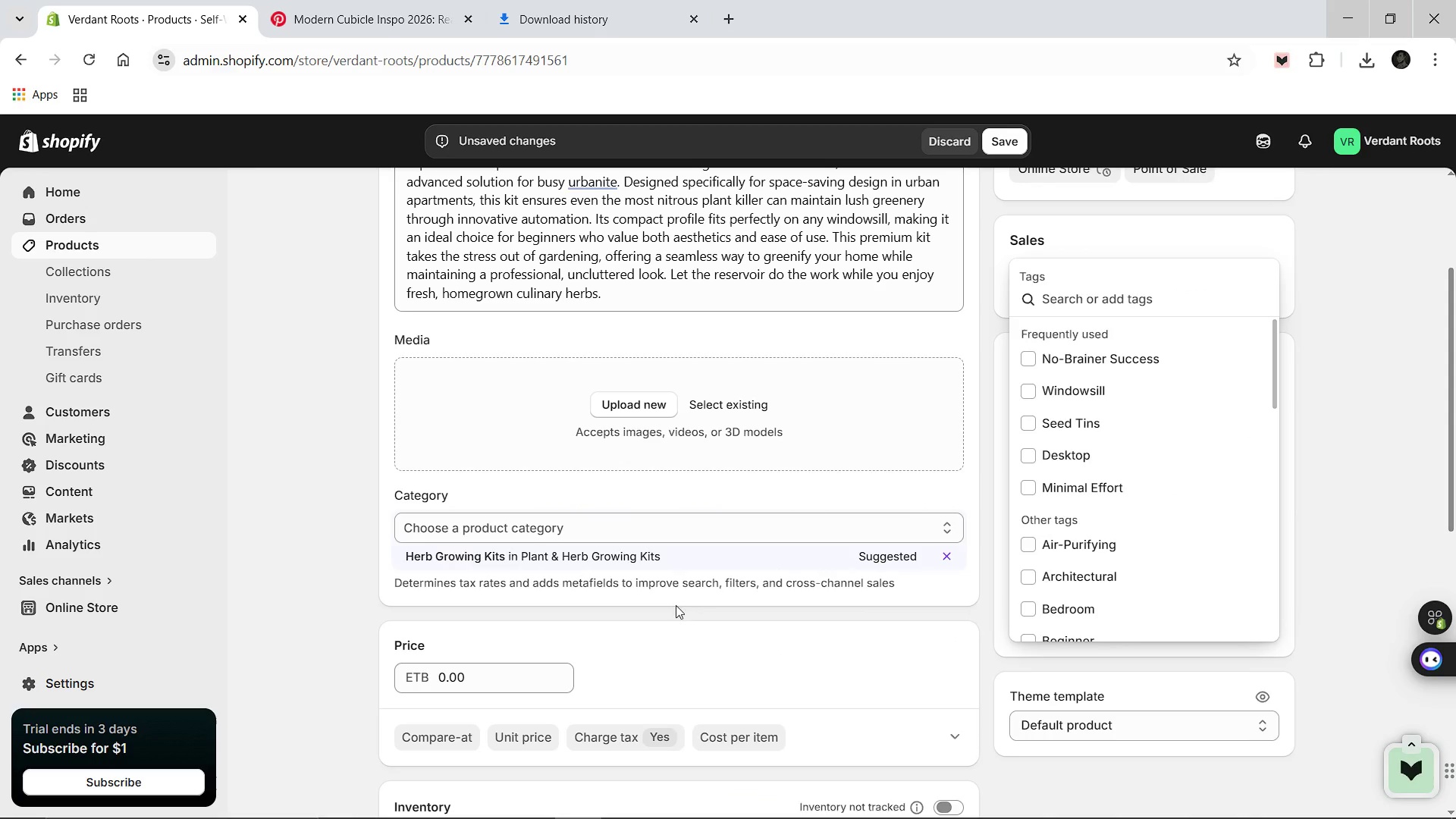 
left_click([479, 674])
 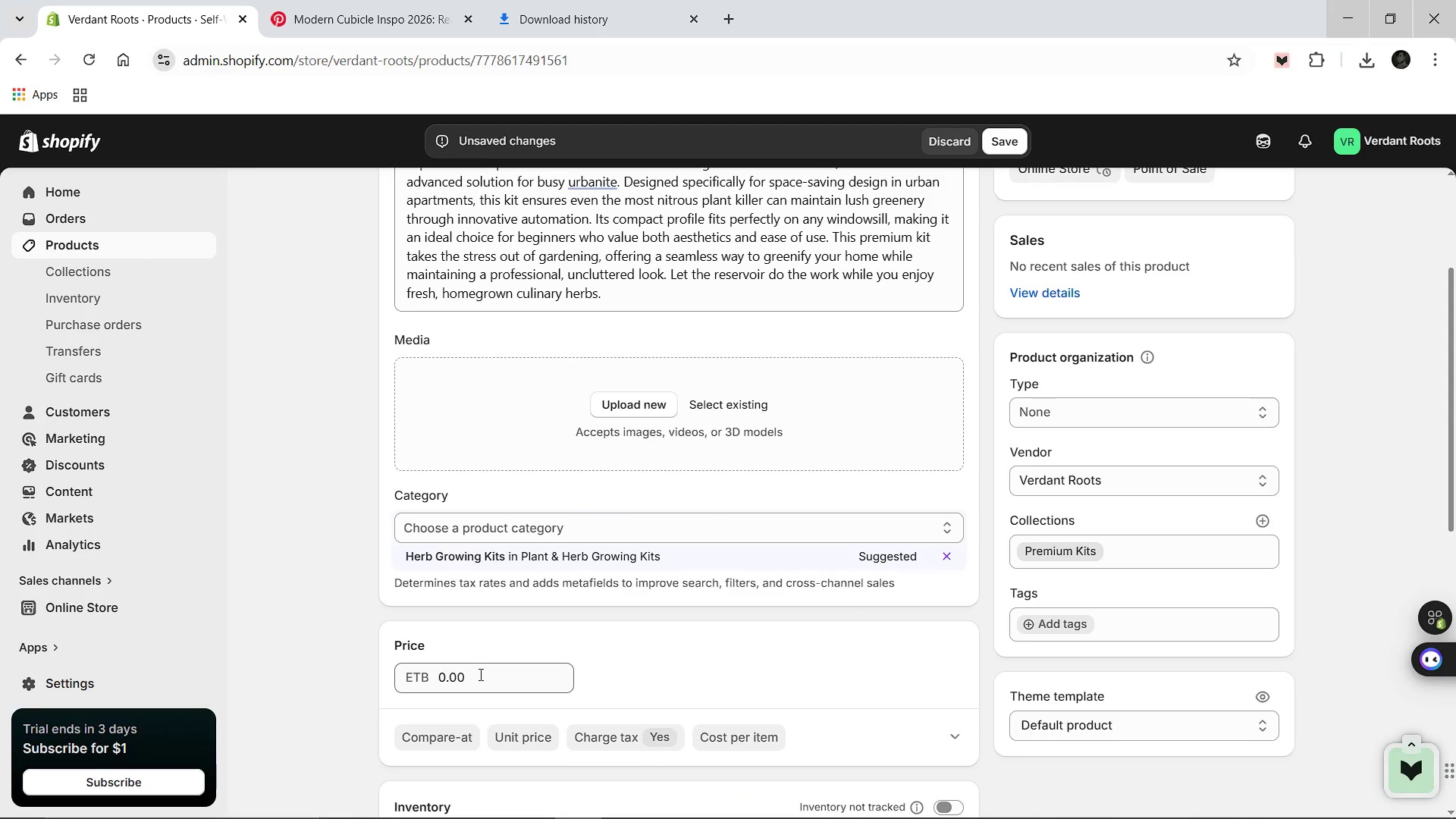 
key(Control+A)
 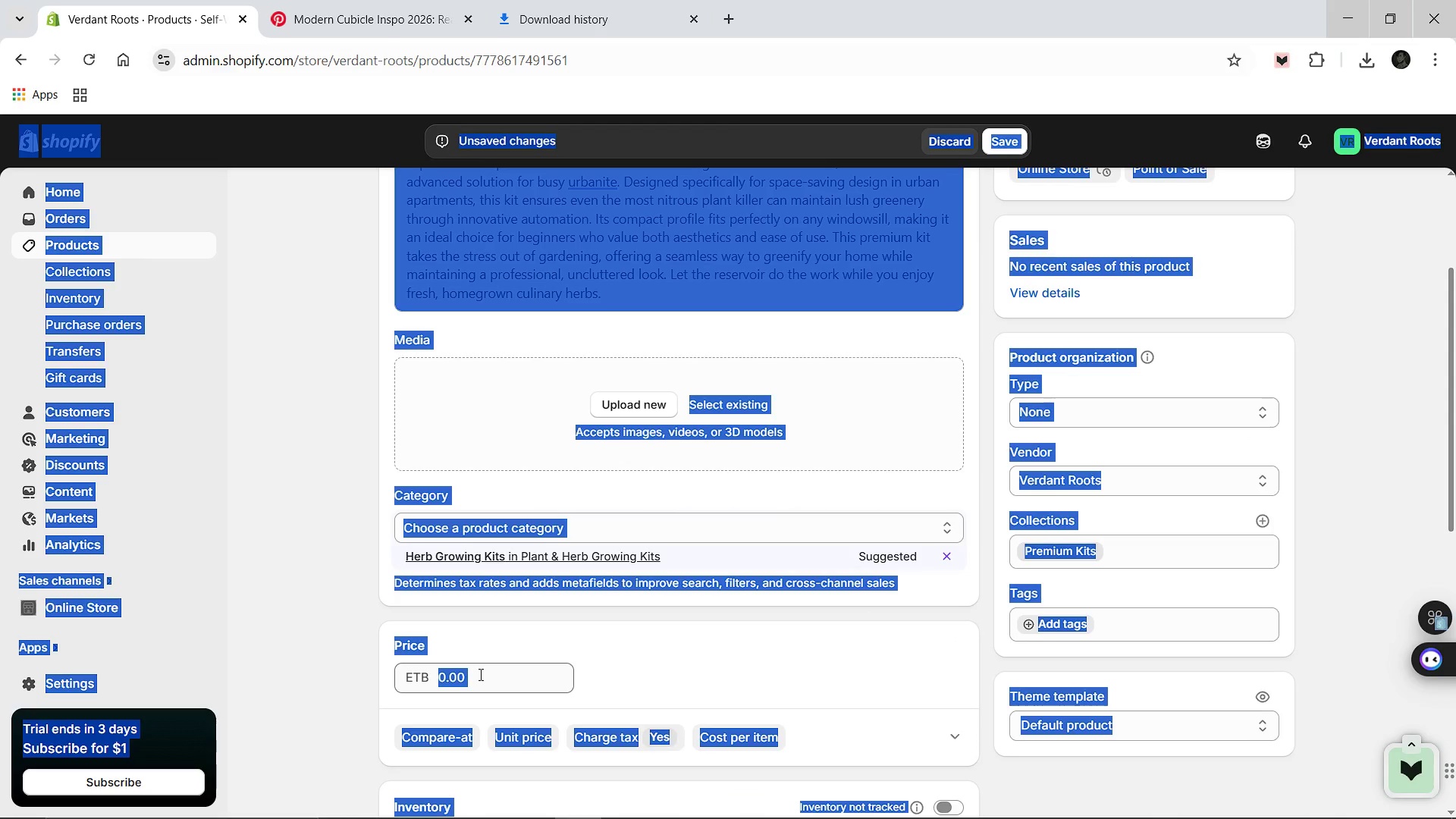 
left_click([479, 674])
 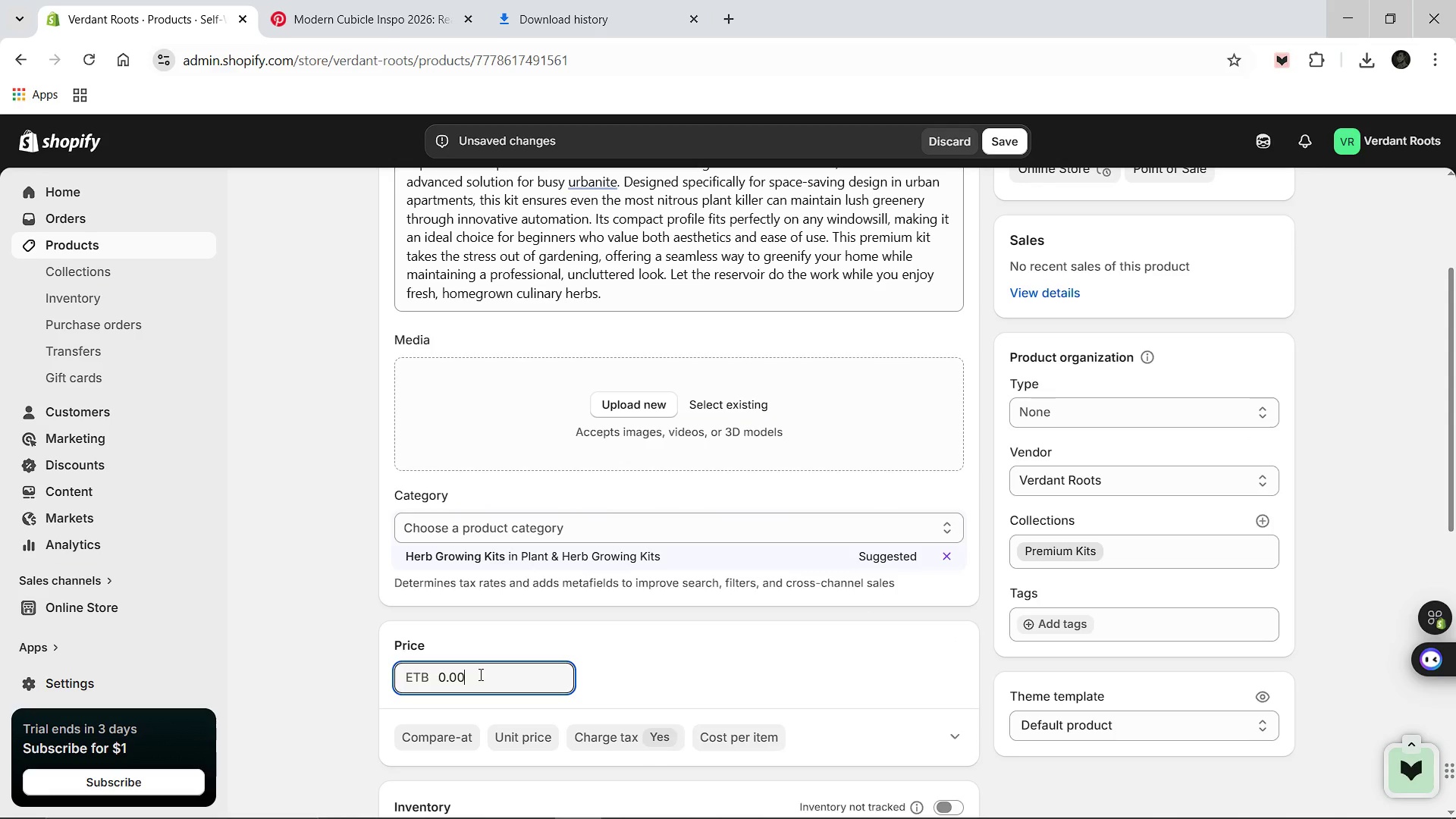 
key(Control+A)
 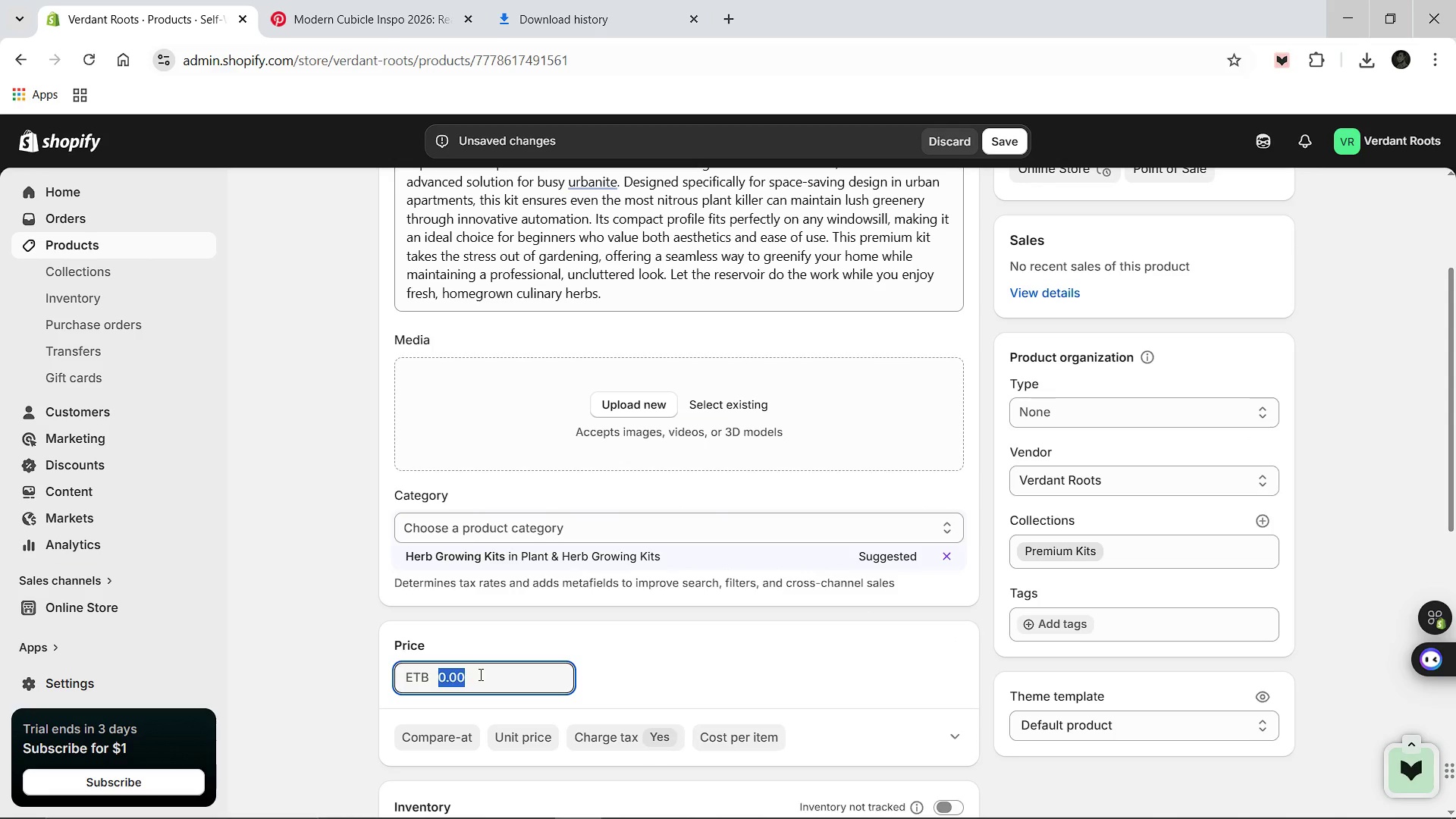 
key(3)
 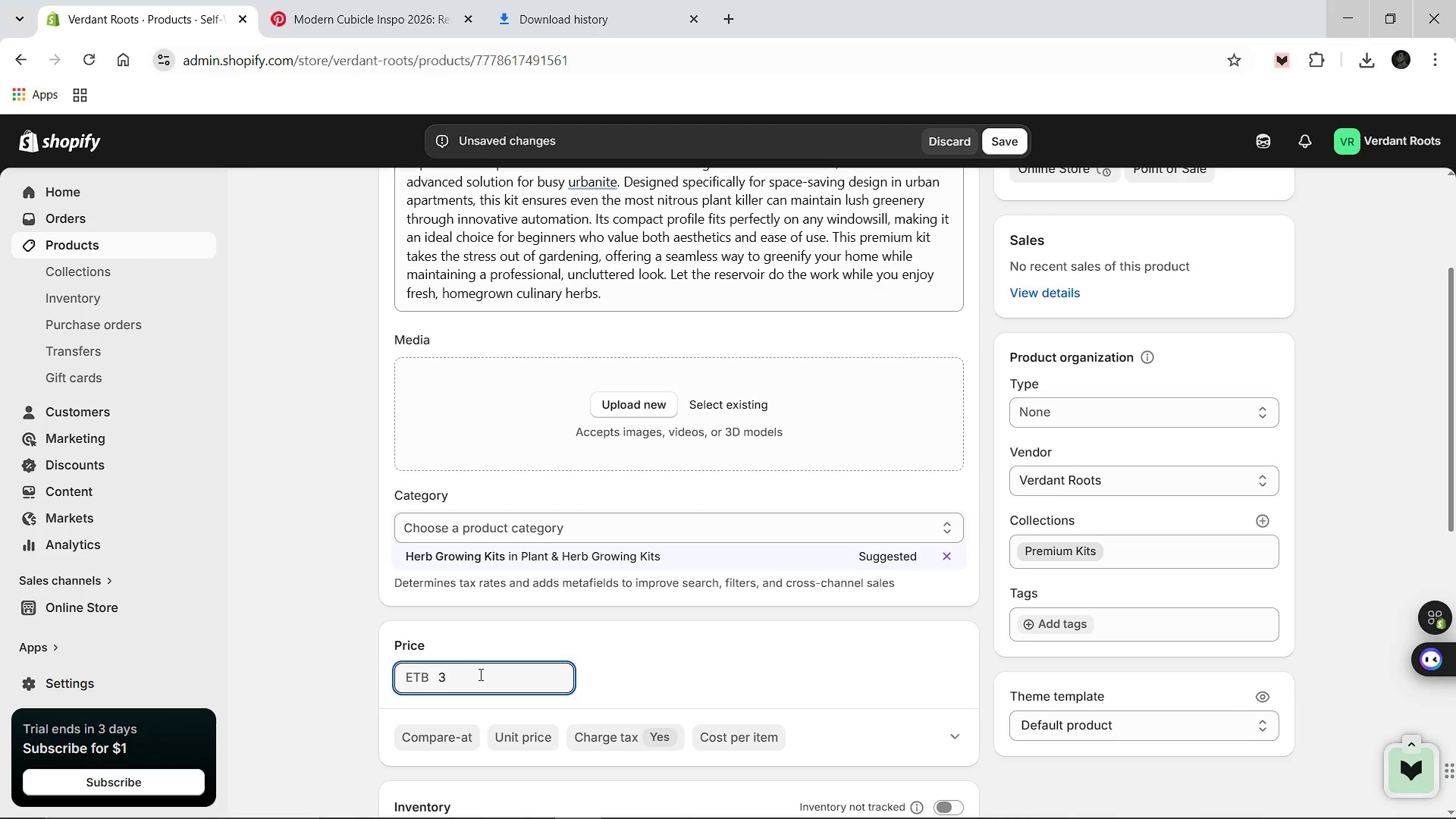 
type(9.99)
 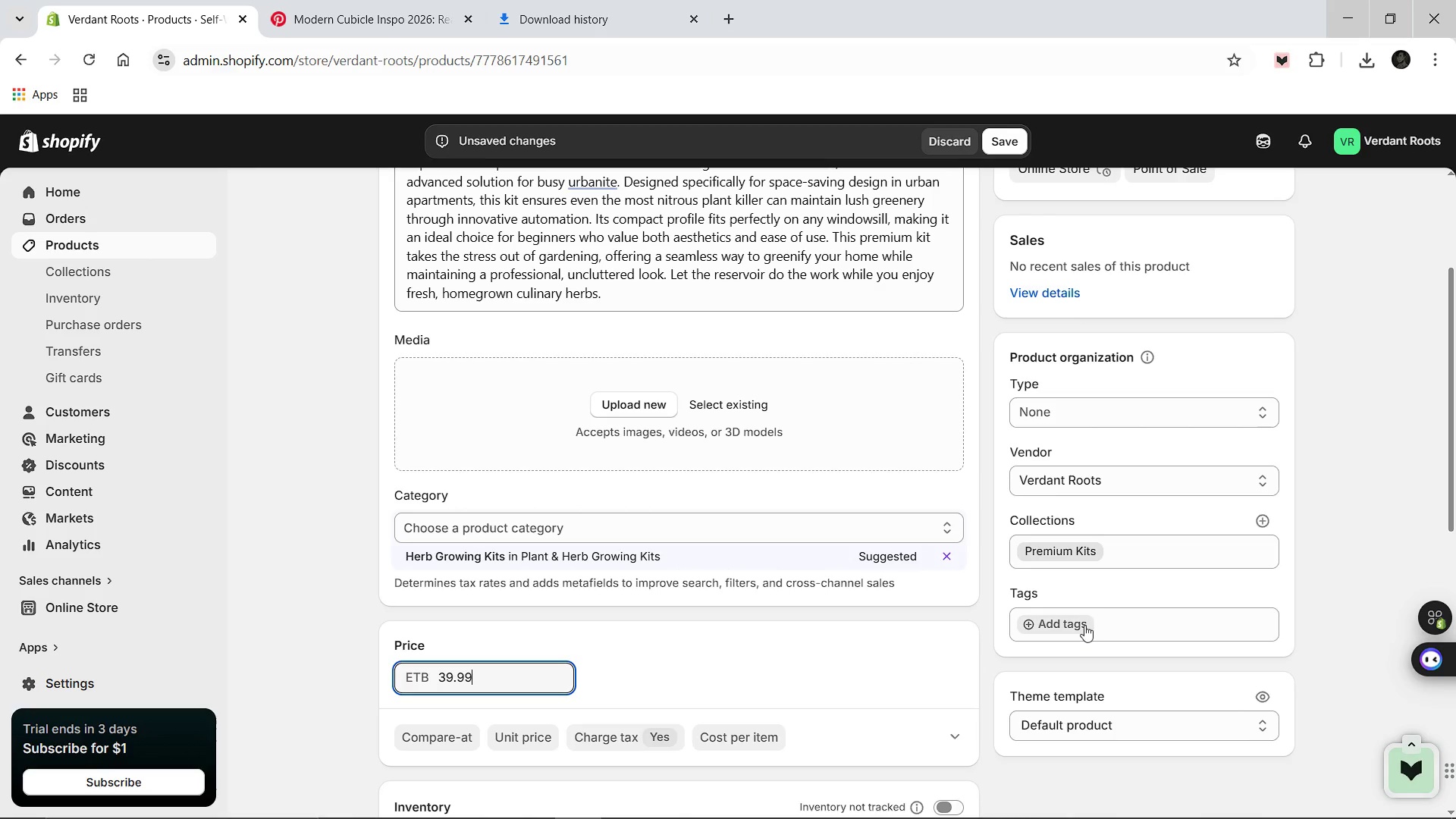 
left_click([1074, 625])
 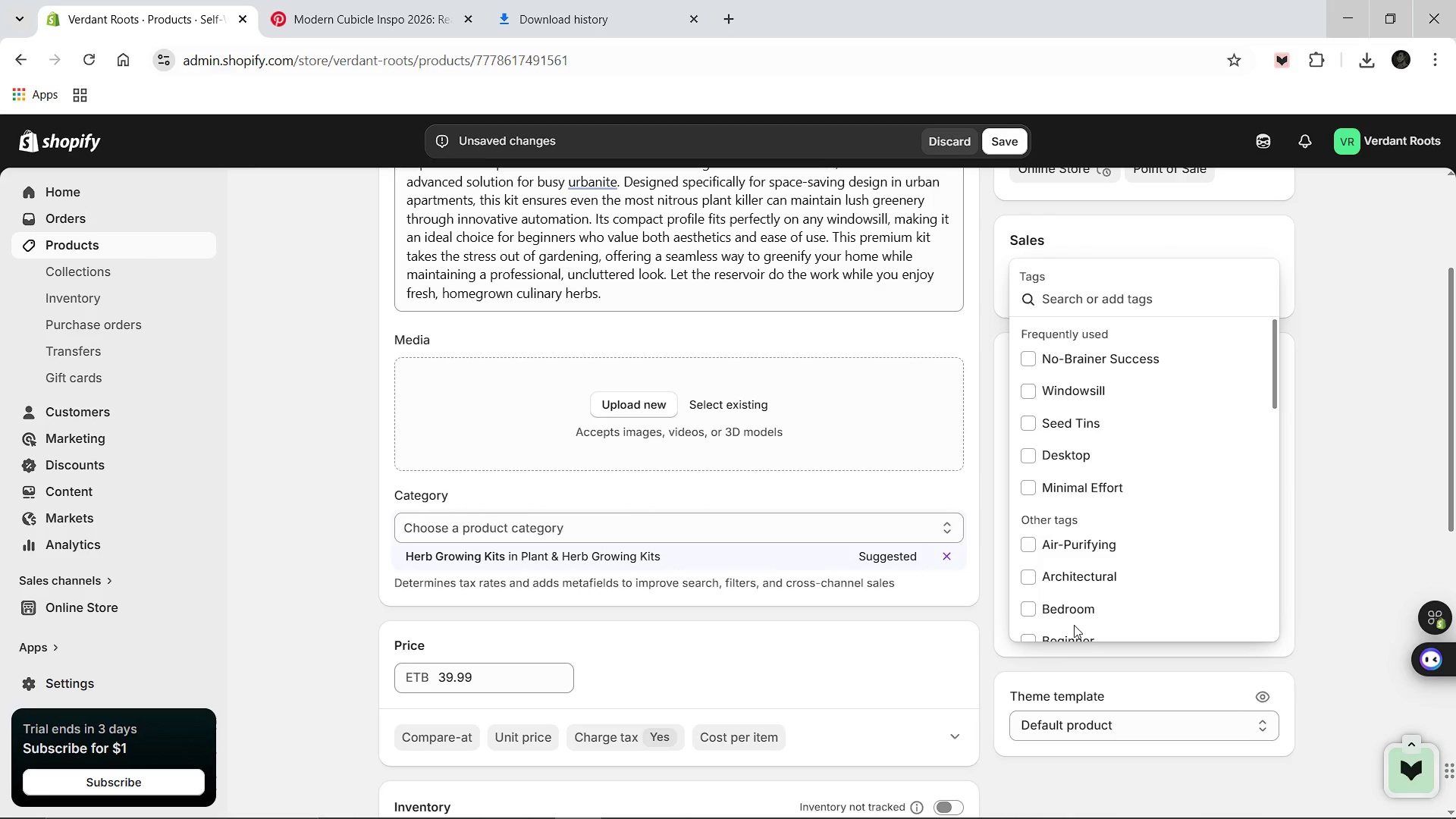 
type(Win)
 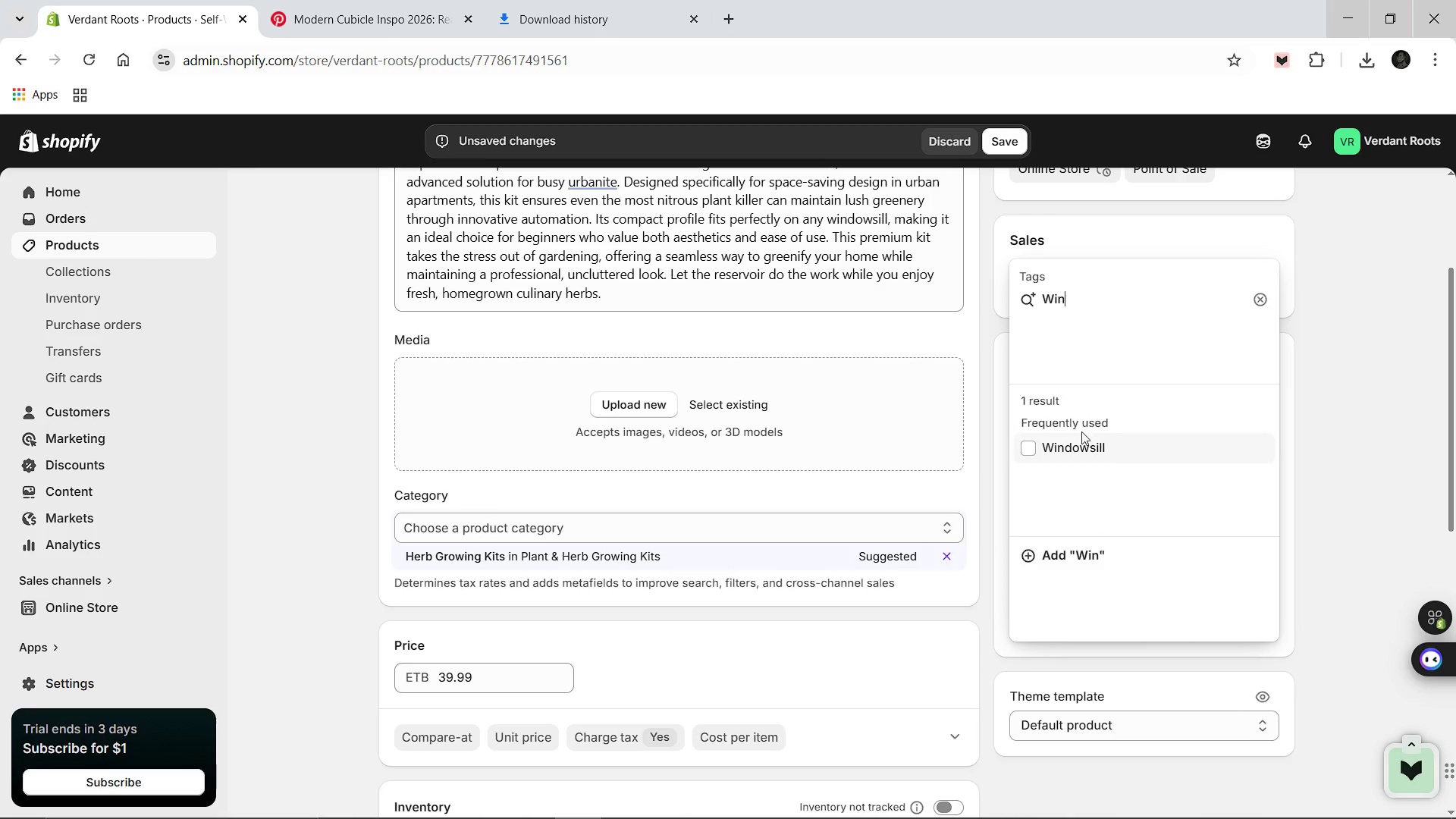 
left_click([1075, 438])
 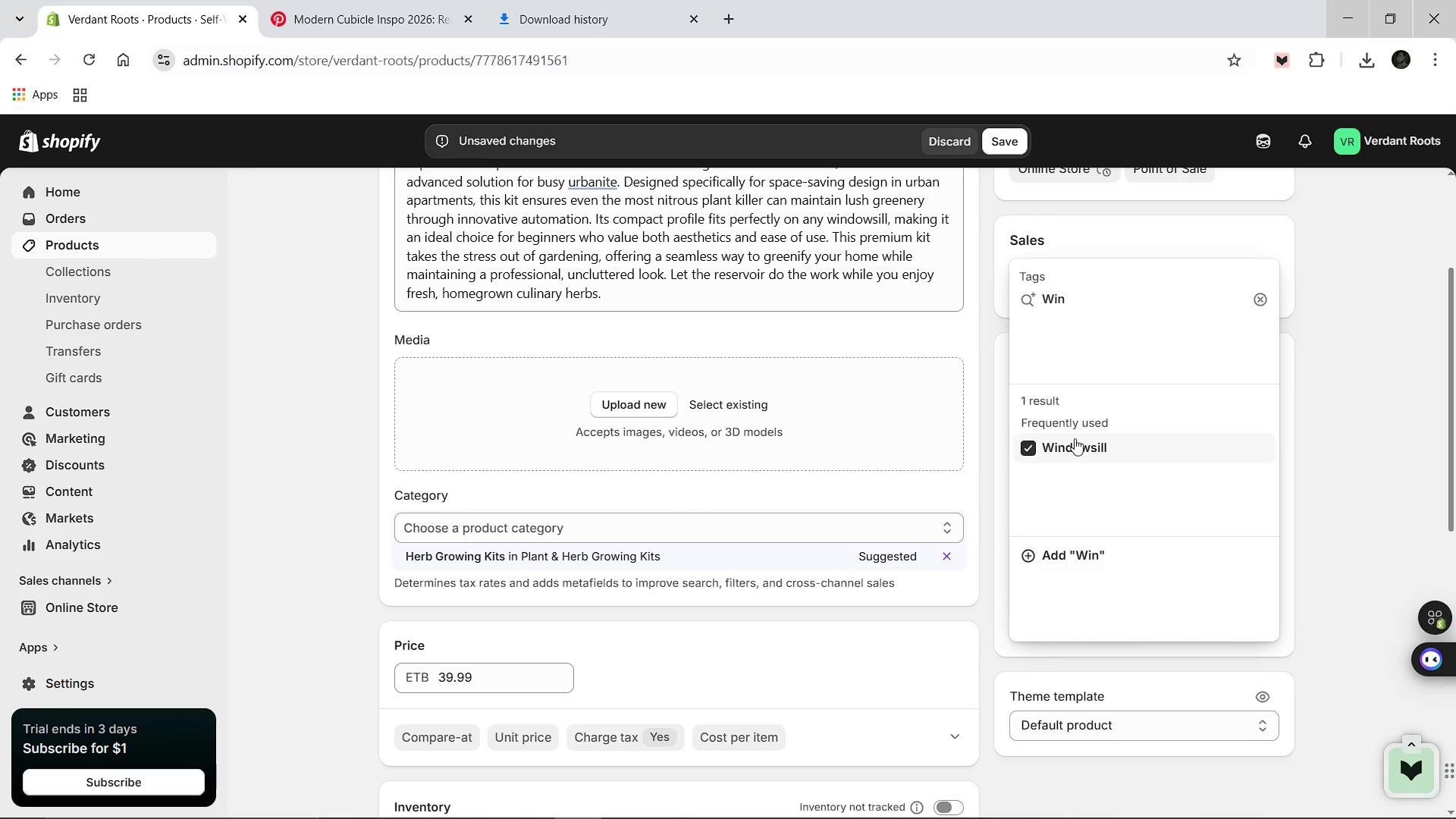 
left_click([1120, 296])
 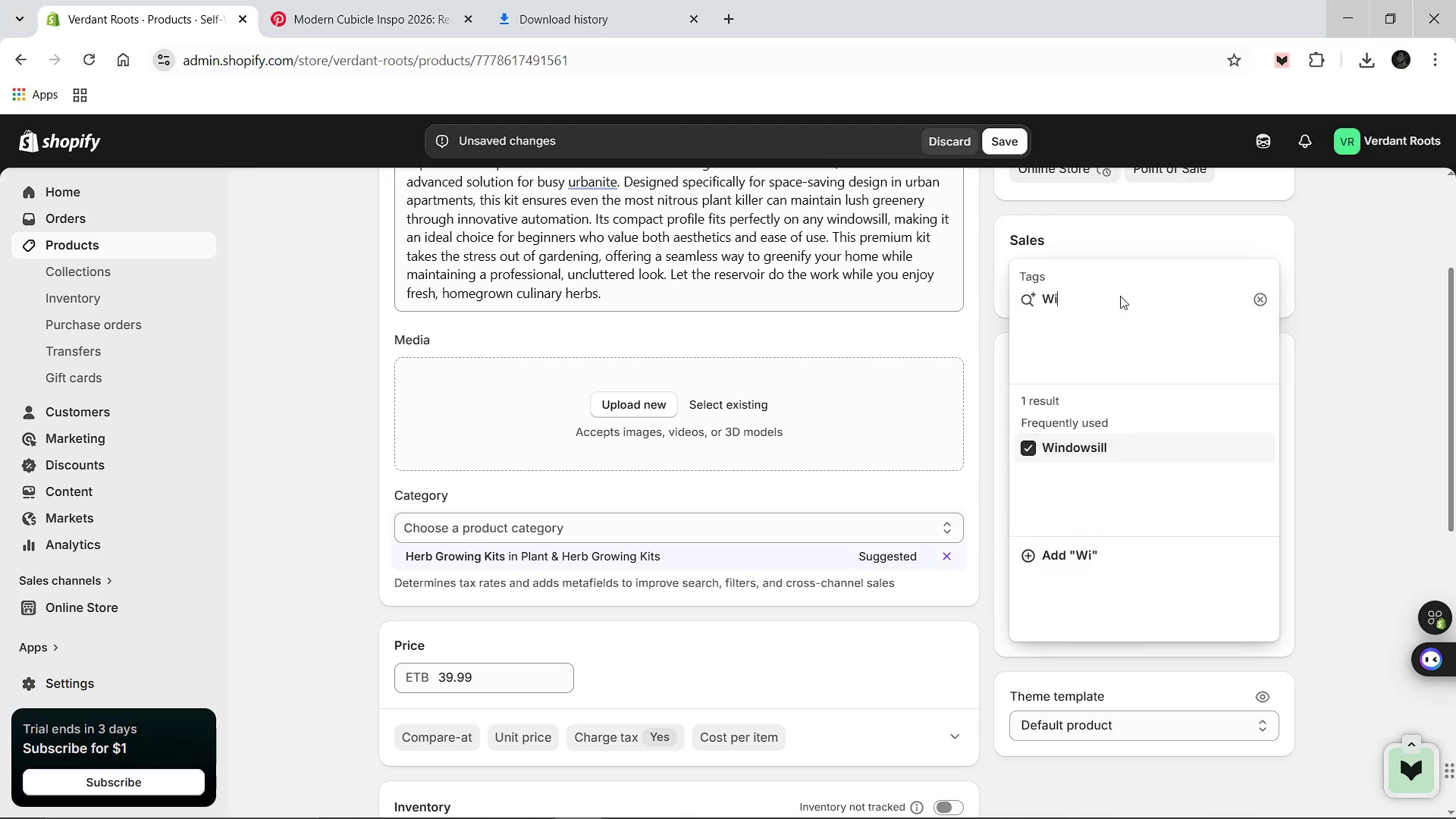 
hold_key(key=Backspace, duration=0.75)
 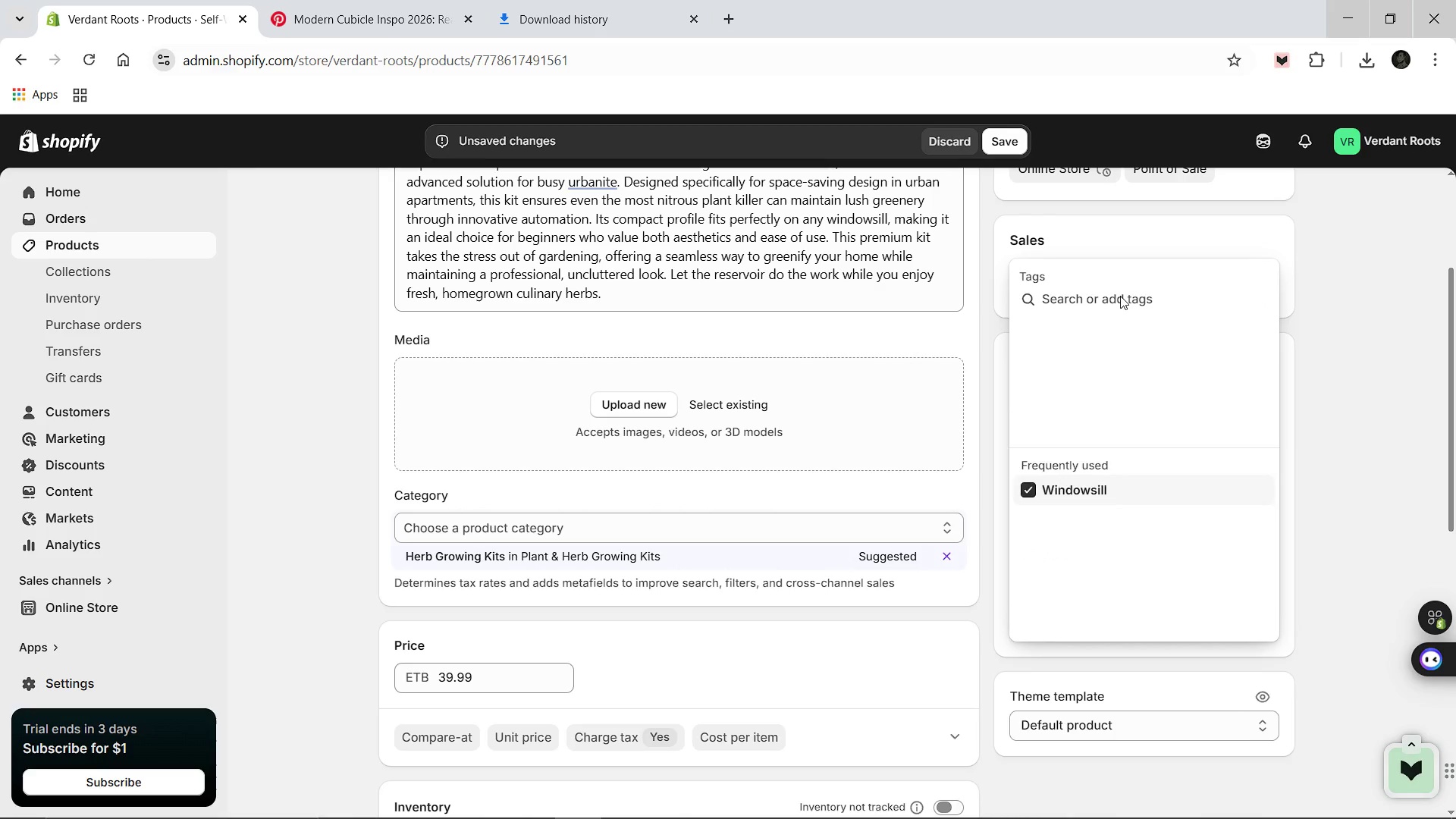 
type(Foolproof Automation)
 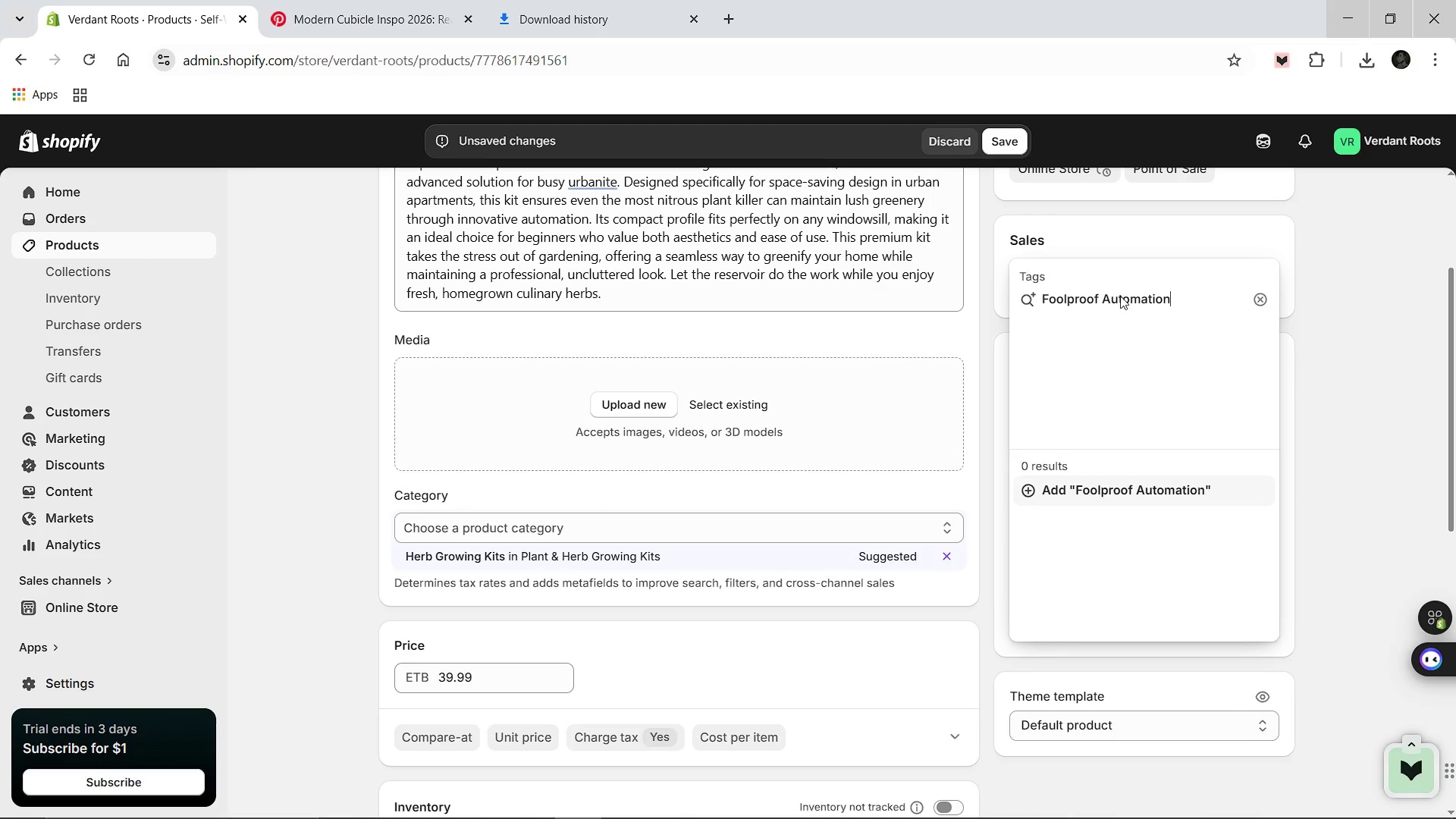 
key(Enter)
 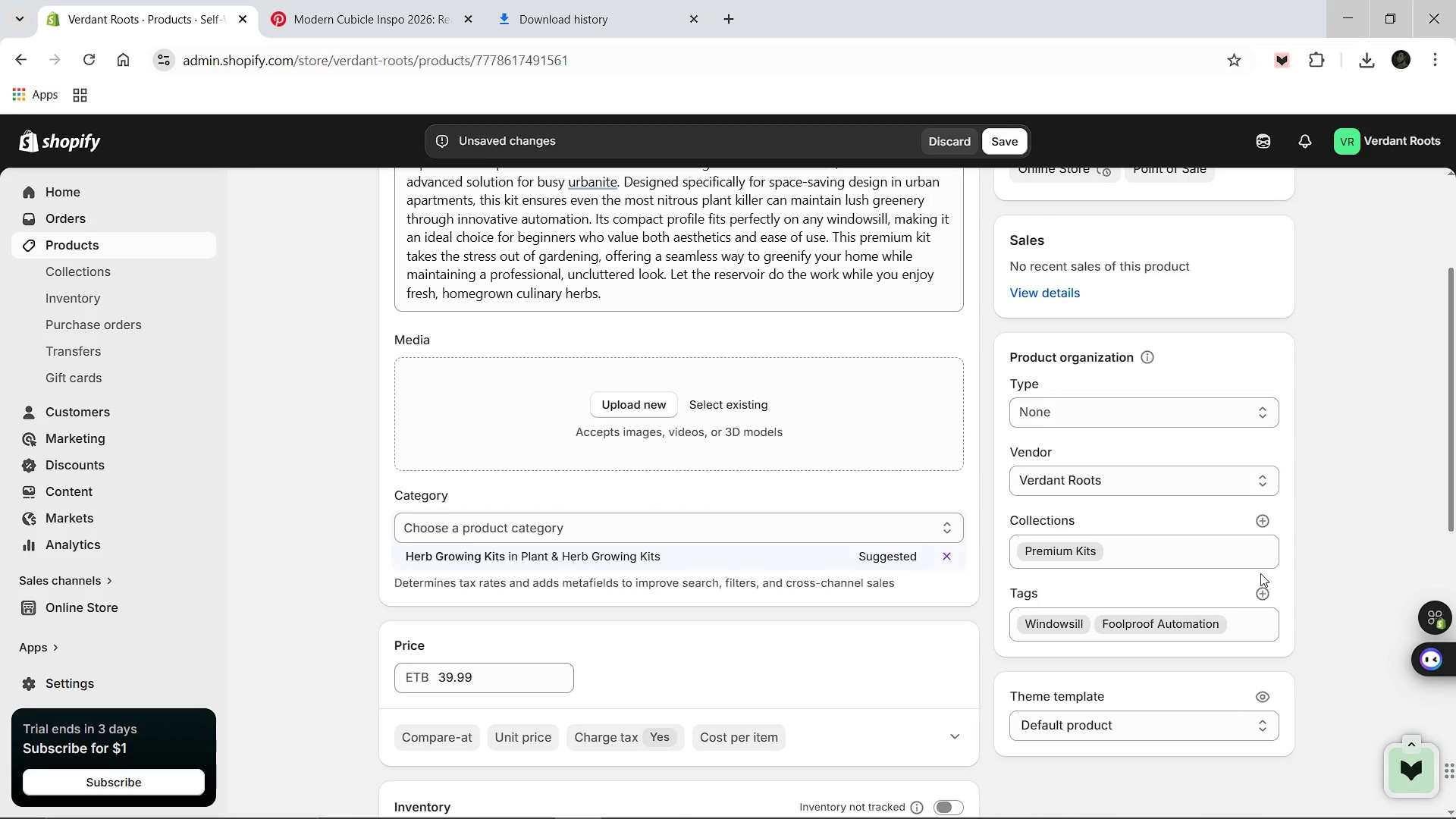 
left_click([1255, 593])
 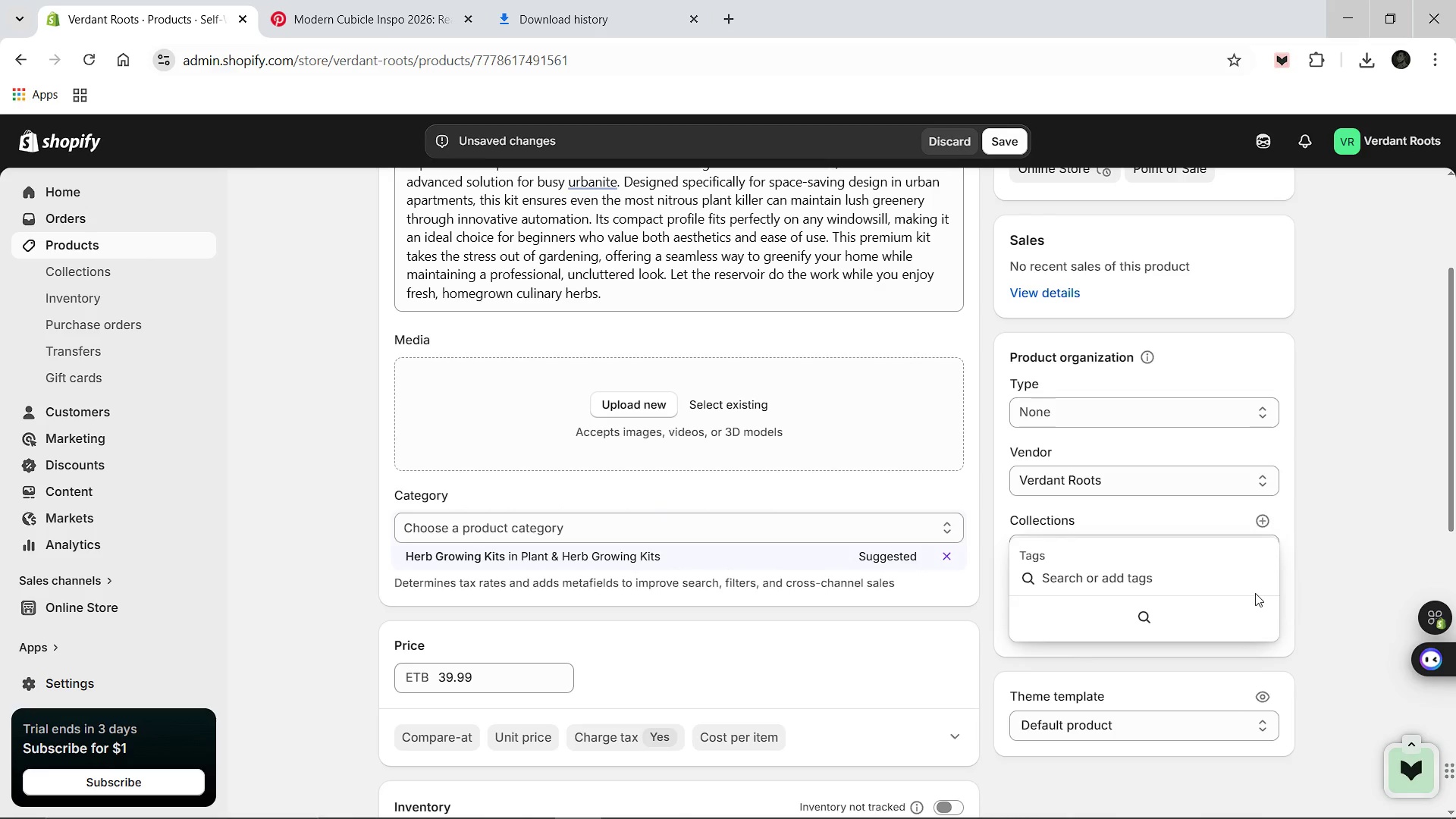 
type(Self-Watering)
 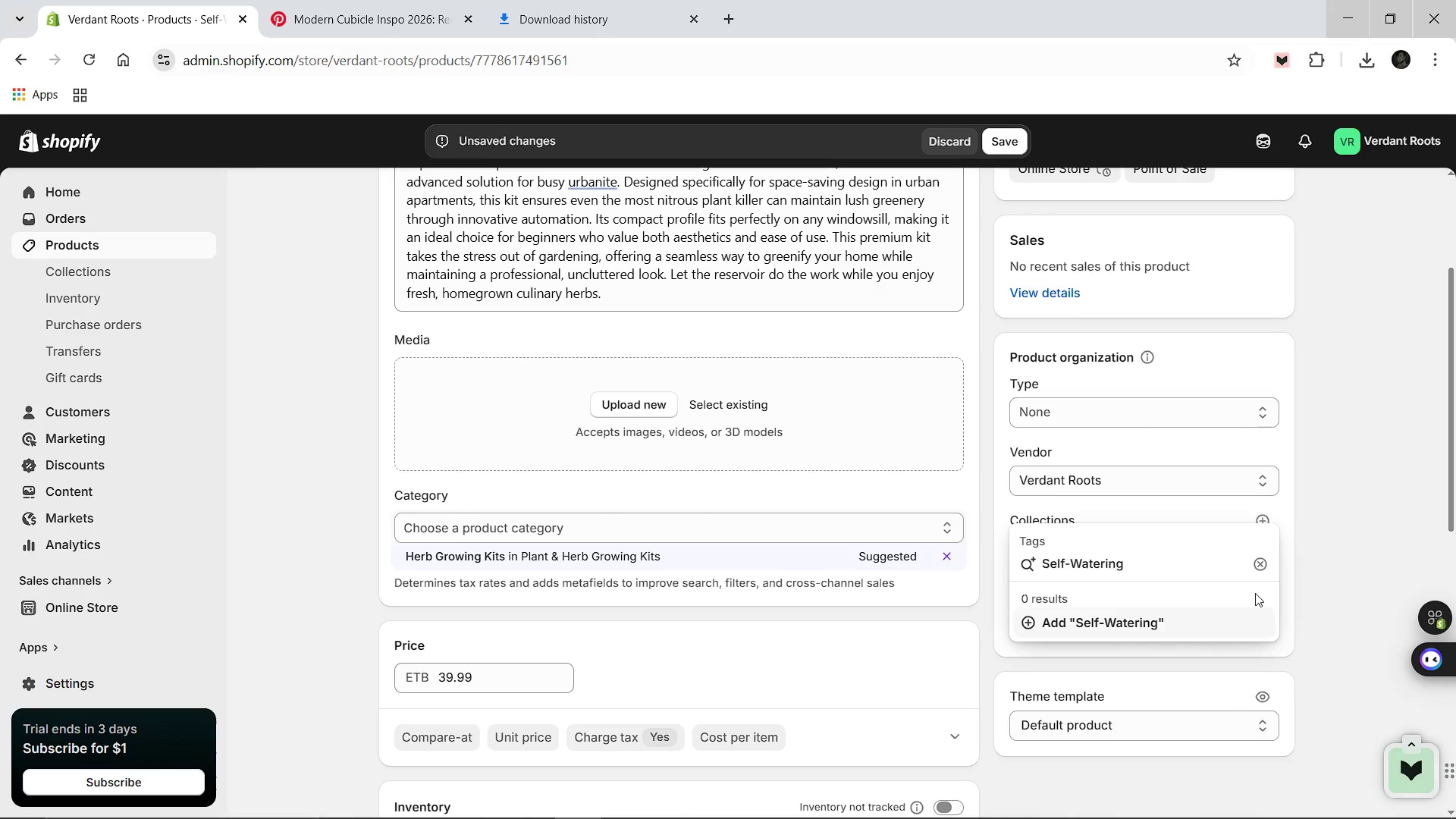 
key(Enter)
 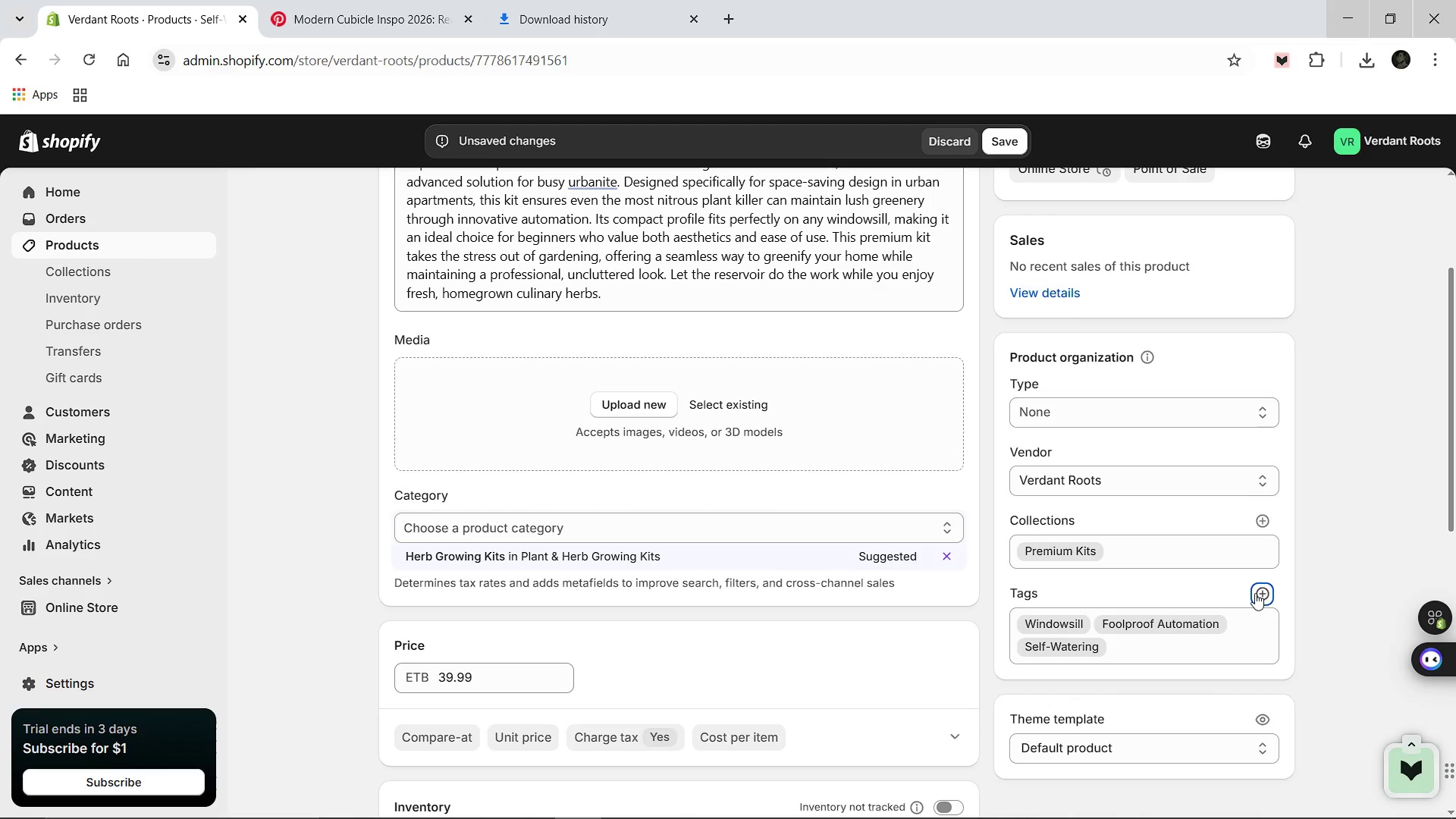 
left_click([1255, 593])
 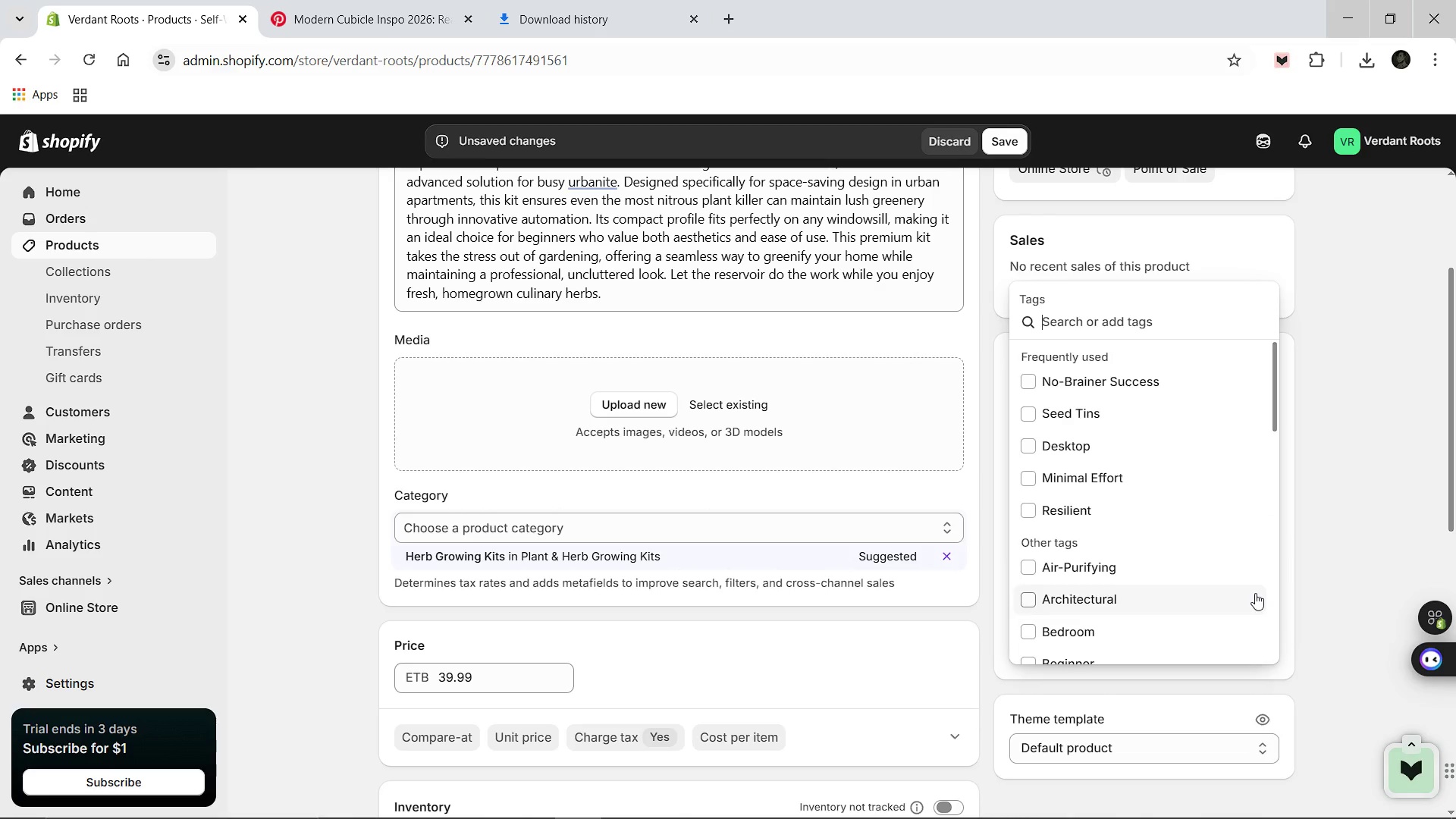 
type(Kitchen)
 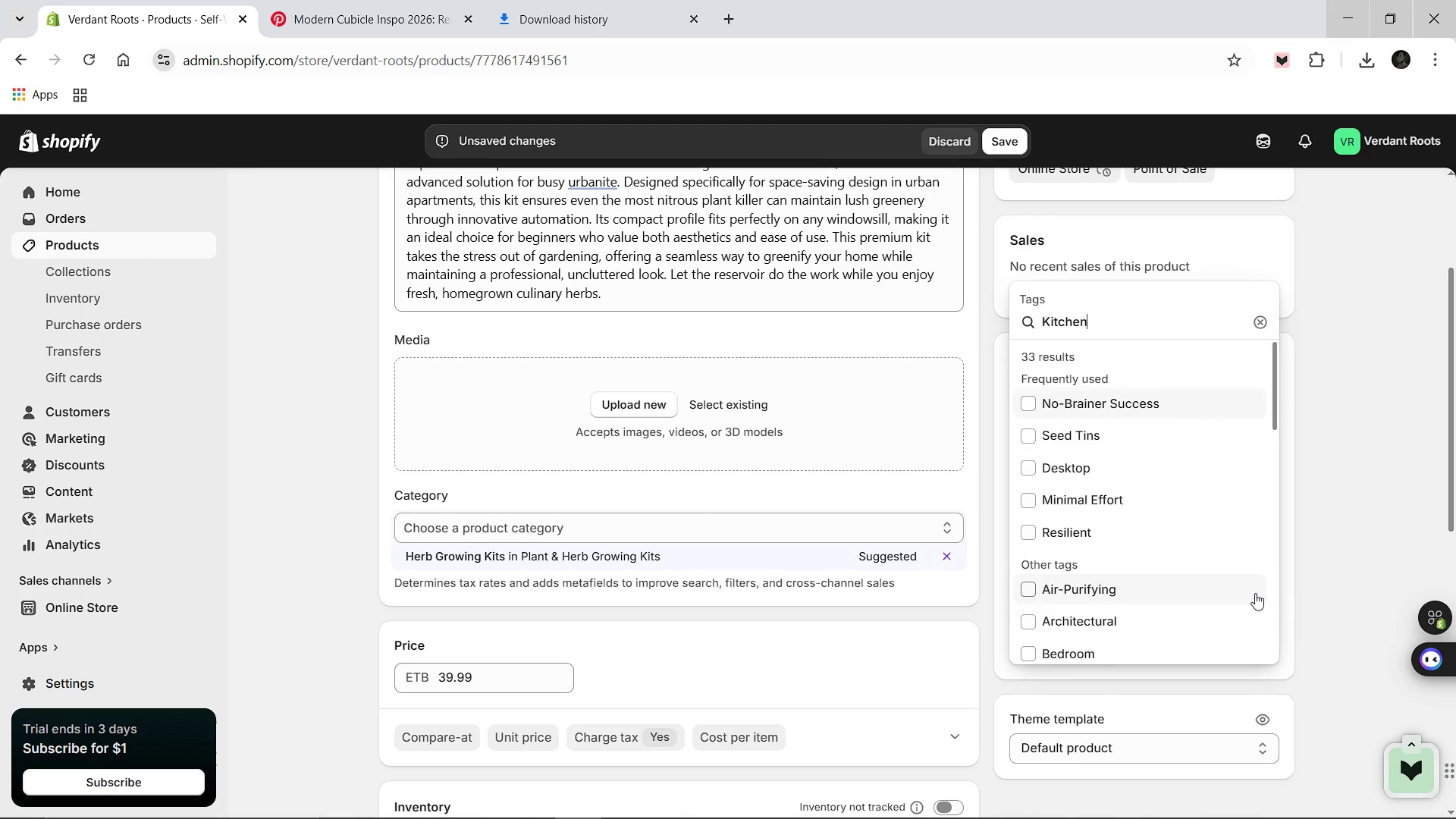 
key(Enter)
 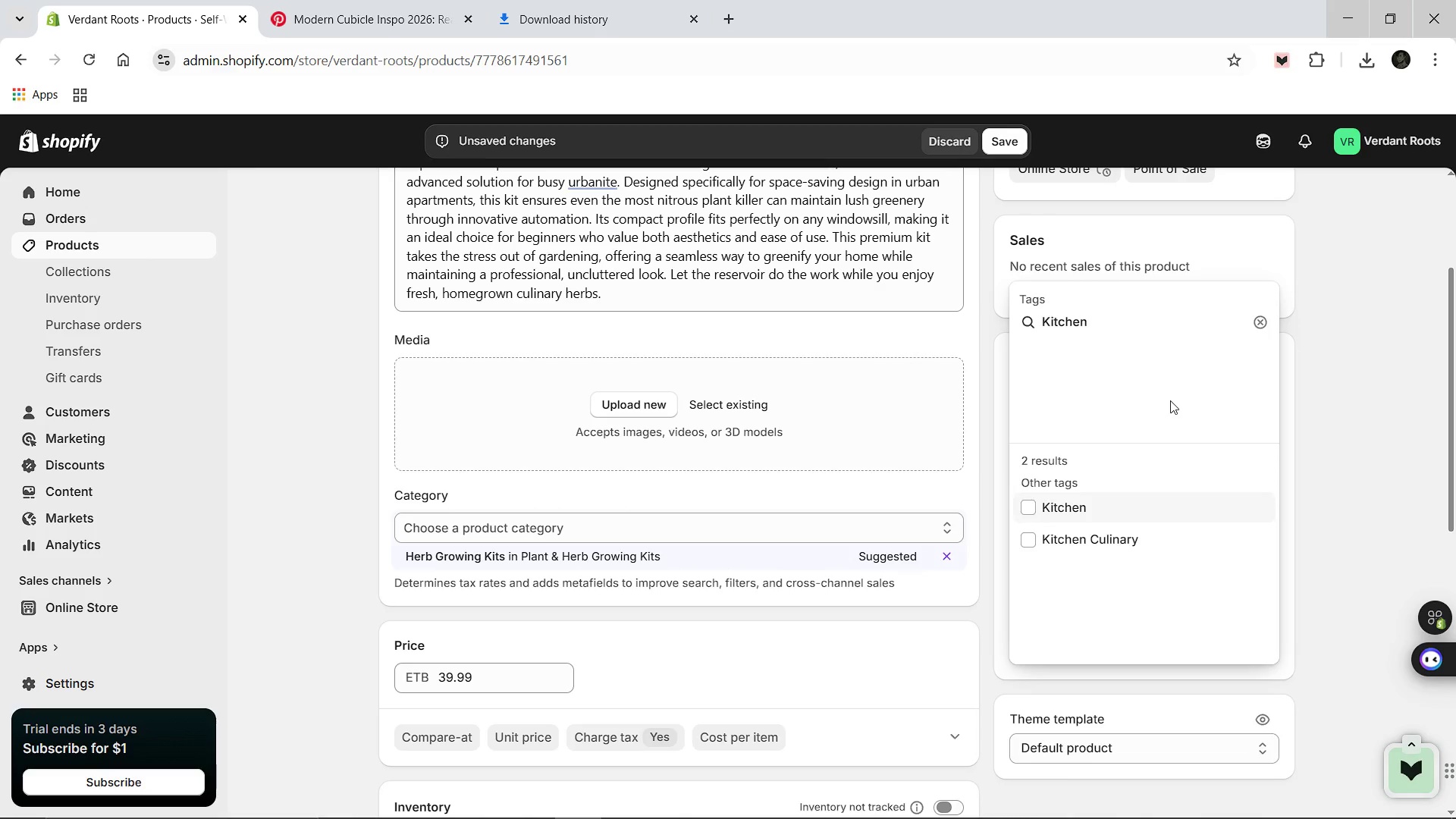 
wait(6.34)
 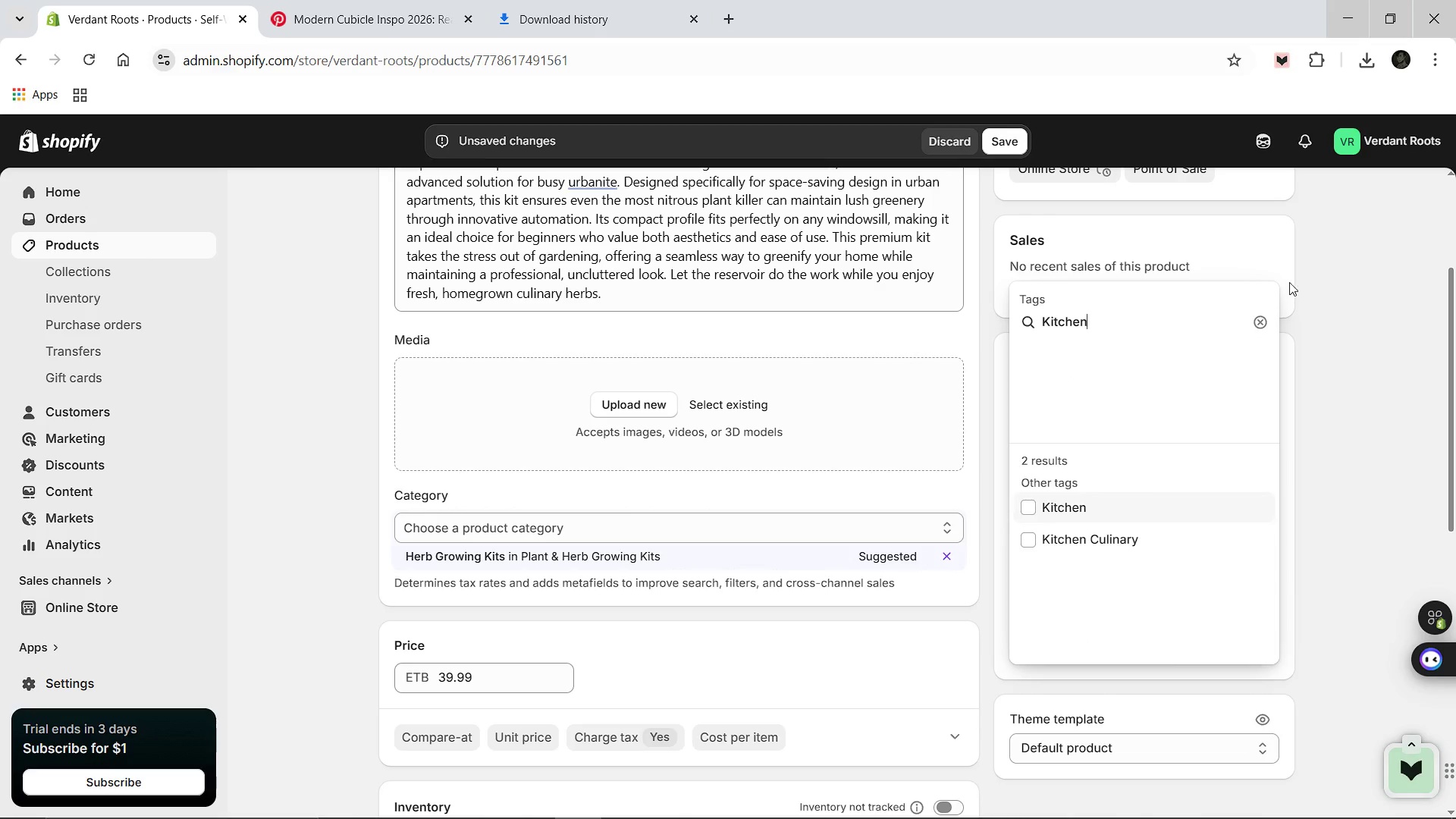 
left_click([1043, 505])
 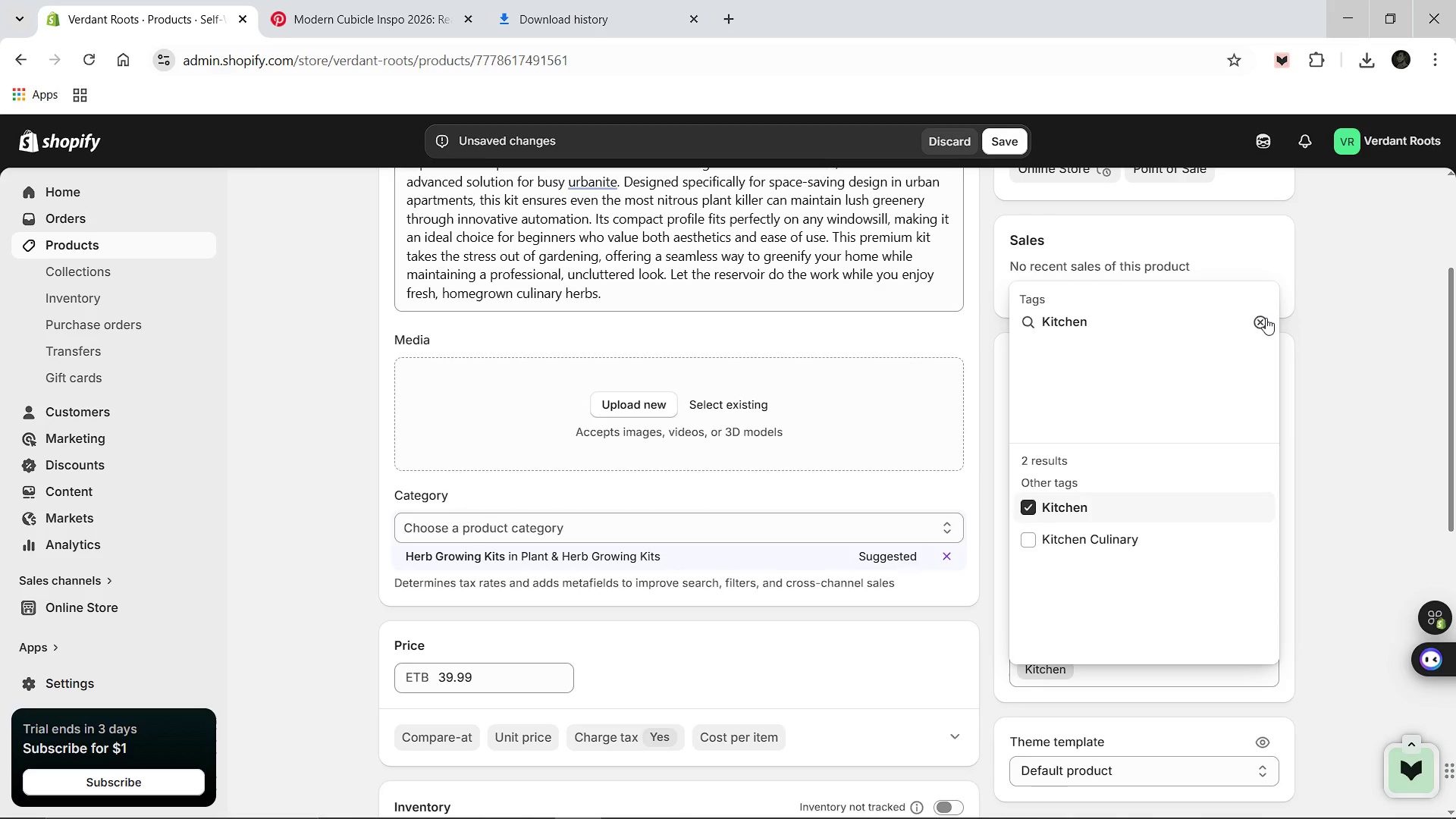 
left_click([1266, 318])
 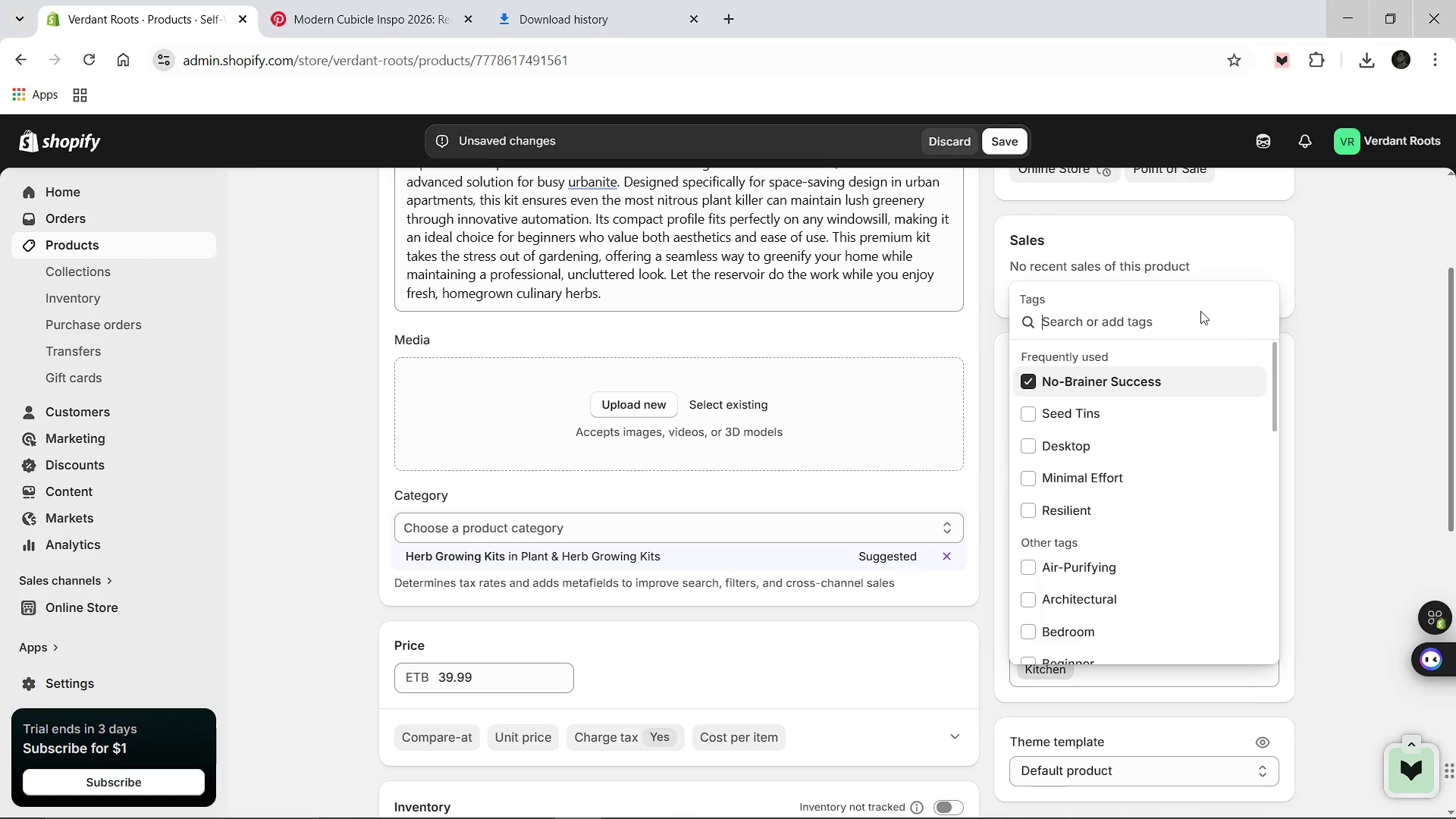 
type(Culinary TEch)
key(Backspace)
key(Backspace)
type(e)
key(Backspace)
key(Backspace)
type(ech)
 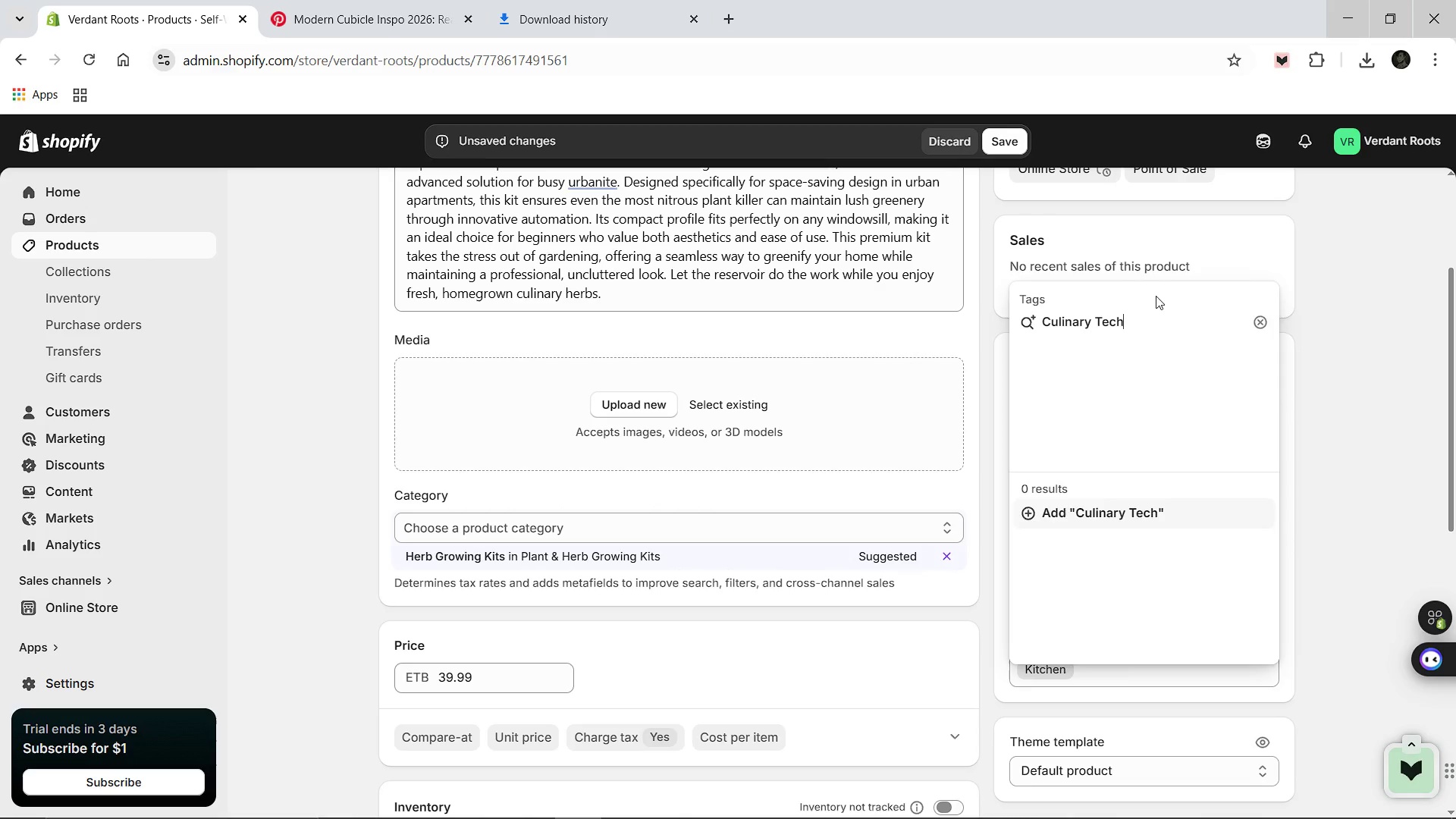 
 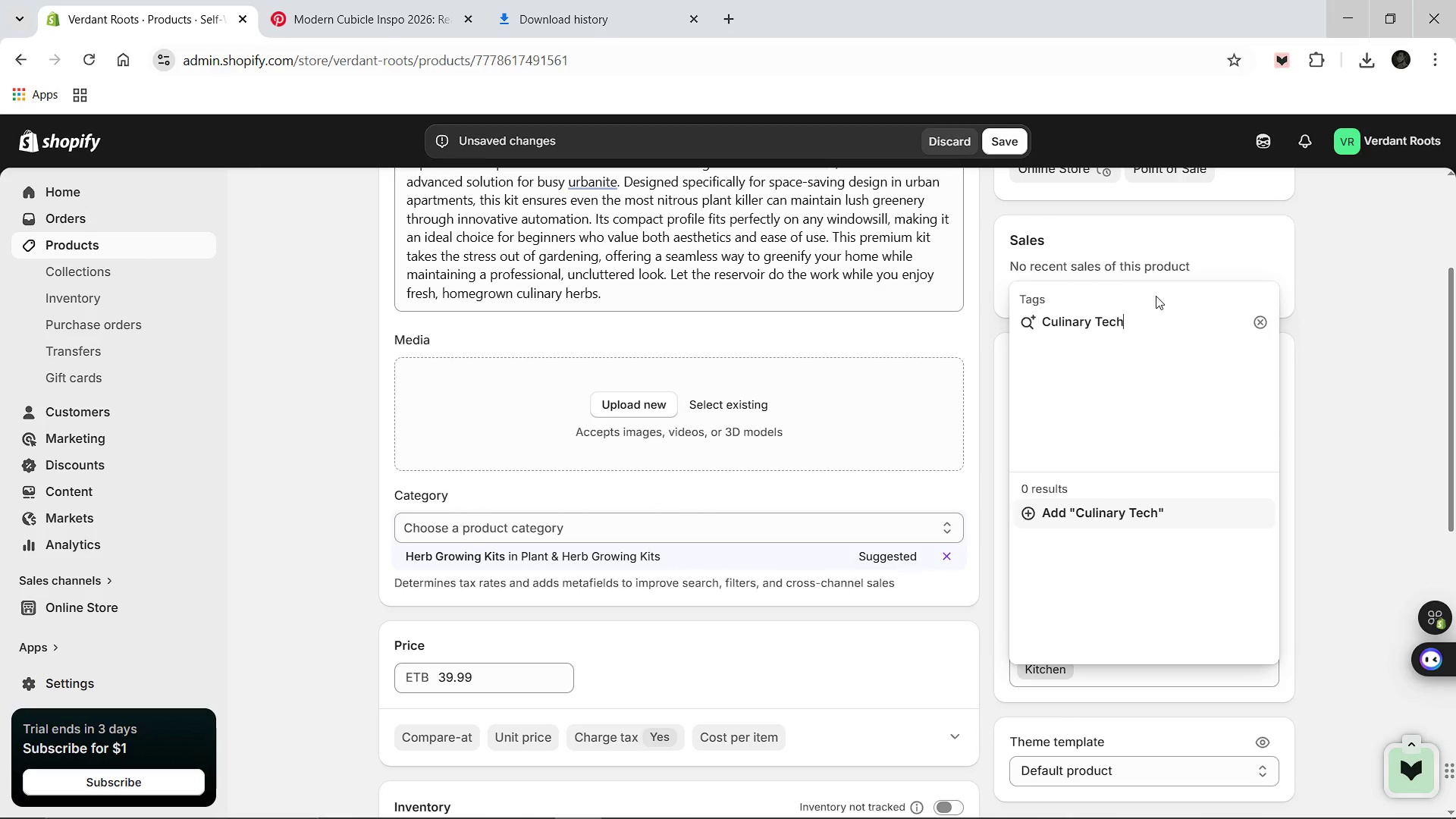 
key(Enter)
 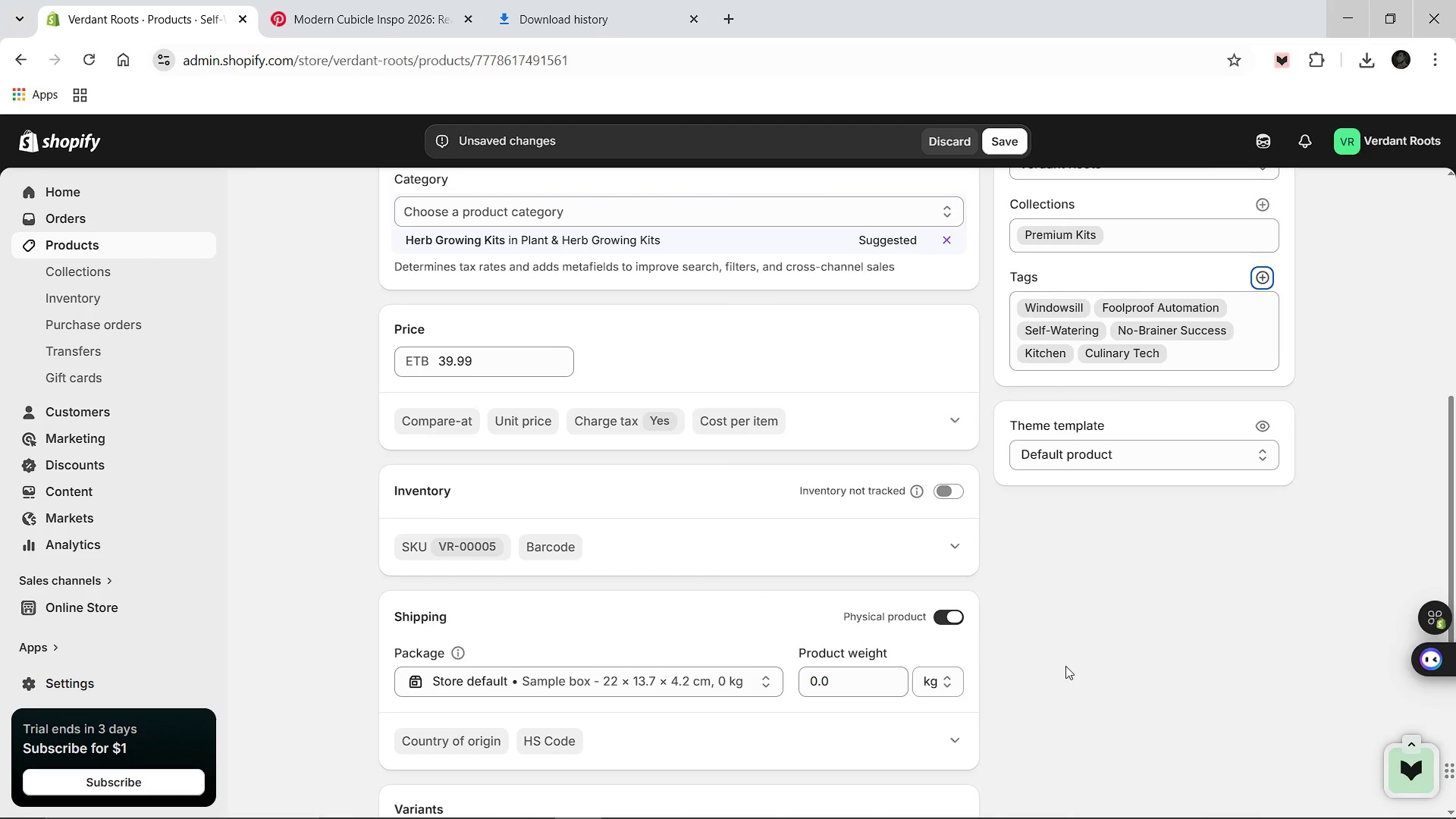 
wait(6.44)
 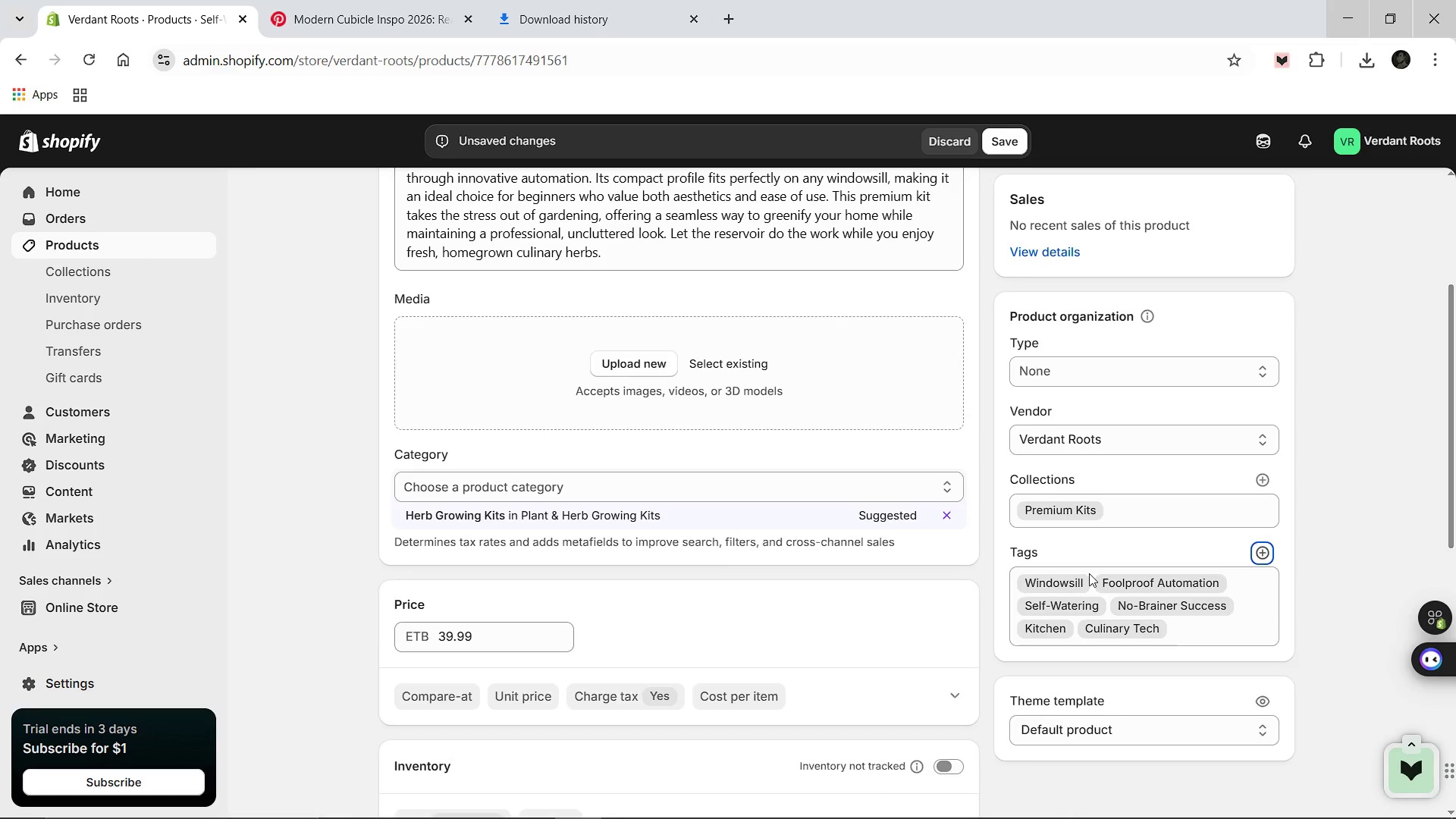 
left_click([957, 492])
 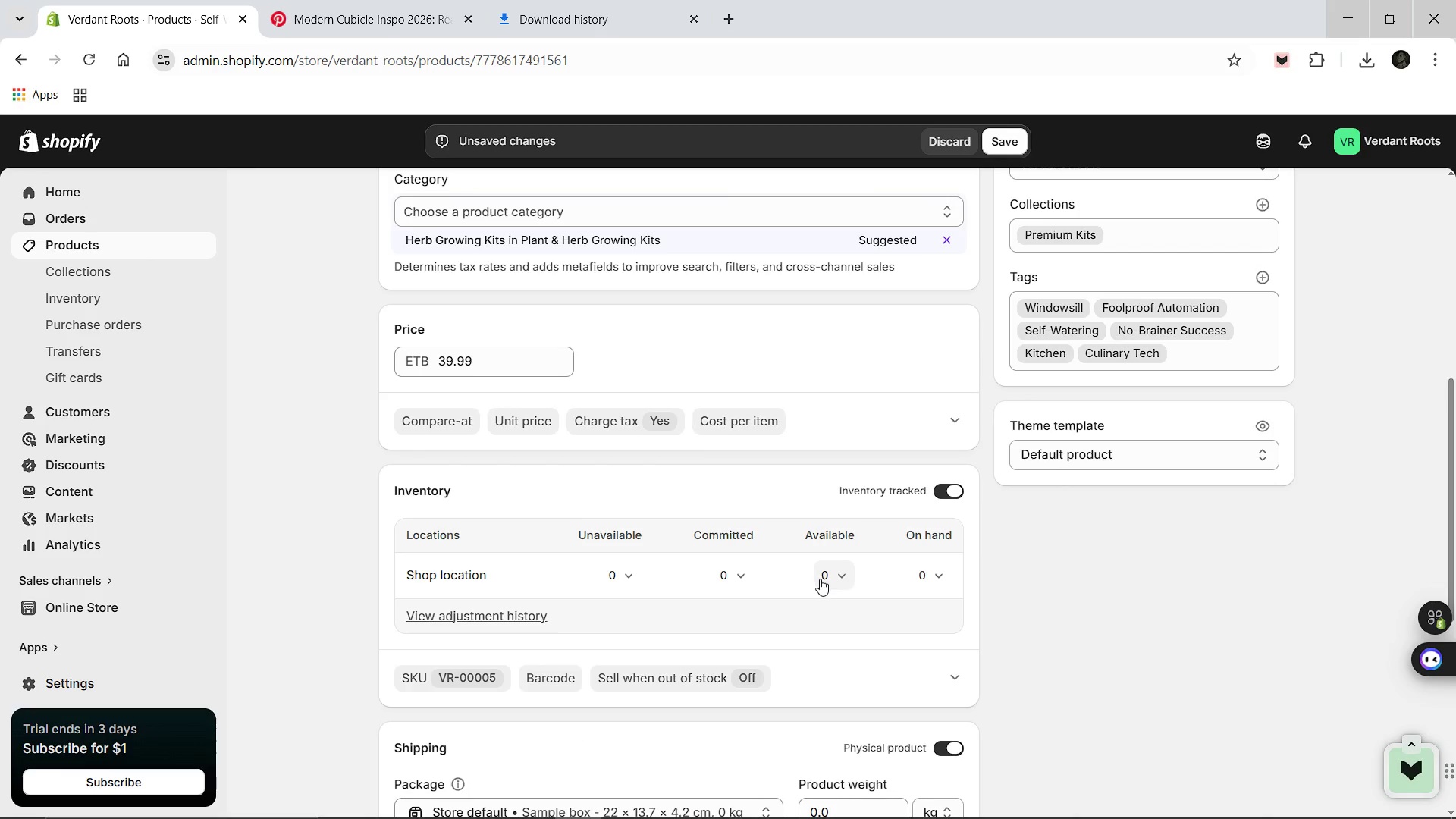 
left_click([820, 579])
 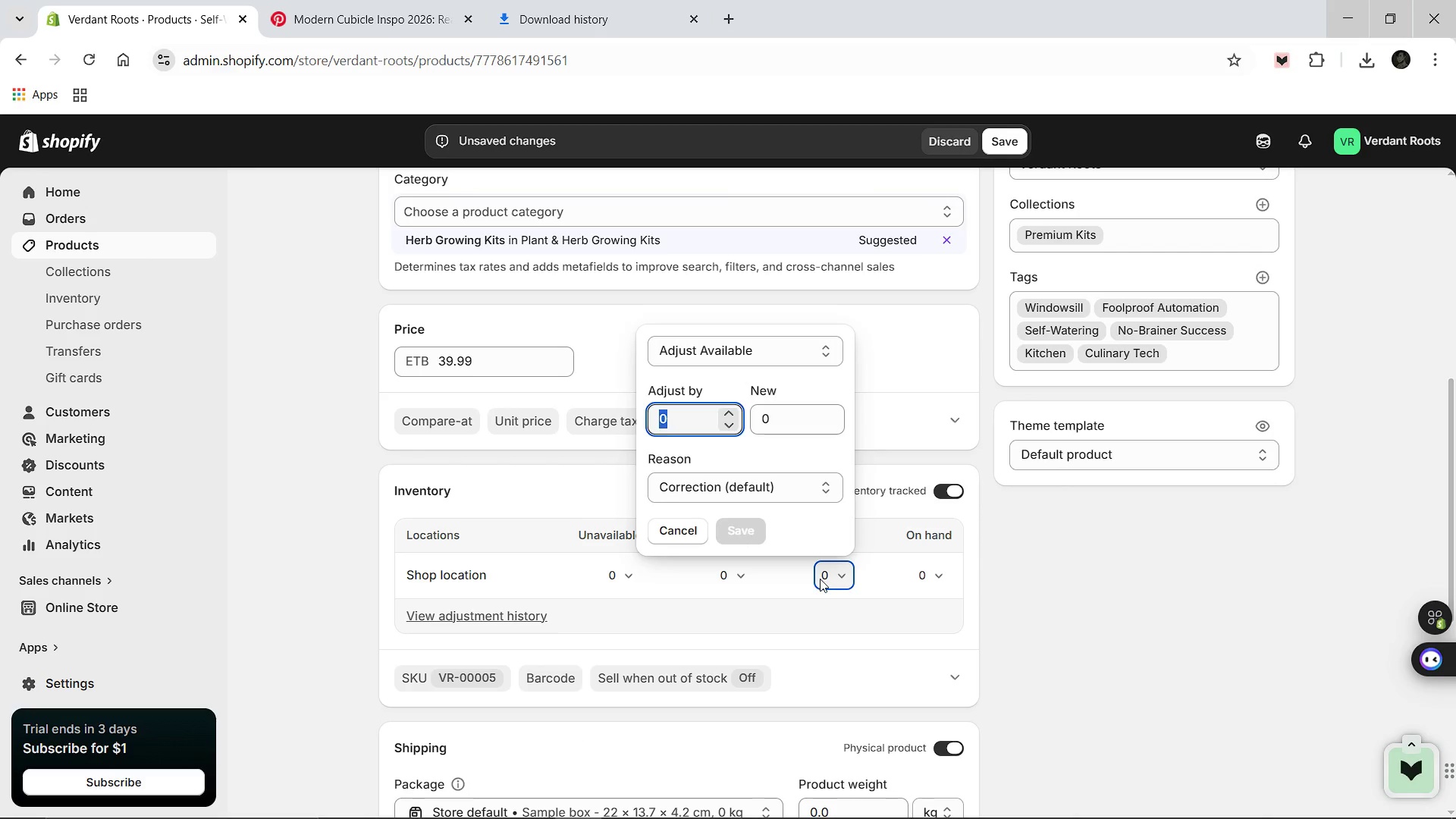 
type(60)
 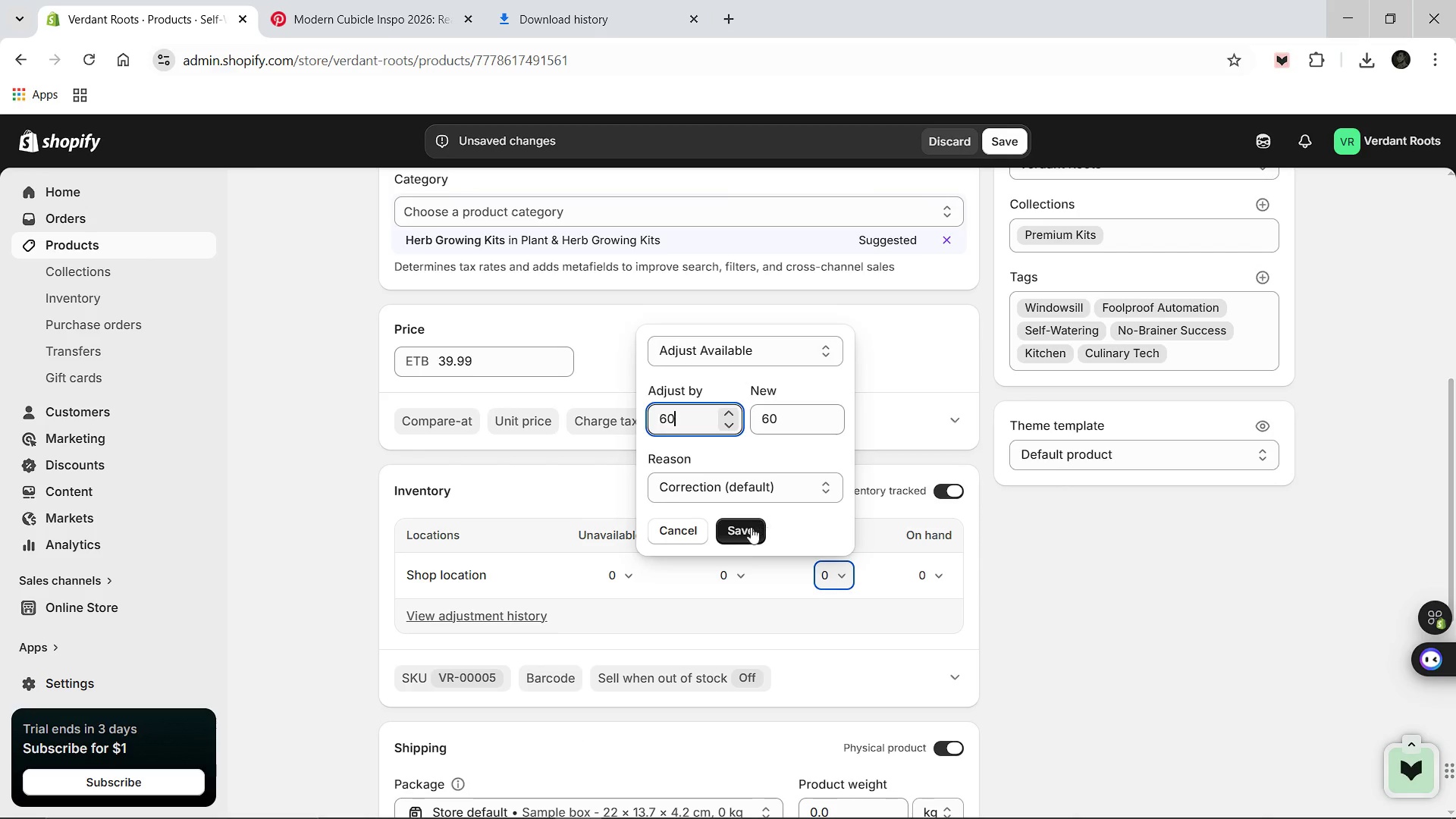 
left_click([743, 531])
 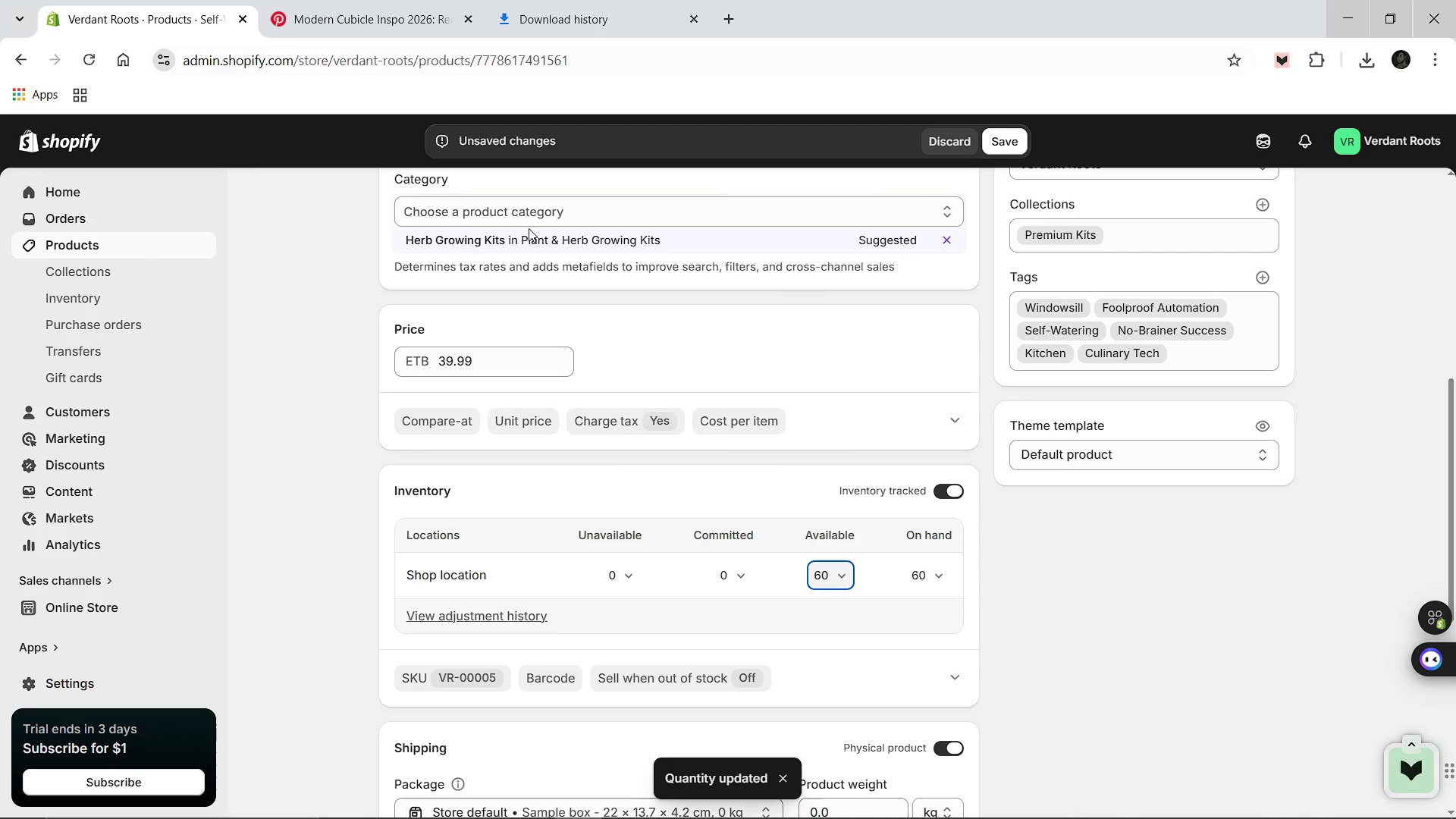 
left_click([529, 229])
 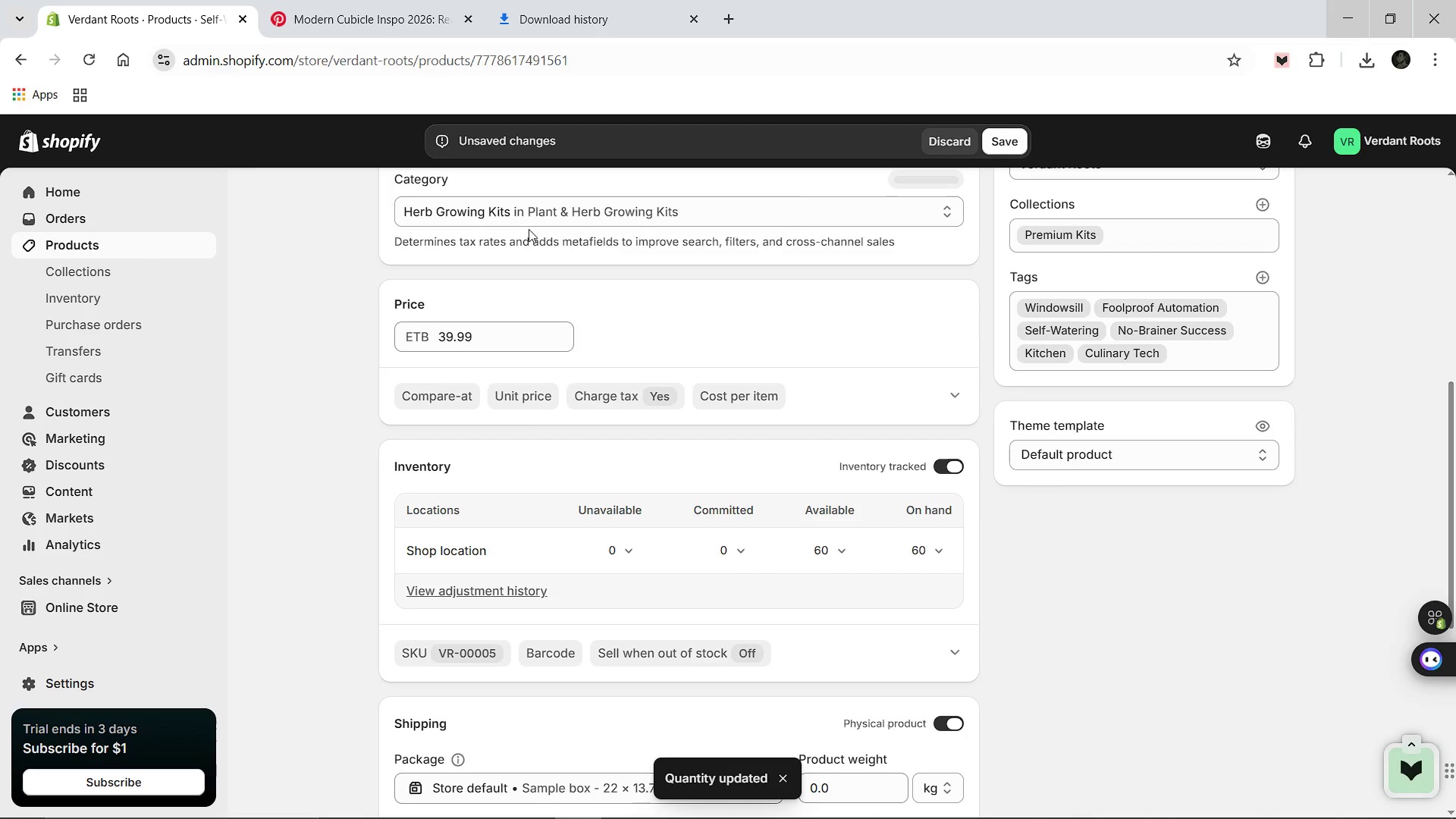 
mouse_move([868, 428])
 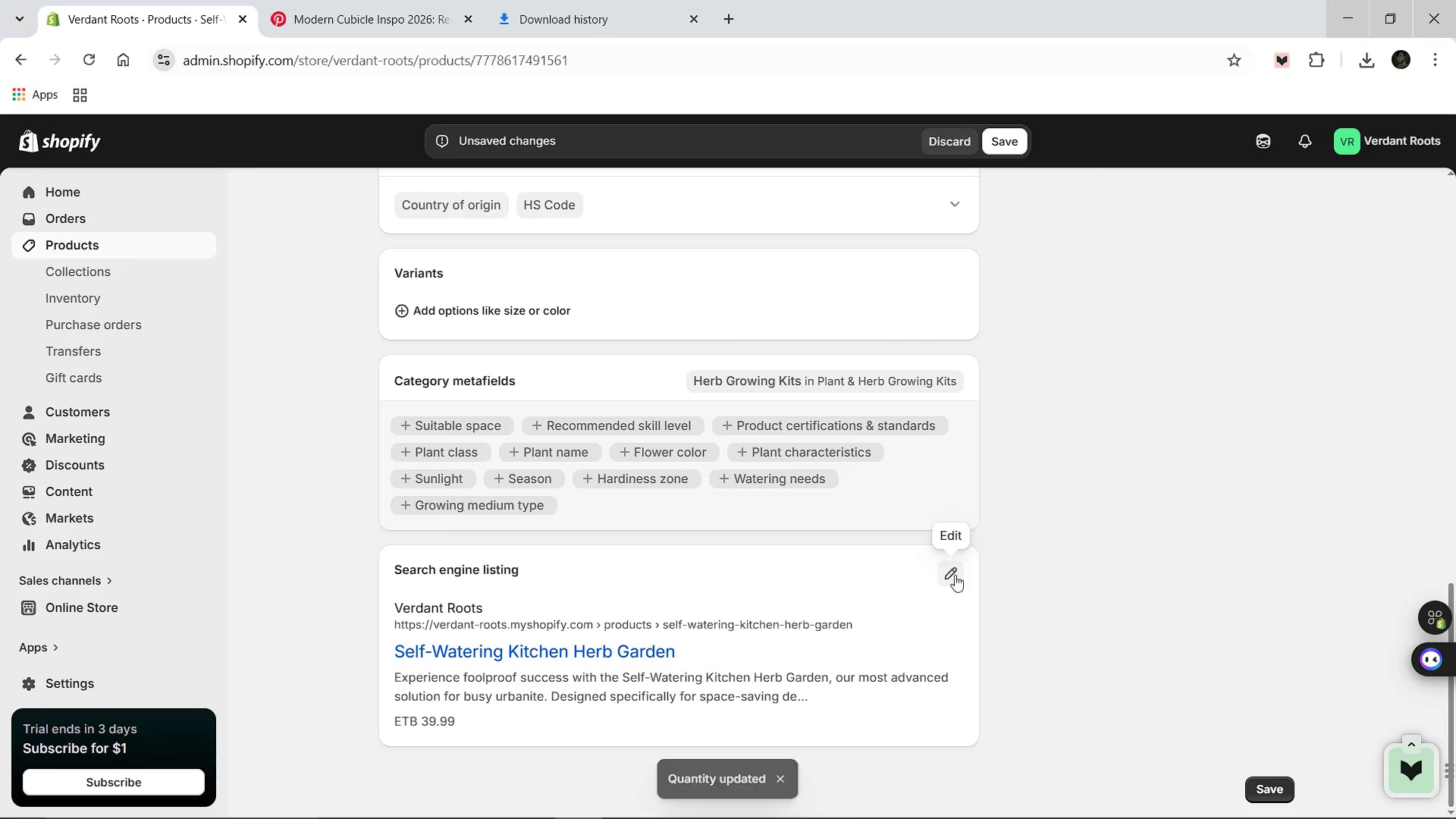 
left_click([955, 575])
 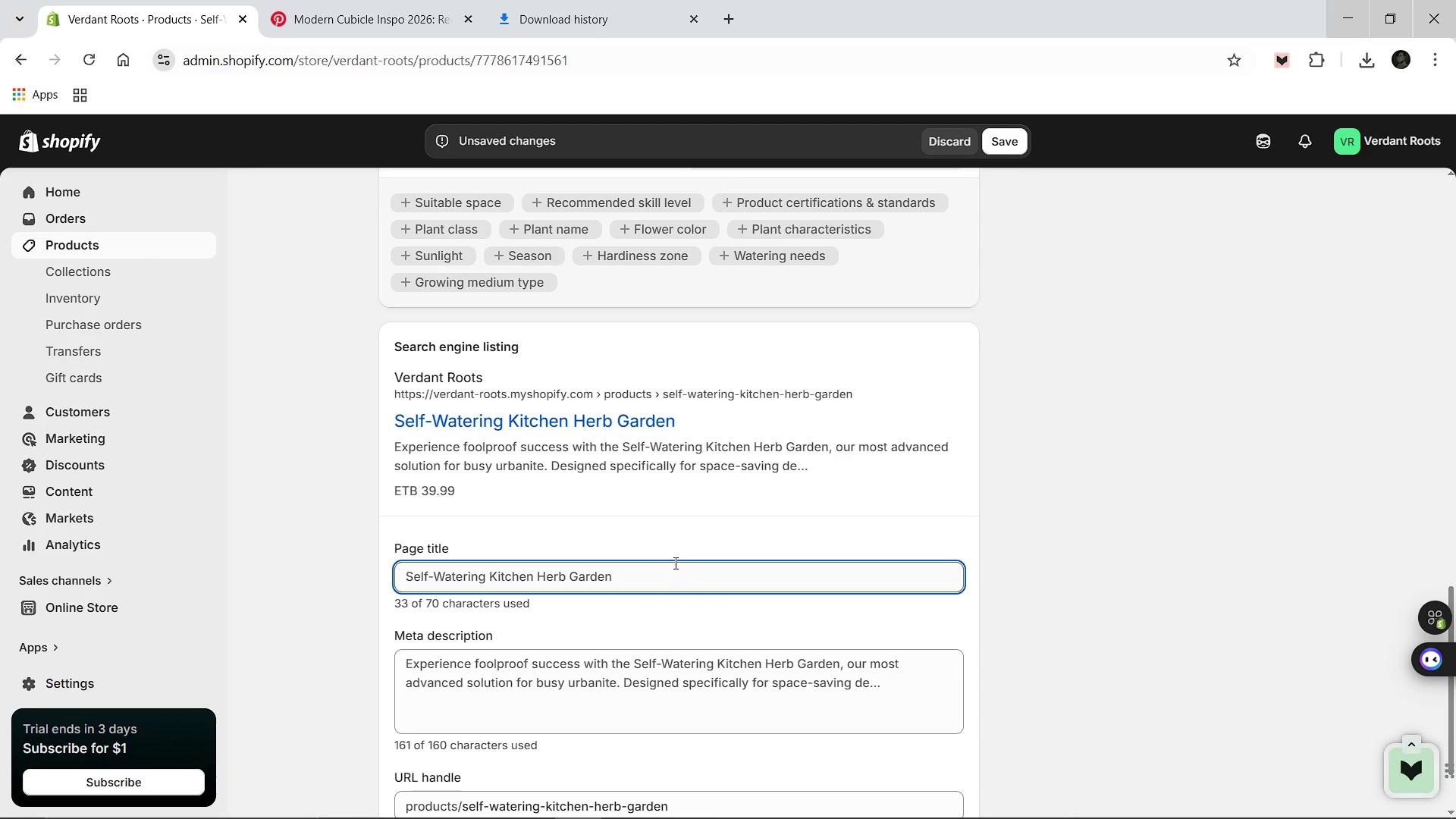 
left_click([674, 560])
 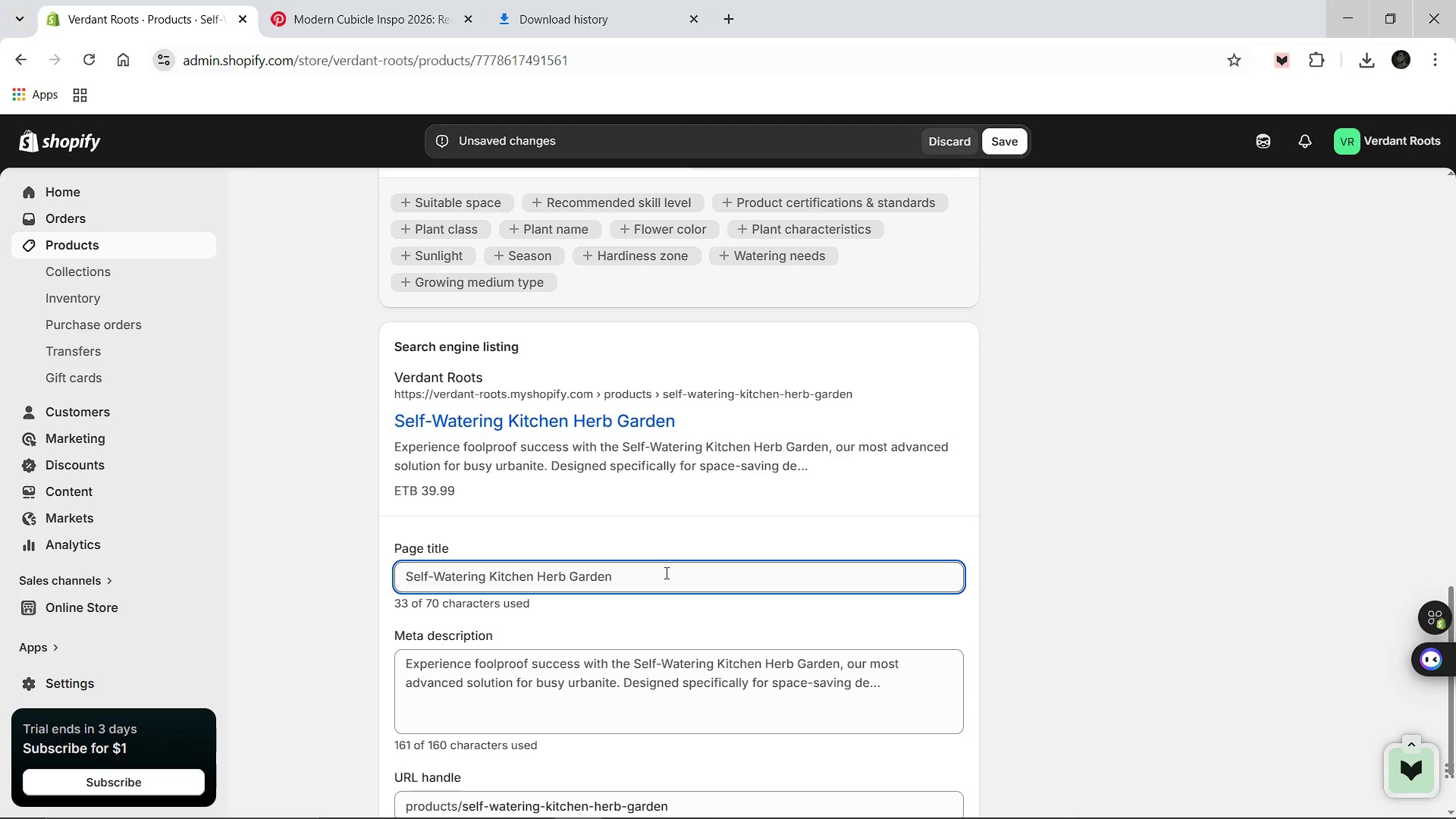 
left_click([665, 573])
 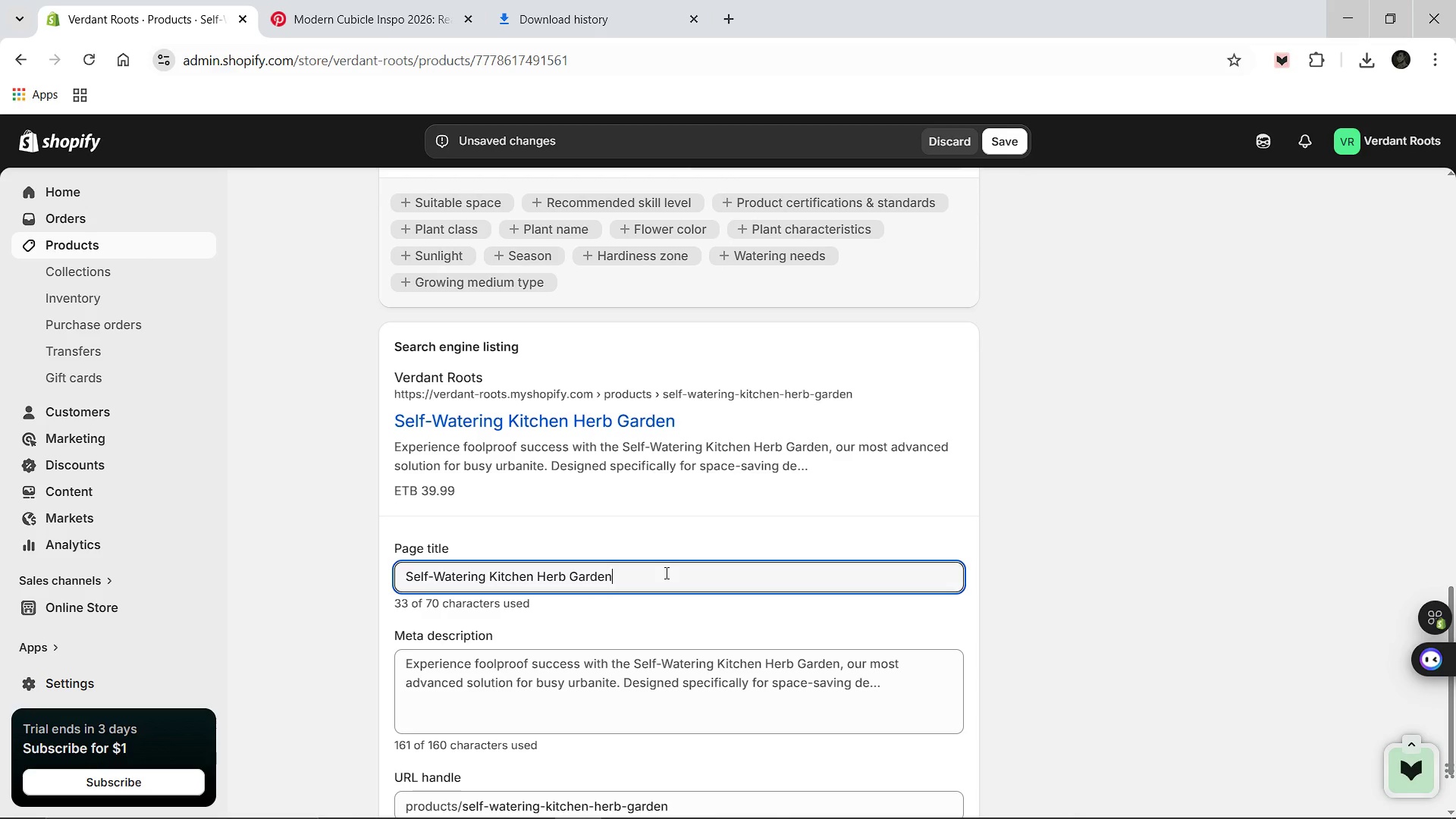 
hold_key(key=ArrowLeft, duration=0.88)
 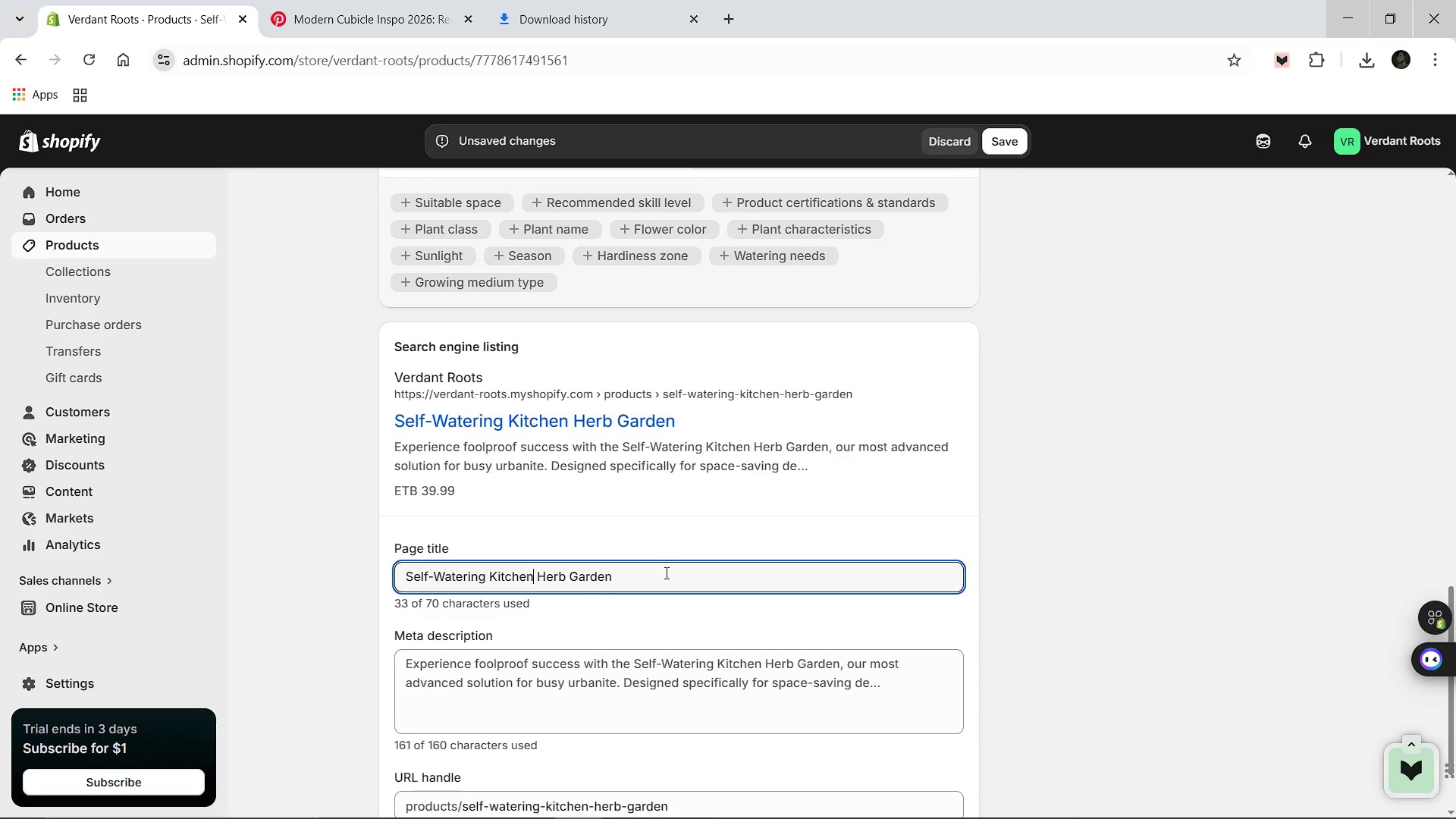 
key(ArrowRight)
 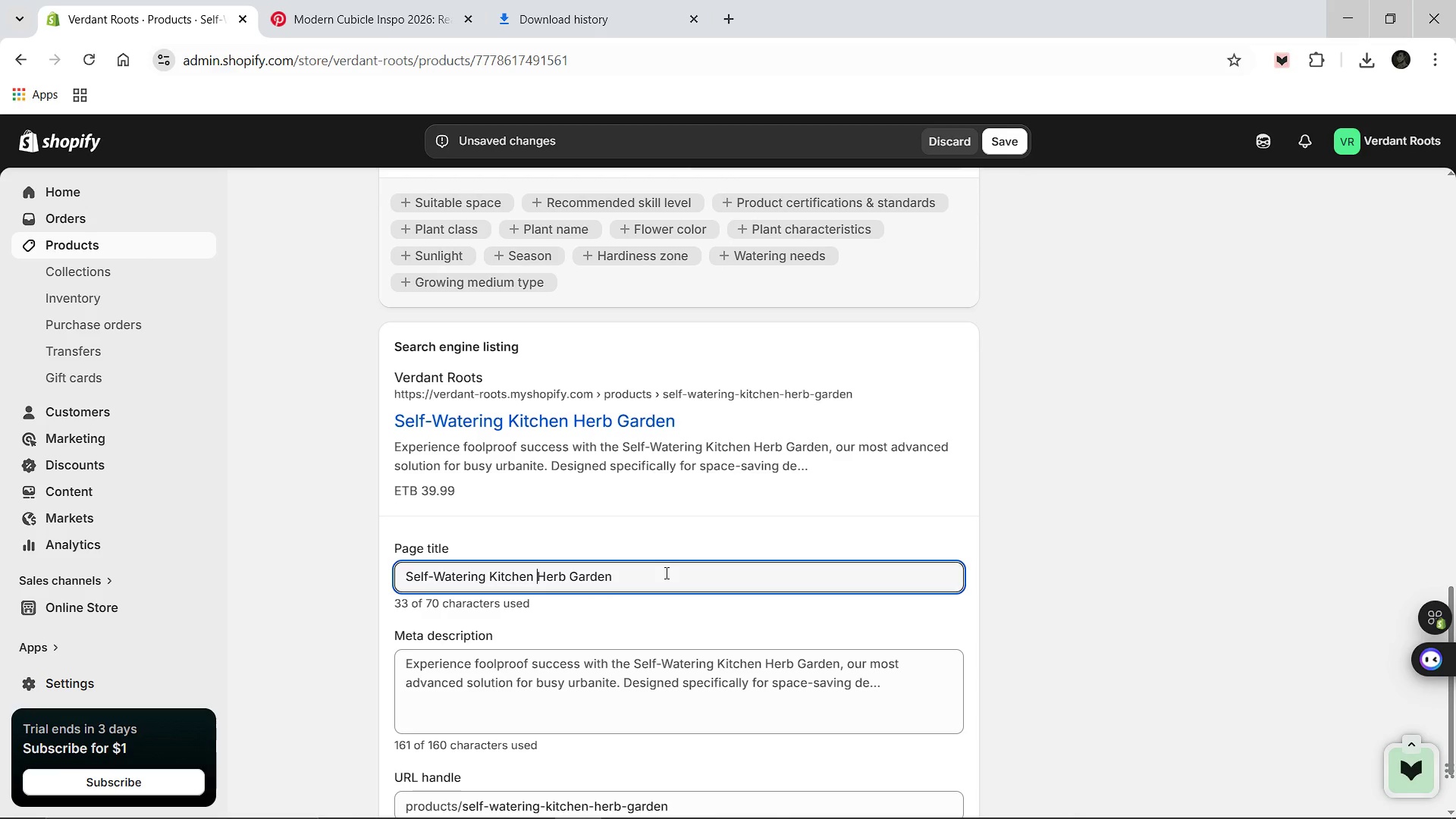 
key(ArrowRight)
 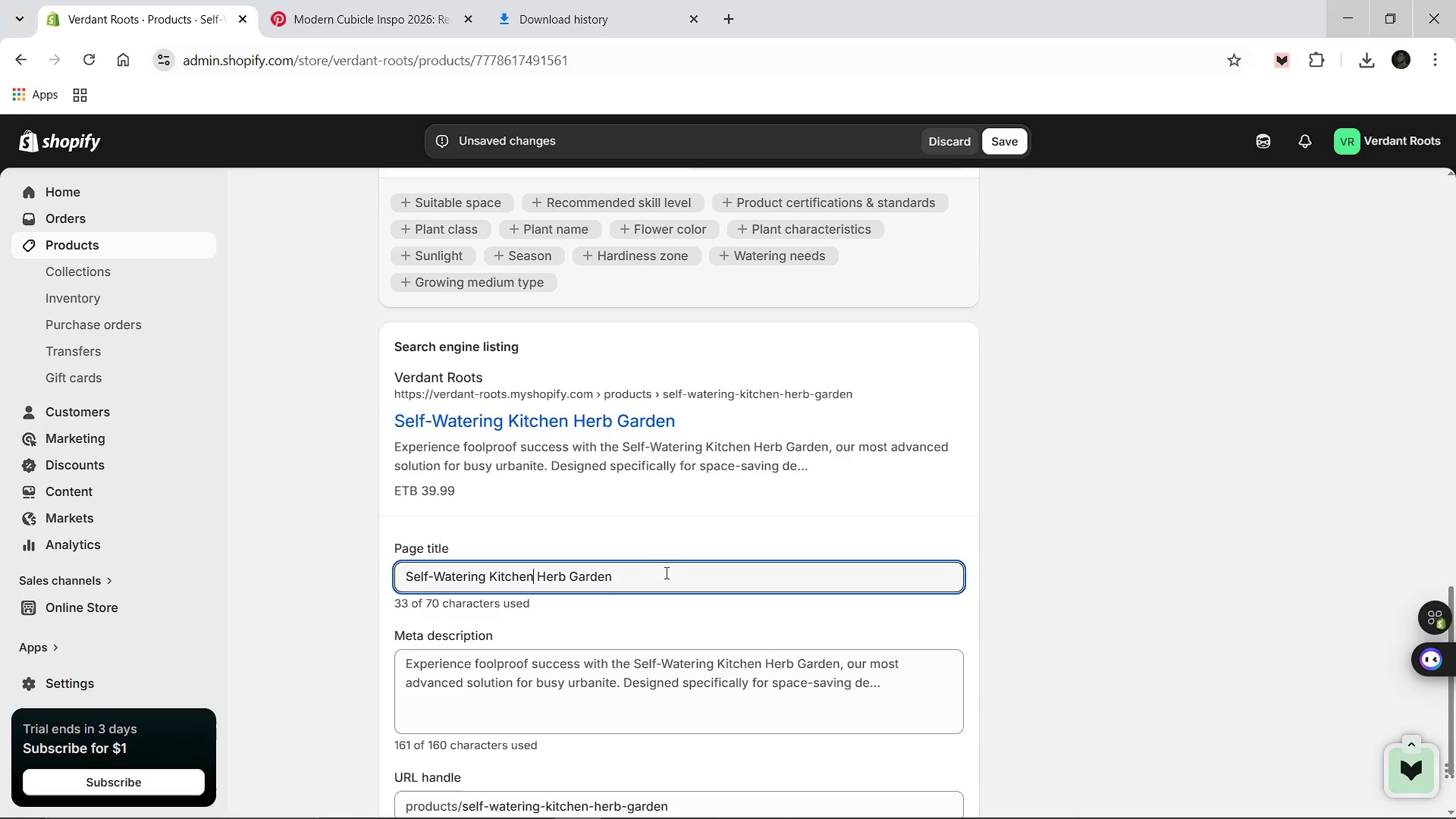 
key(ArrowLeft)
 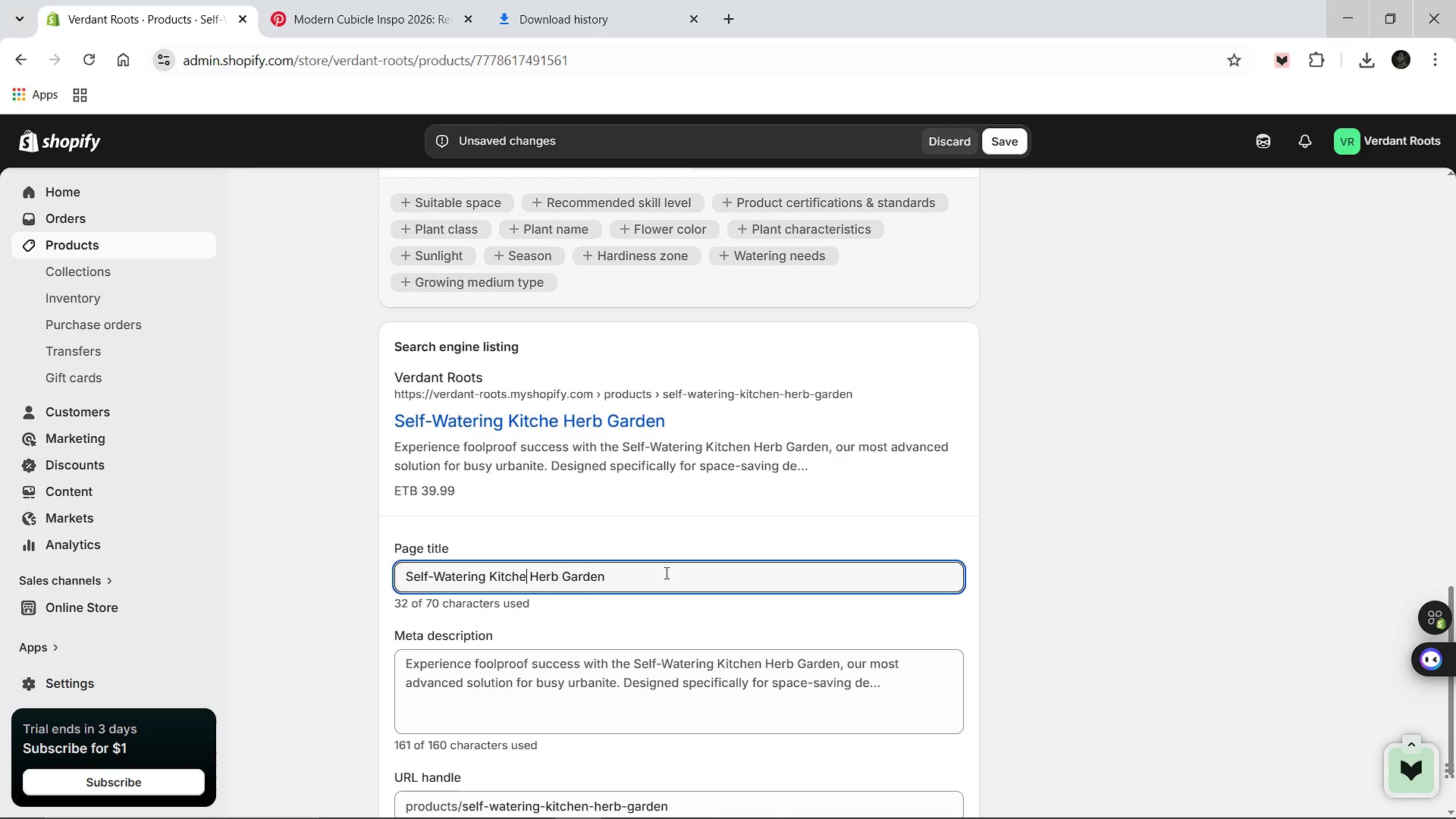 
key(Backspace)
key(Backspace)
key(Backspace)
key(Backspace)
key(Backspace)
key(Backspace)
key(Backspace)
key(Backspace)
type( [Break] A)
key(Backspace)
key(Backspace)
key(Backspace)
key(Backspace)
key(Backspace)
type(: AUtomatic )
 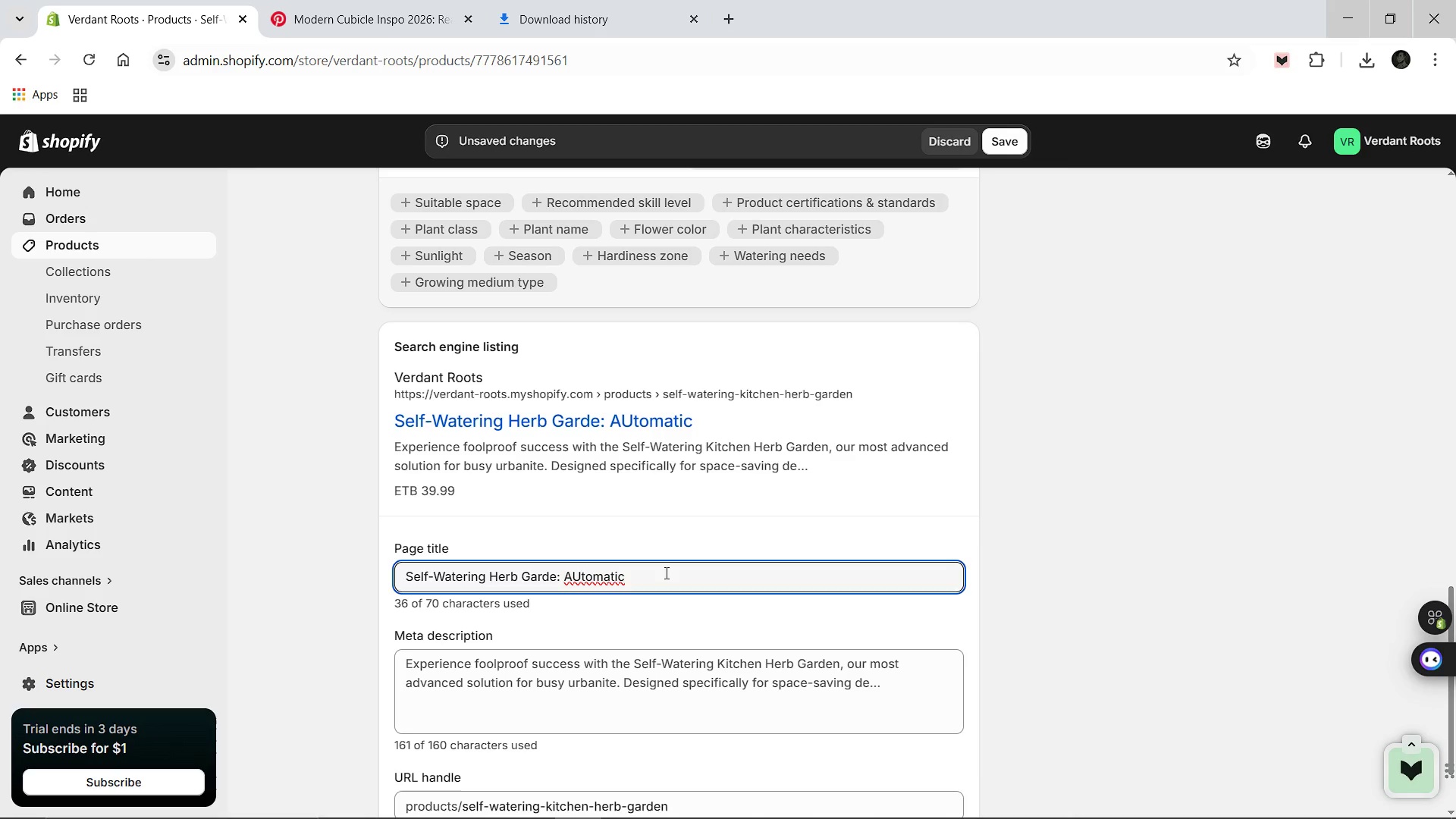 
hold_key(key=ArrowRight, duration=0.97)
 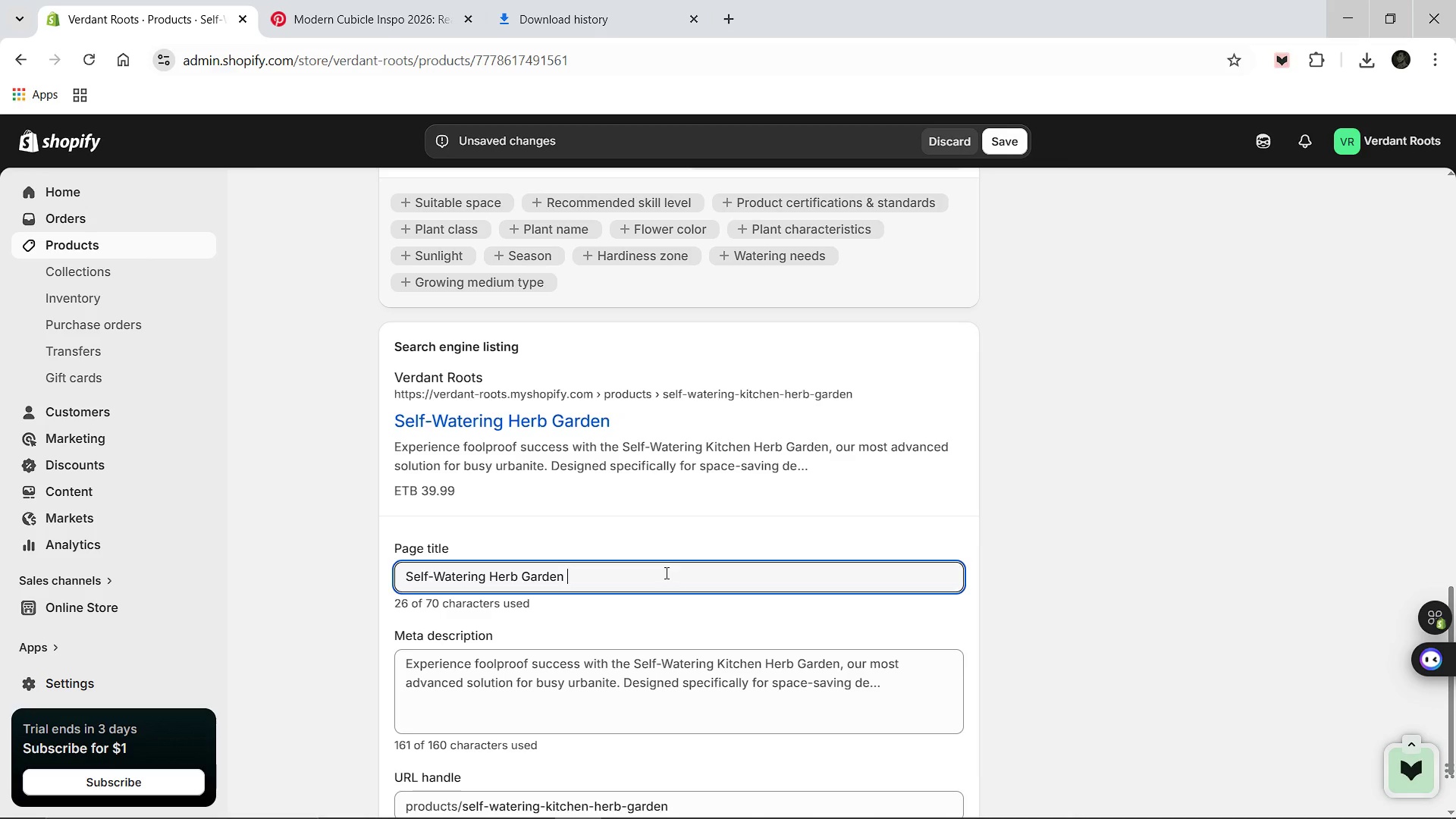 
hold_key(key=Backspace, duration=0.78)
 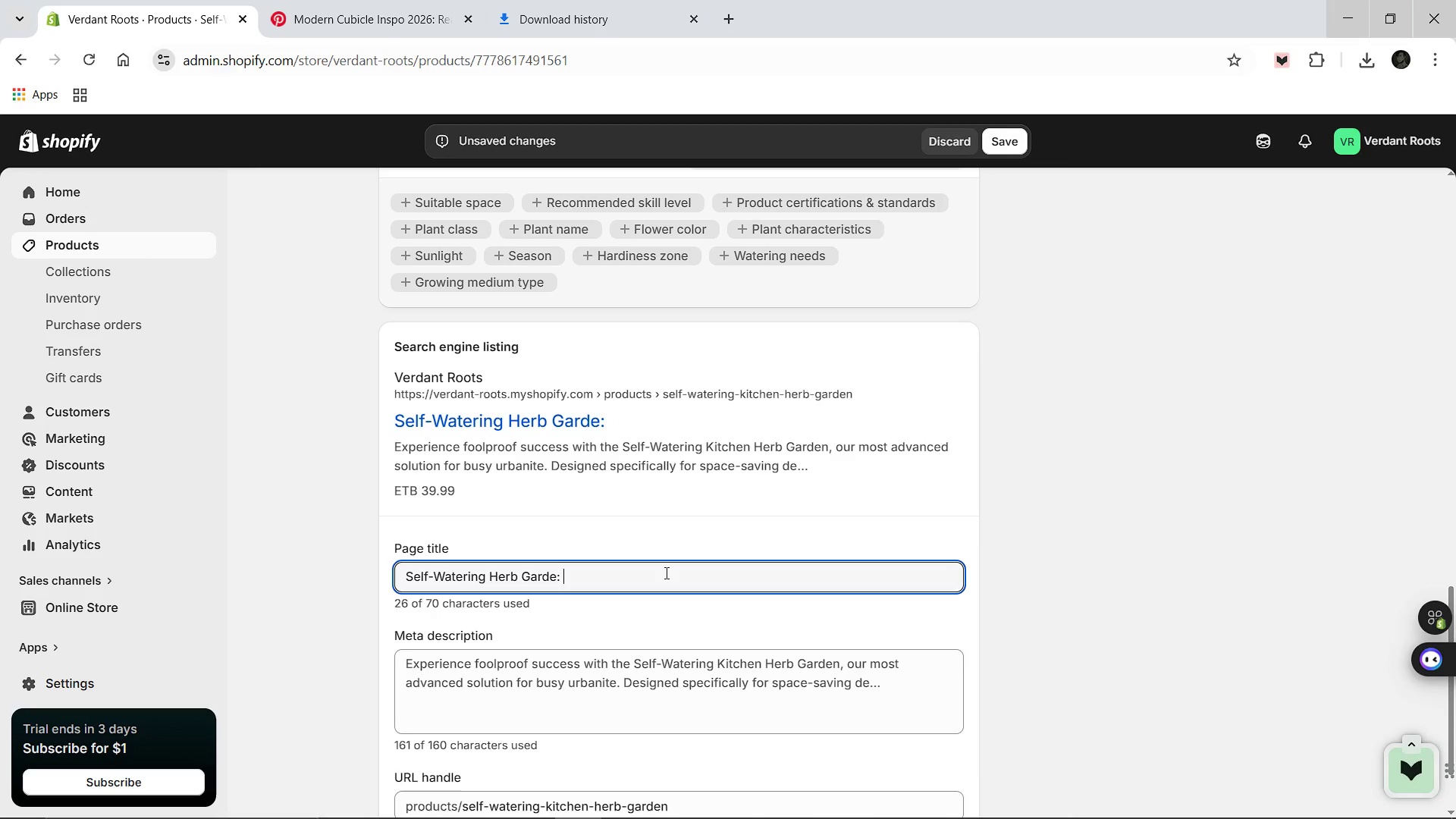 
type(a)
key(Backspace)
type(Automatic Garden [Break] Verdant Roots)
 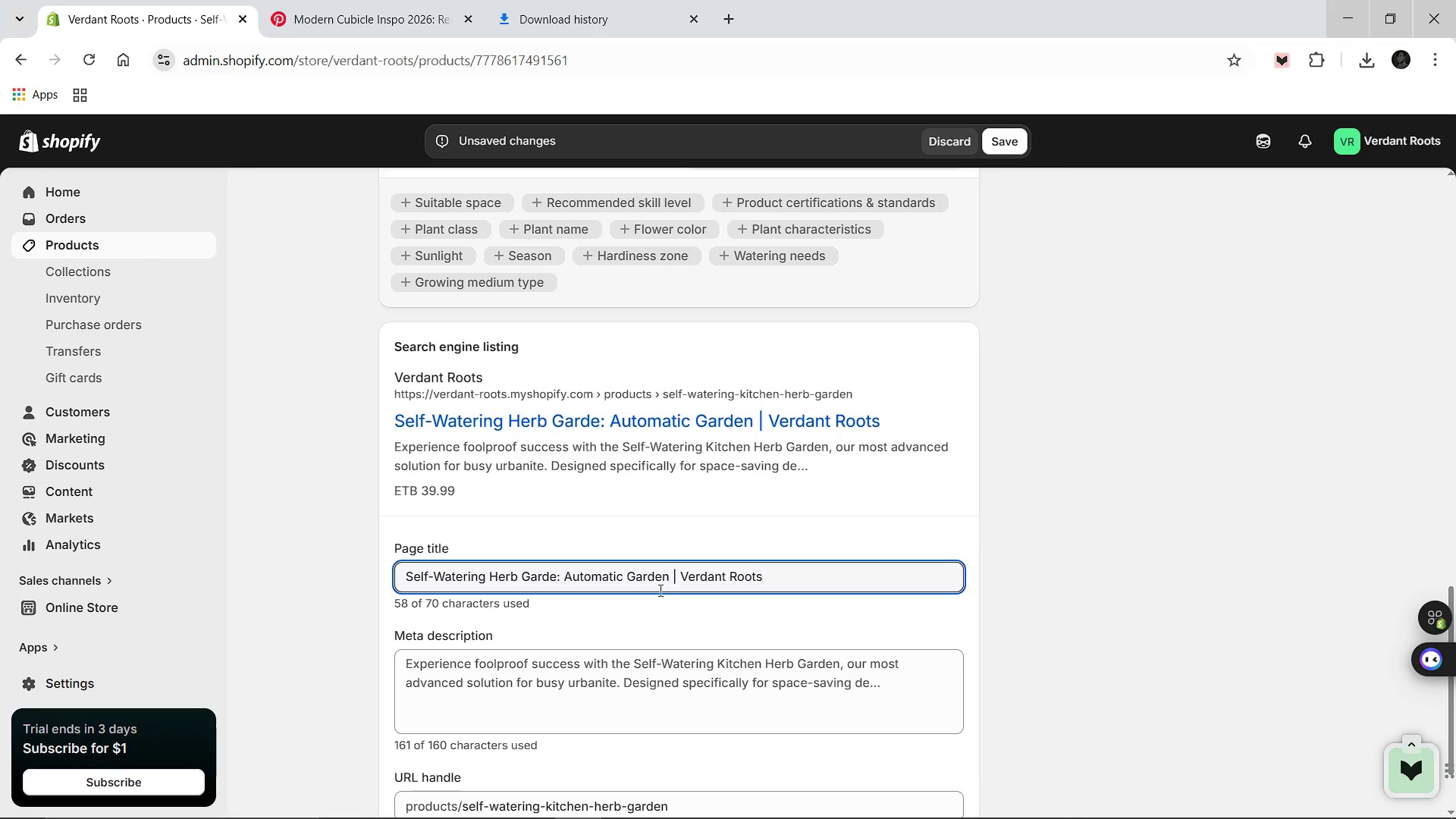 
left_click([628, 681])
 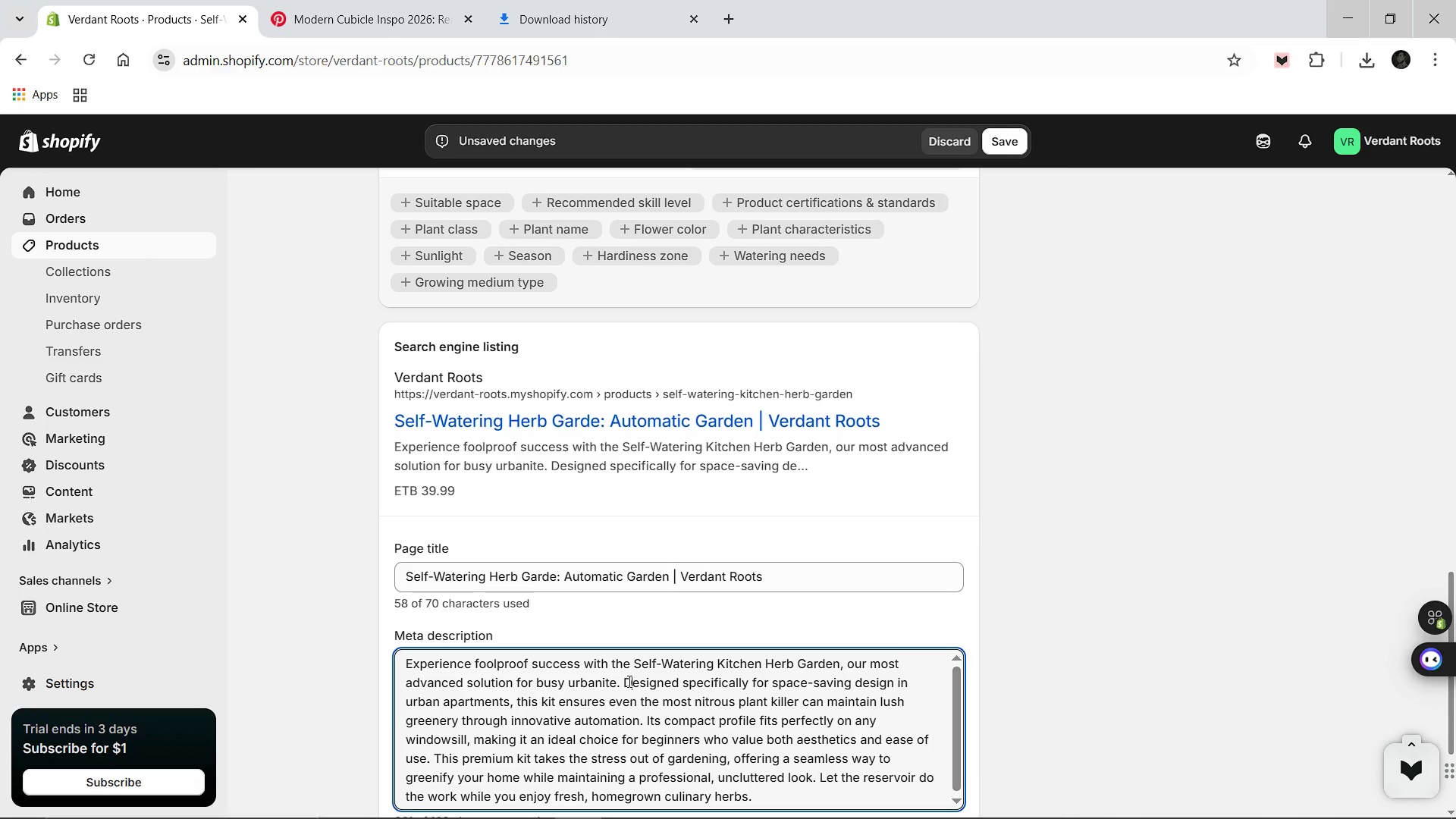 
key(Control+A)
 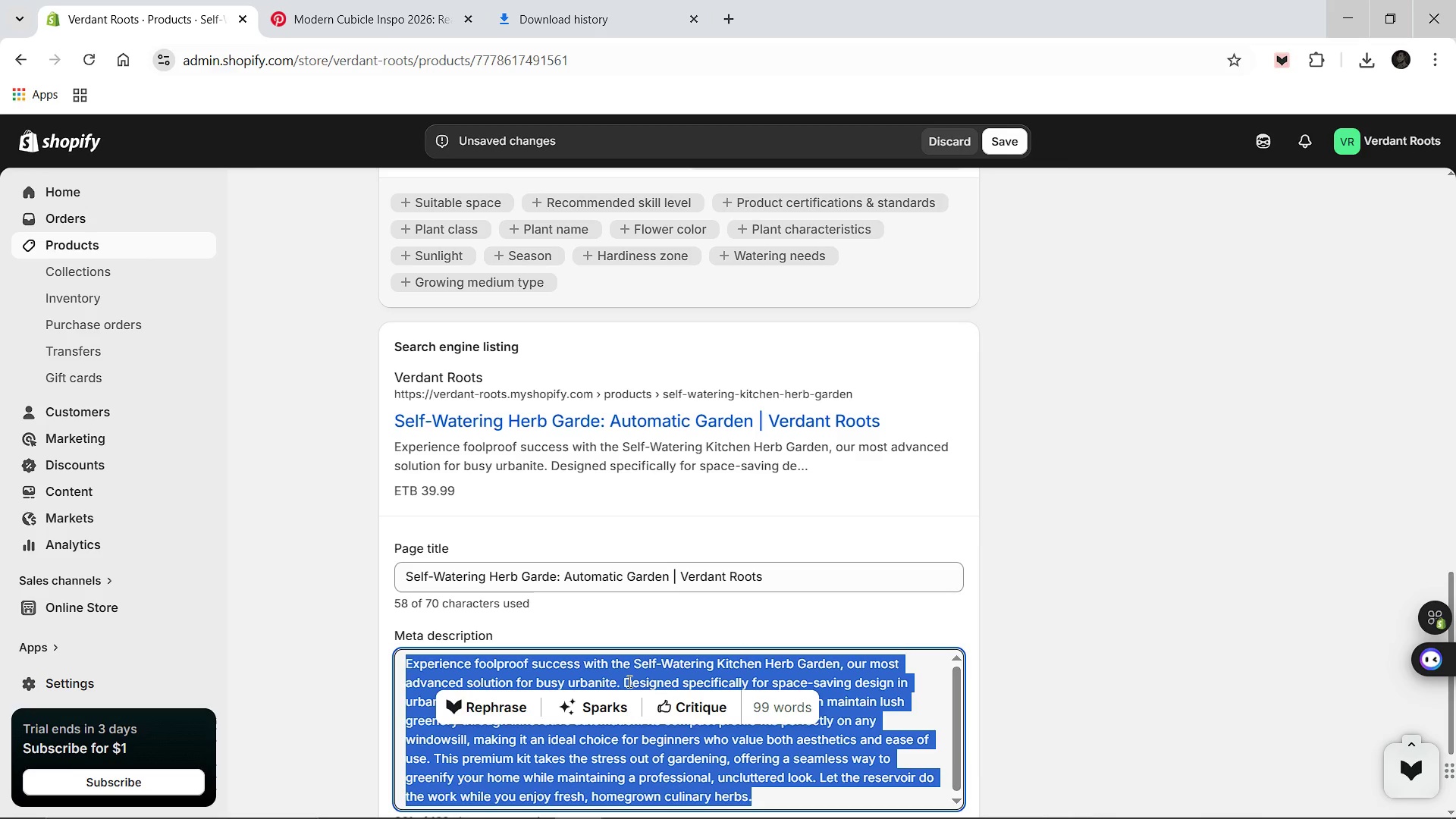 
wait(5.27)
 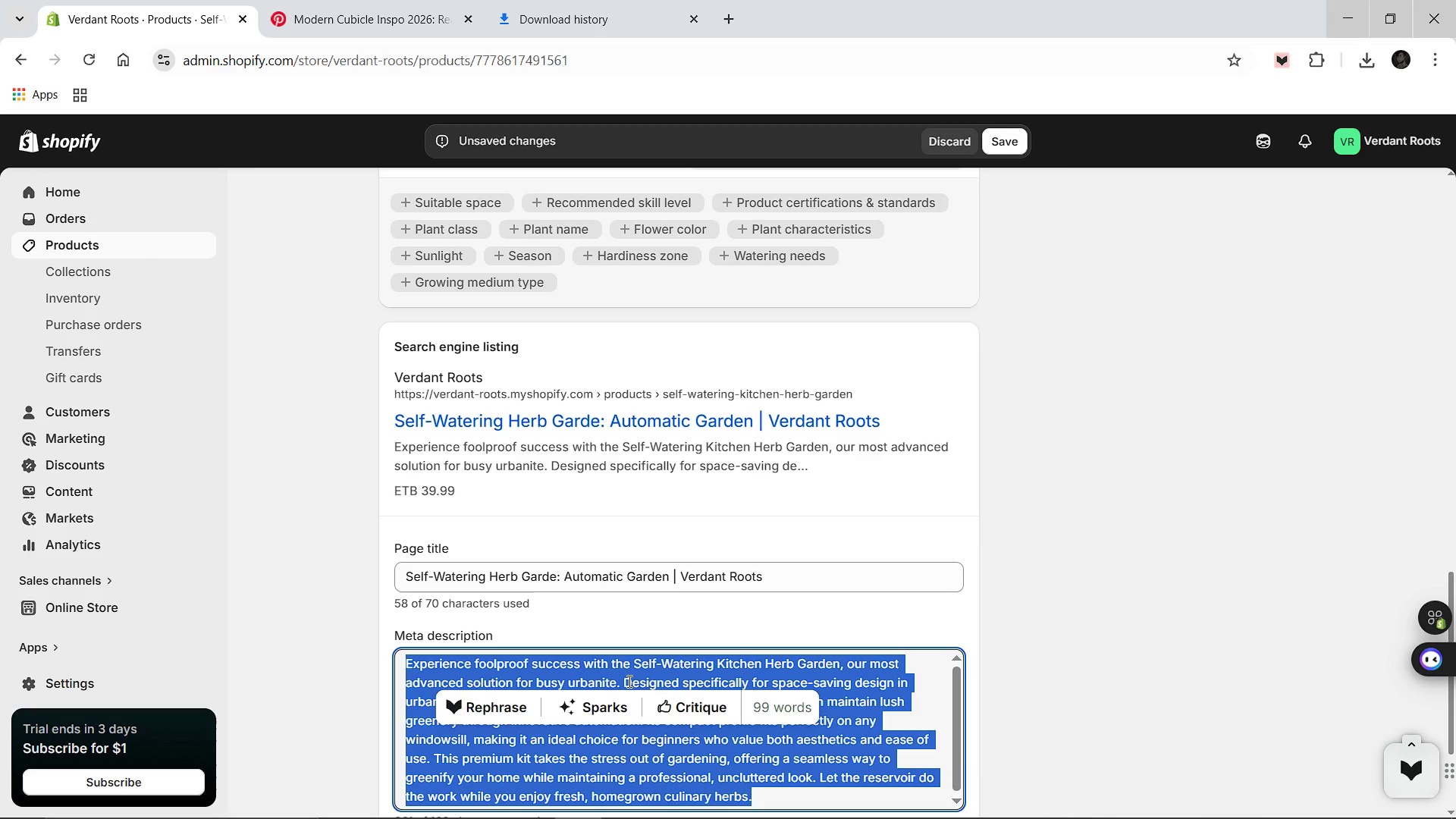 
type(ta)
key(Backspace)
key(Backspace)
type(Take the guesswork our)
key(Backspace)
type( )
key(Backspace)
type( )
key(Backspace)
type(t of watering )
key(Backspace)
type(. This kicthen kit ensures foolf)
key(Backspace)
type(proof success and a)
key(Backspace)
type(so)
key(Backspace)
type(pace-saving design for every e)
key(Backspace)
type(beginner indoor gardener.)
 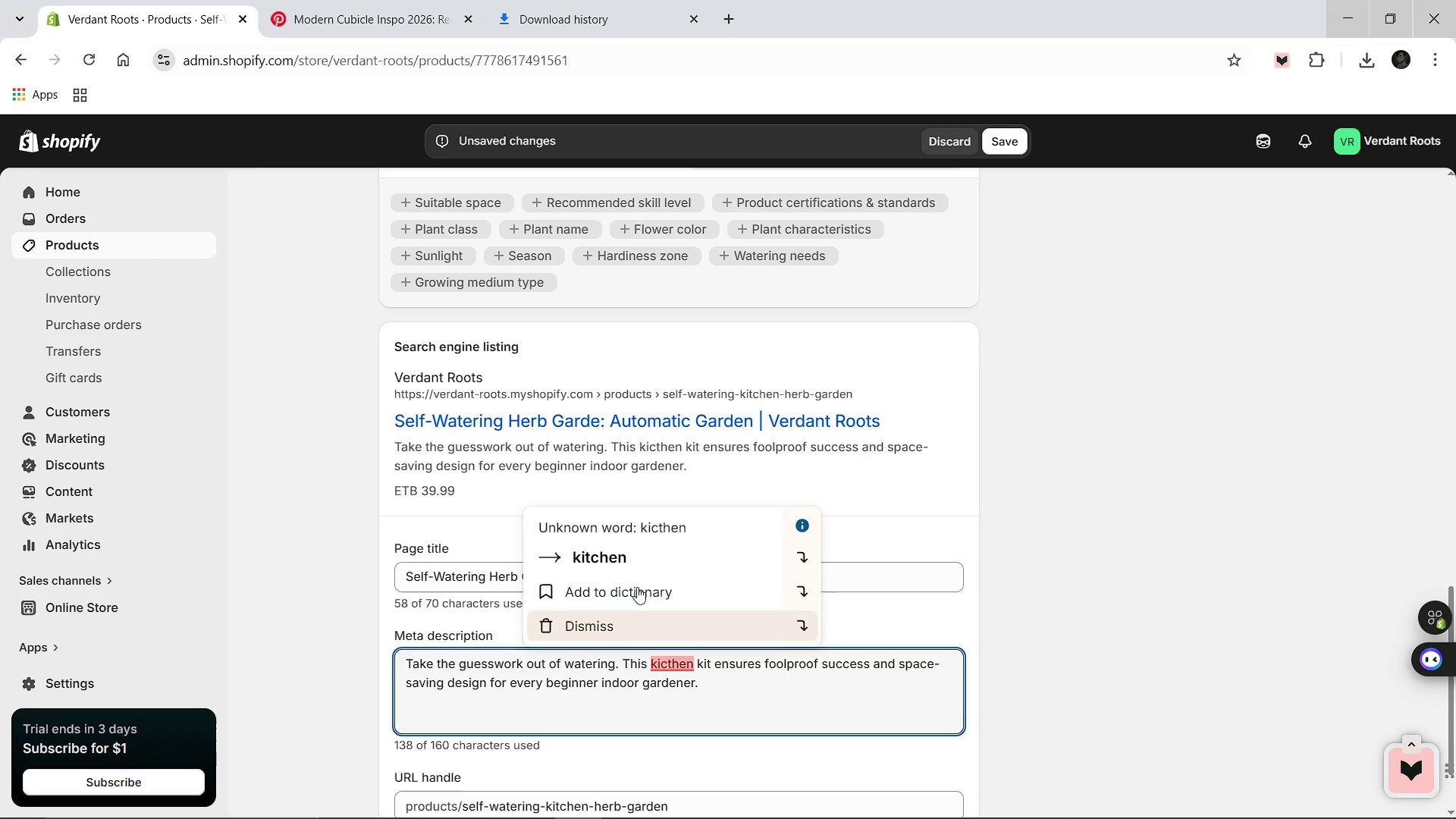 
left_click([632, 569])
 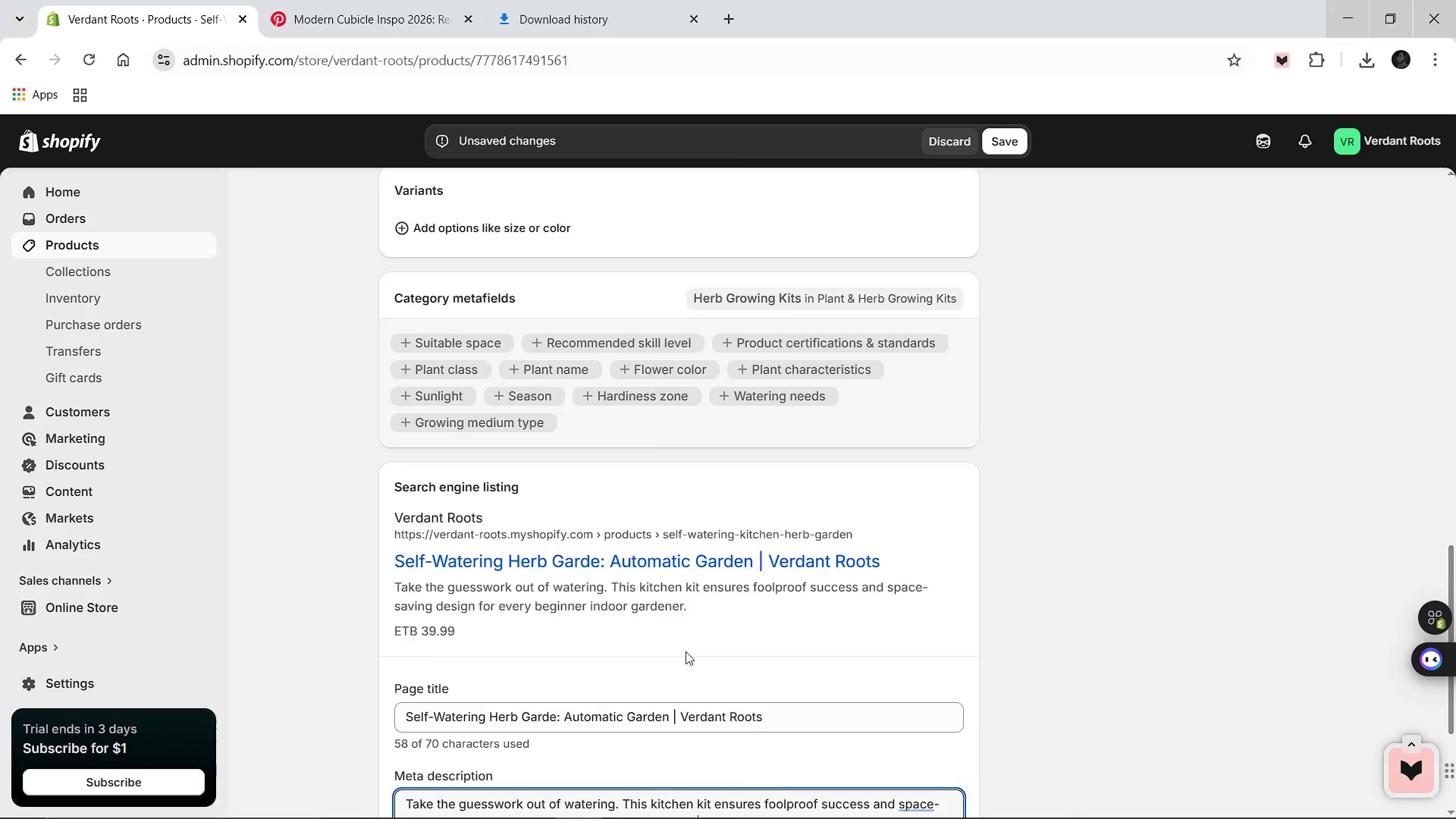 
wait(9.92)
 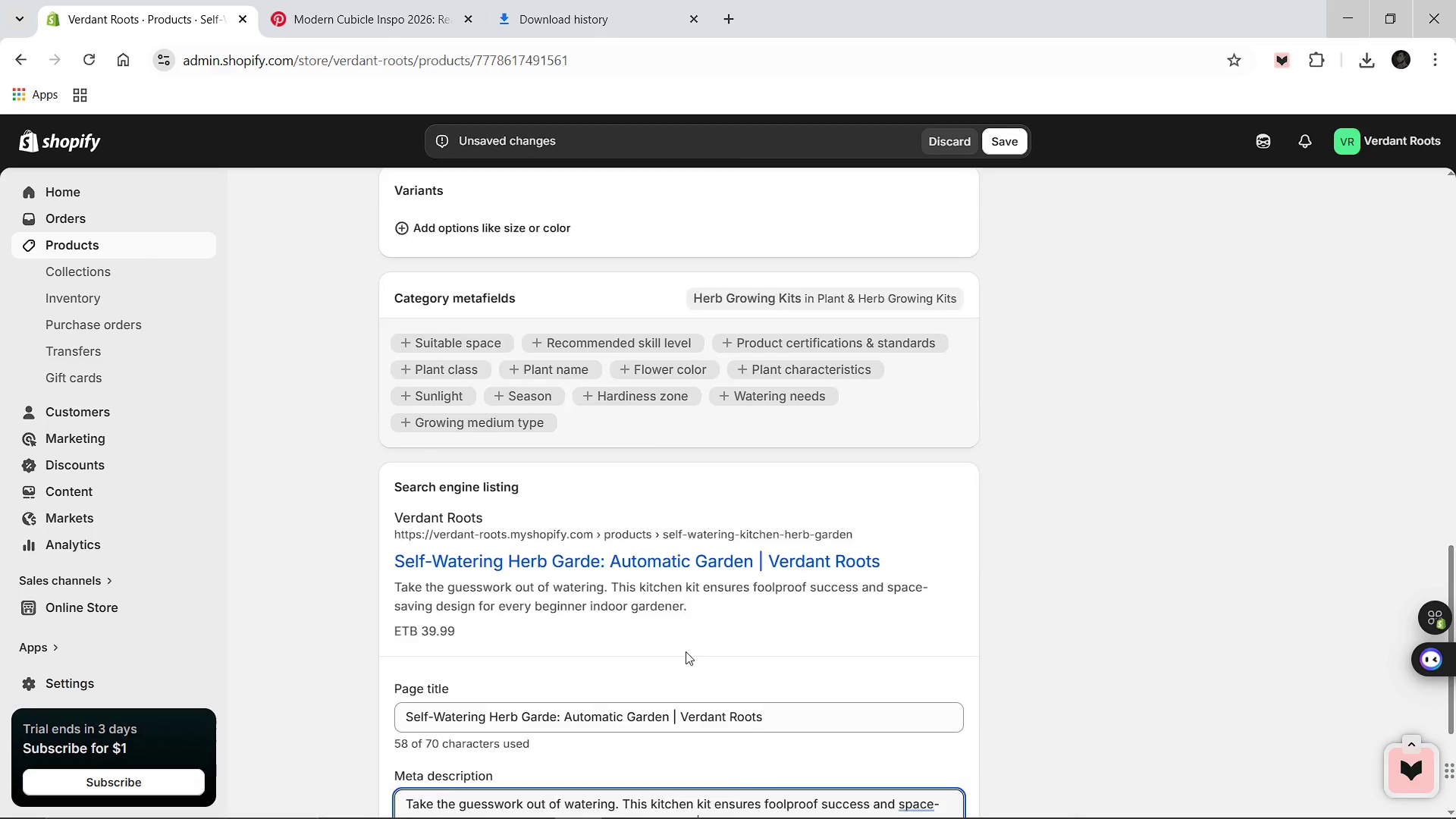 
left_click([1368, 54])
 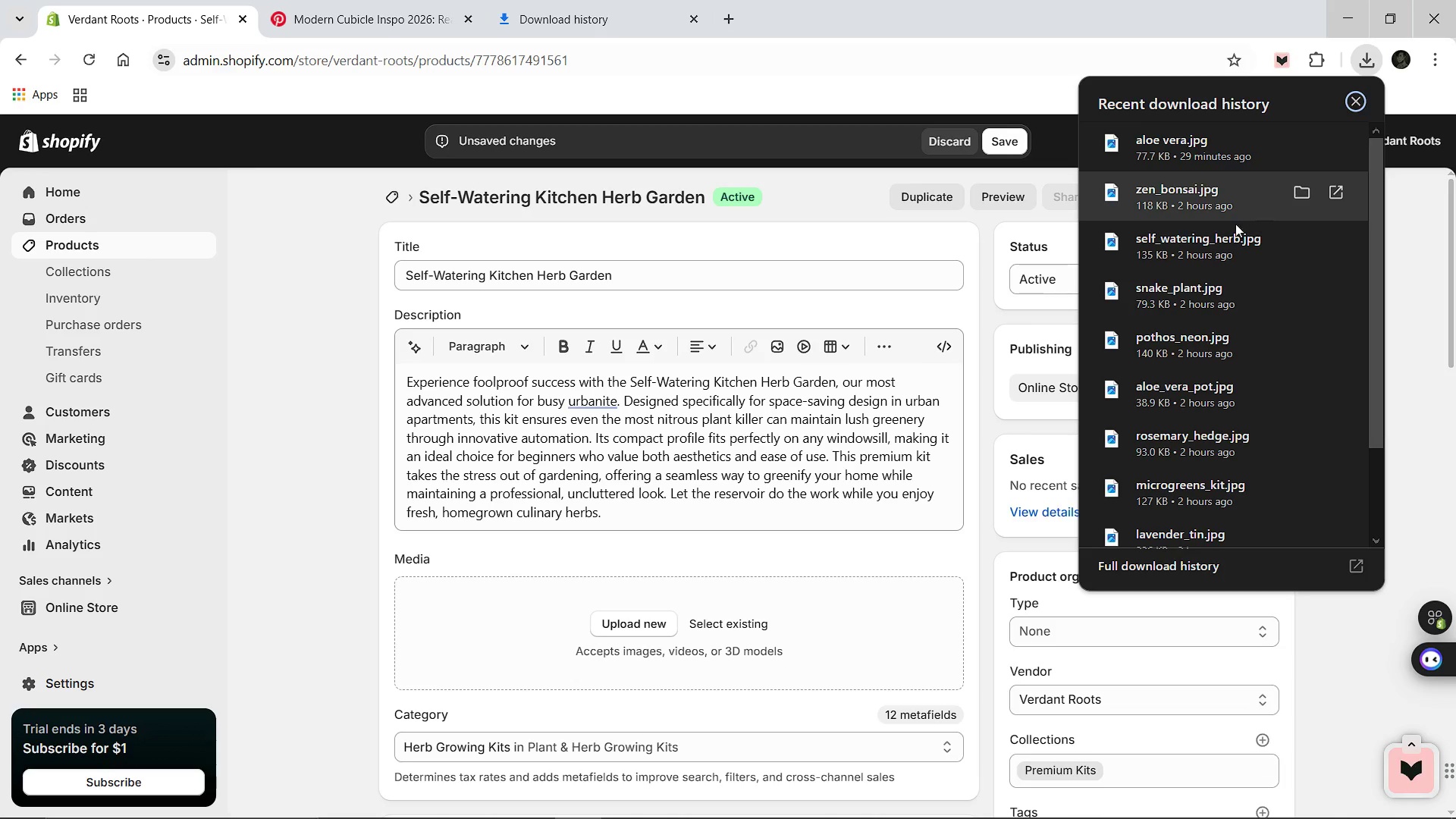 
left_click_drag(start_coordinate=[1224, 236], to_coordinate=[749, 620])
 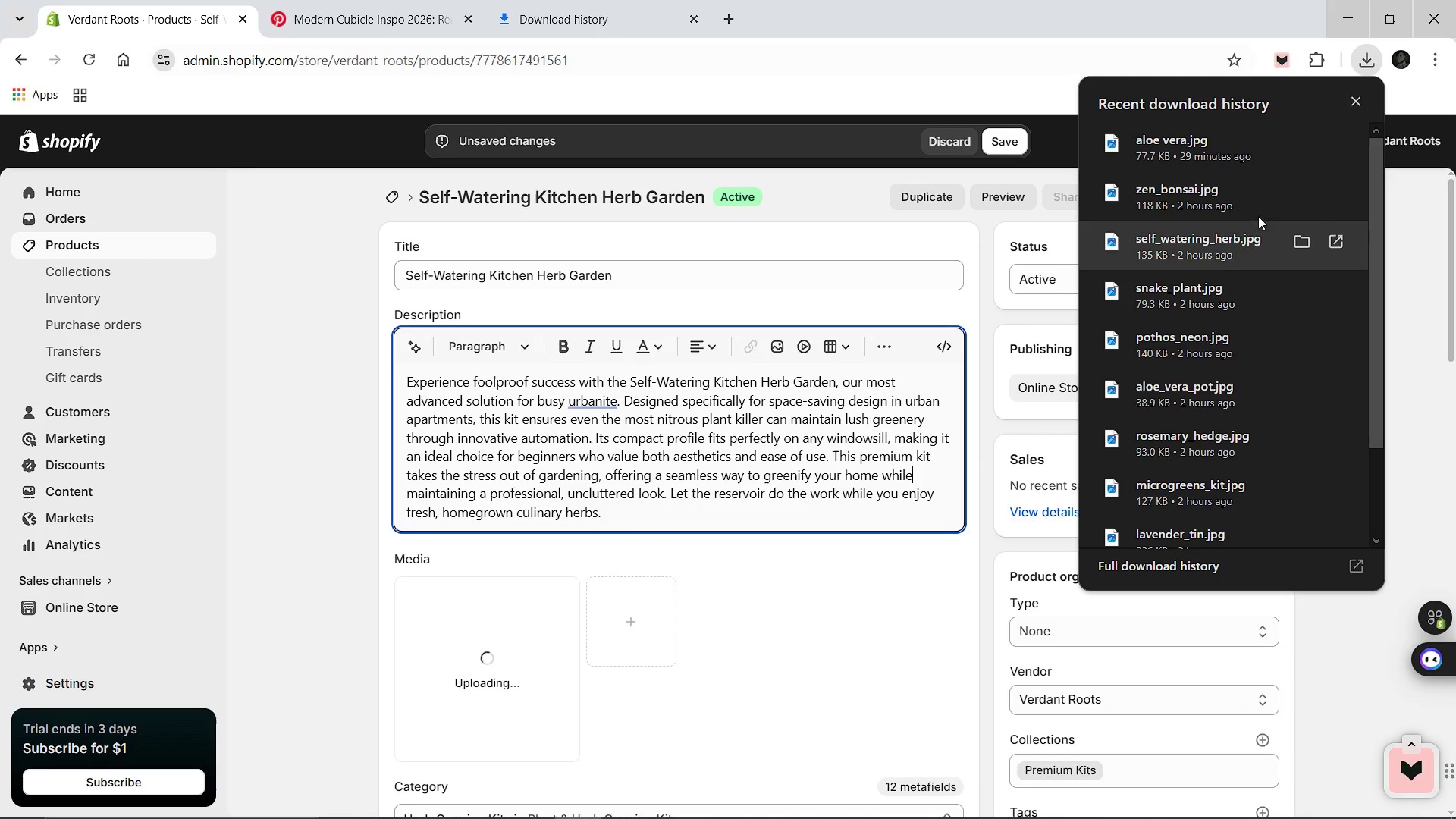 
left_click([1358, 97])
 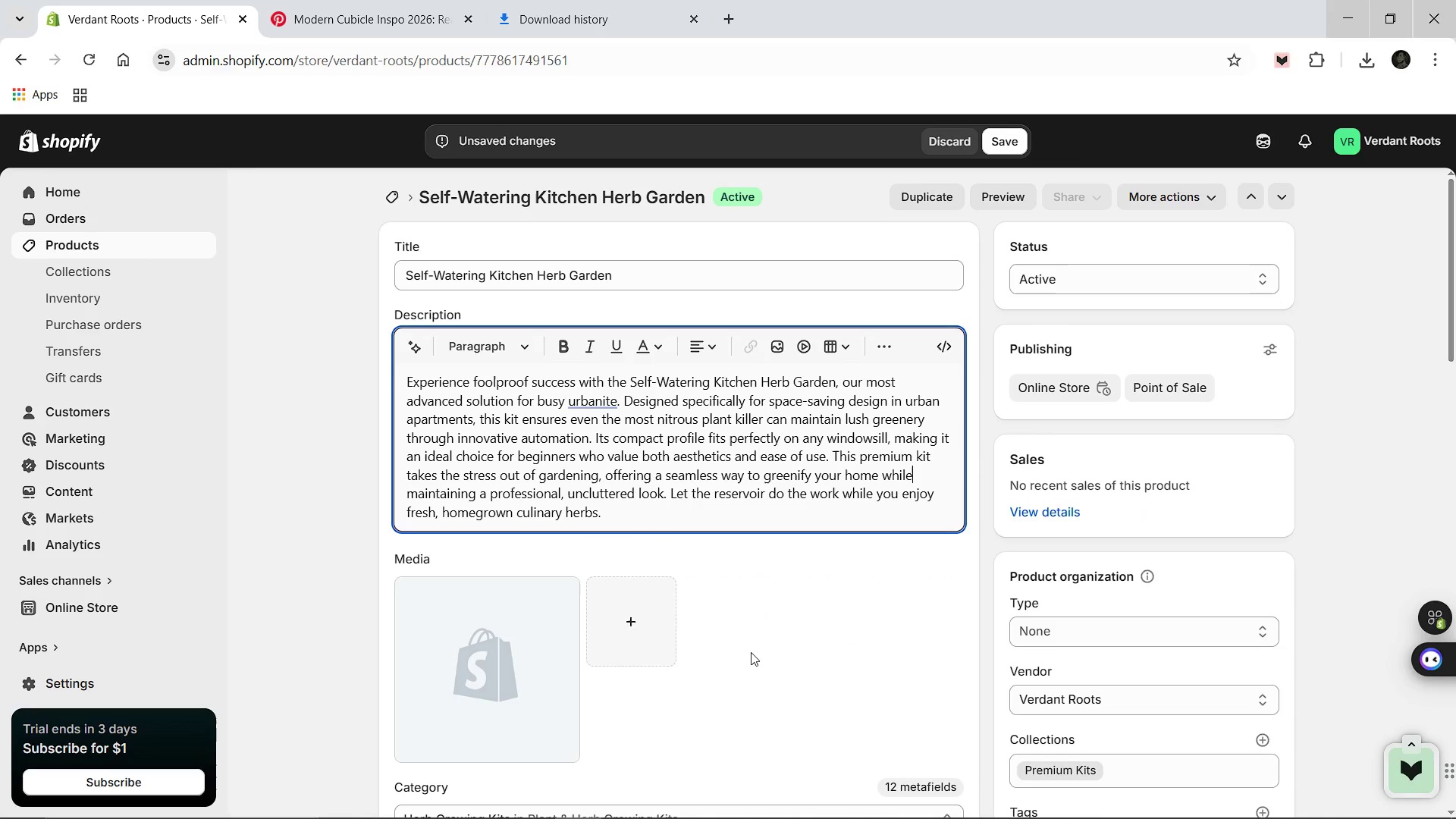 
wait(6.73)
 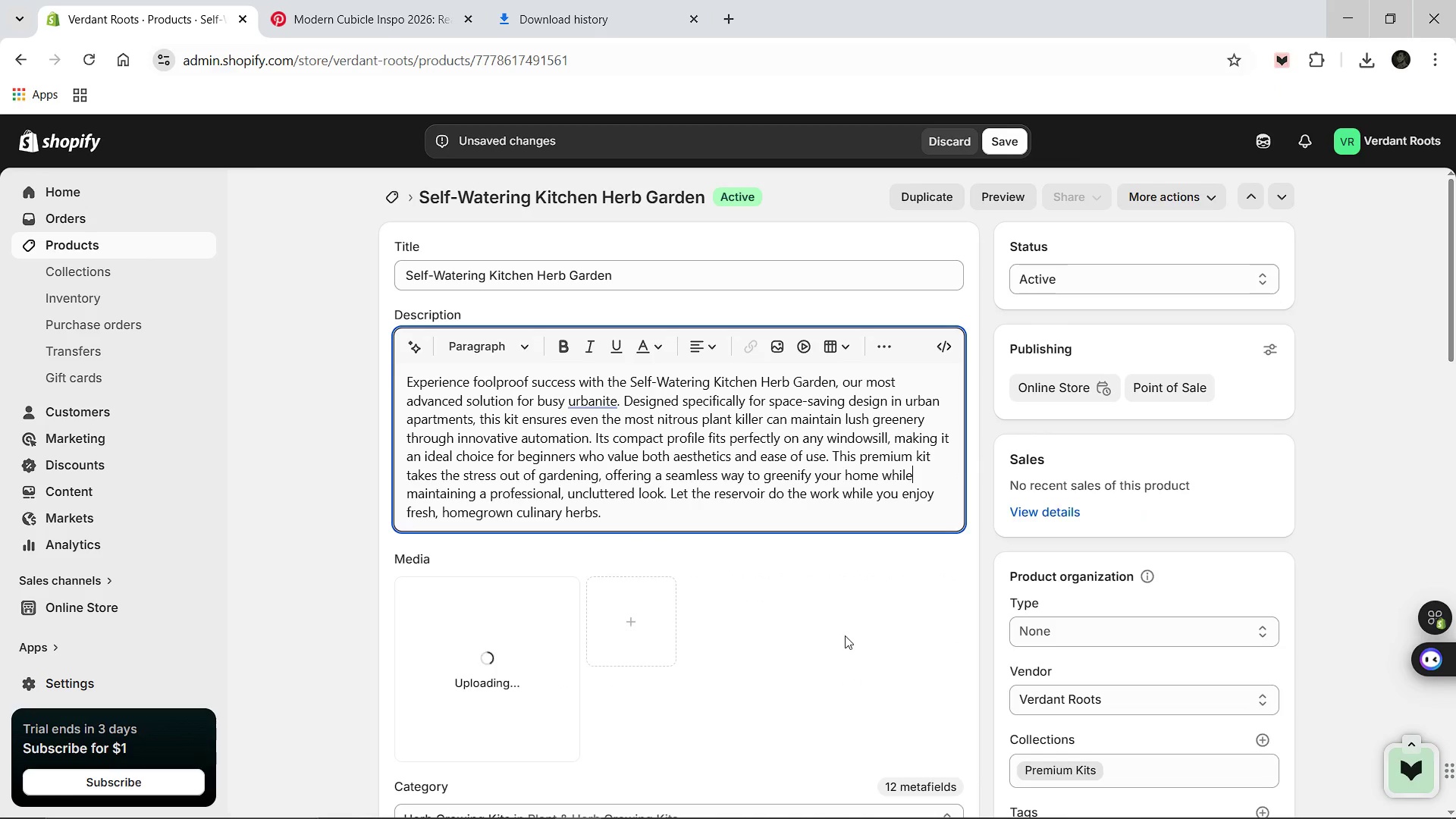 
left_click([509, 692])
 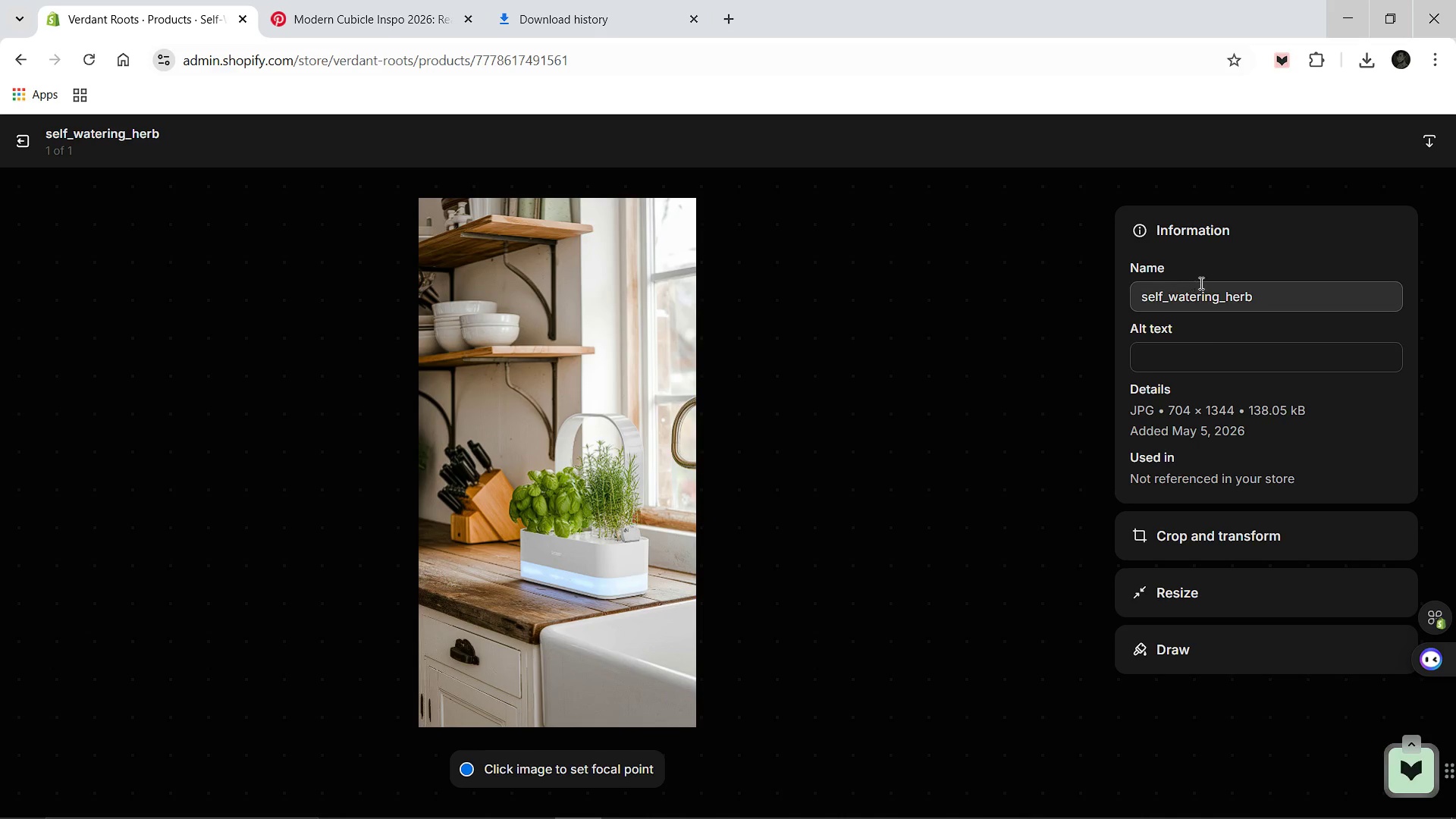 
wait(7.3)
 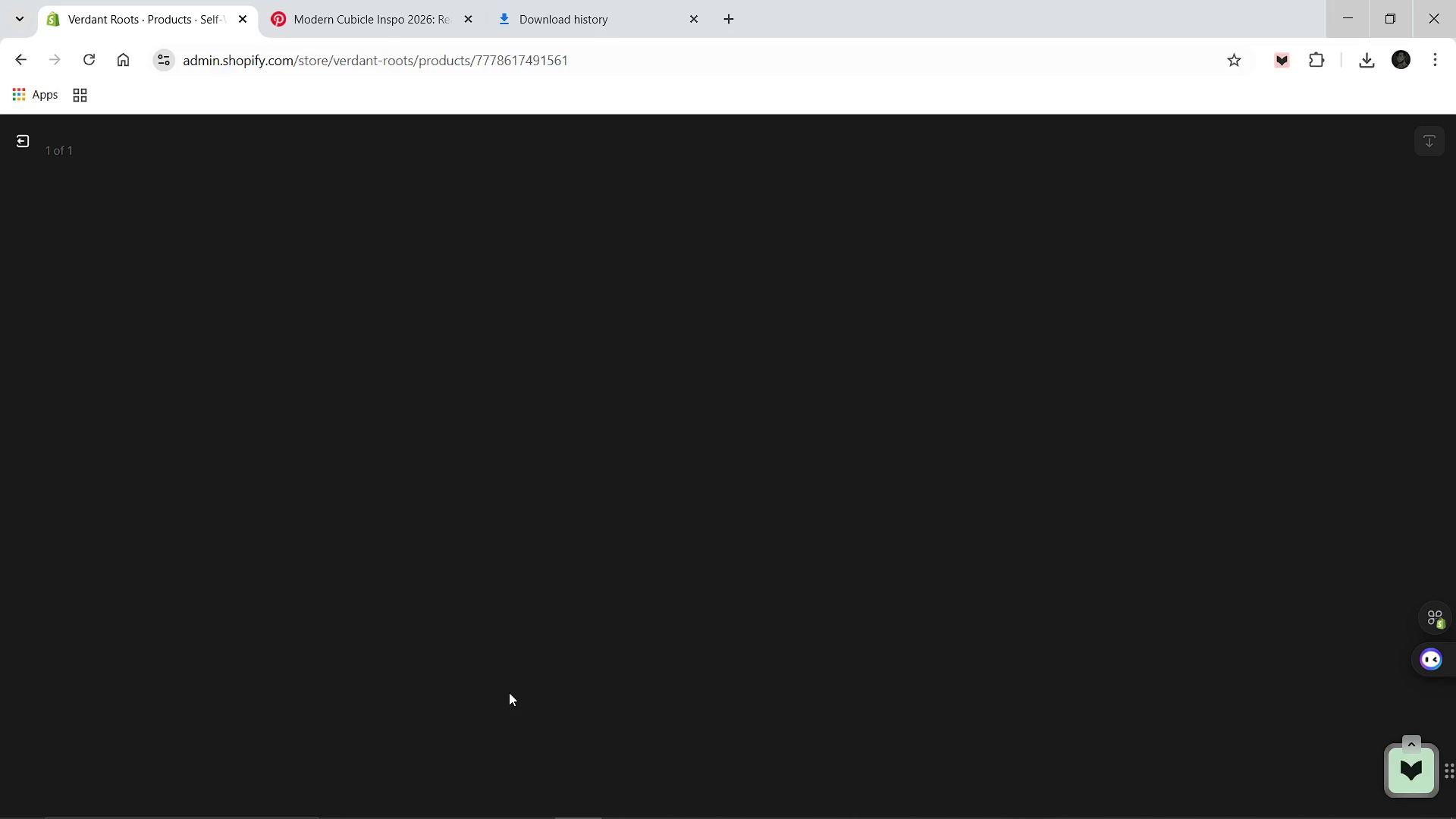 
left_click([1261, 291])
 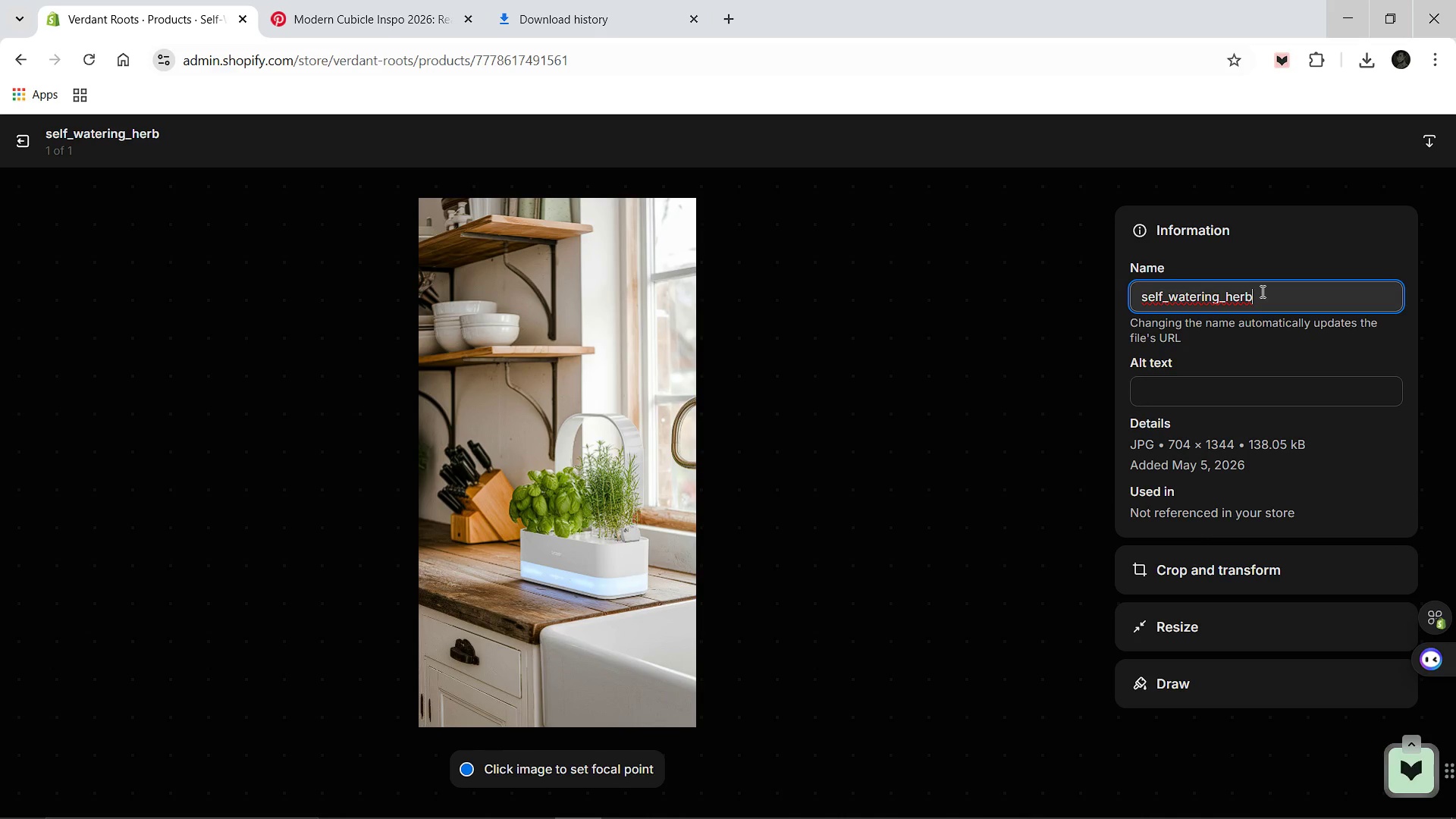 
key(Control+A)
 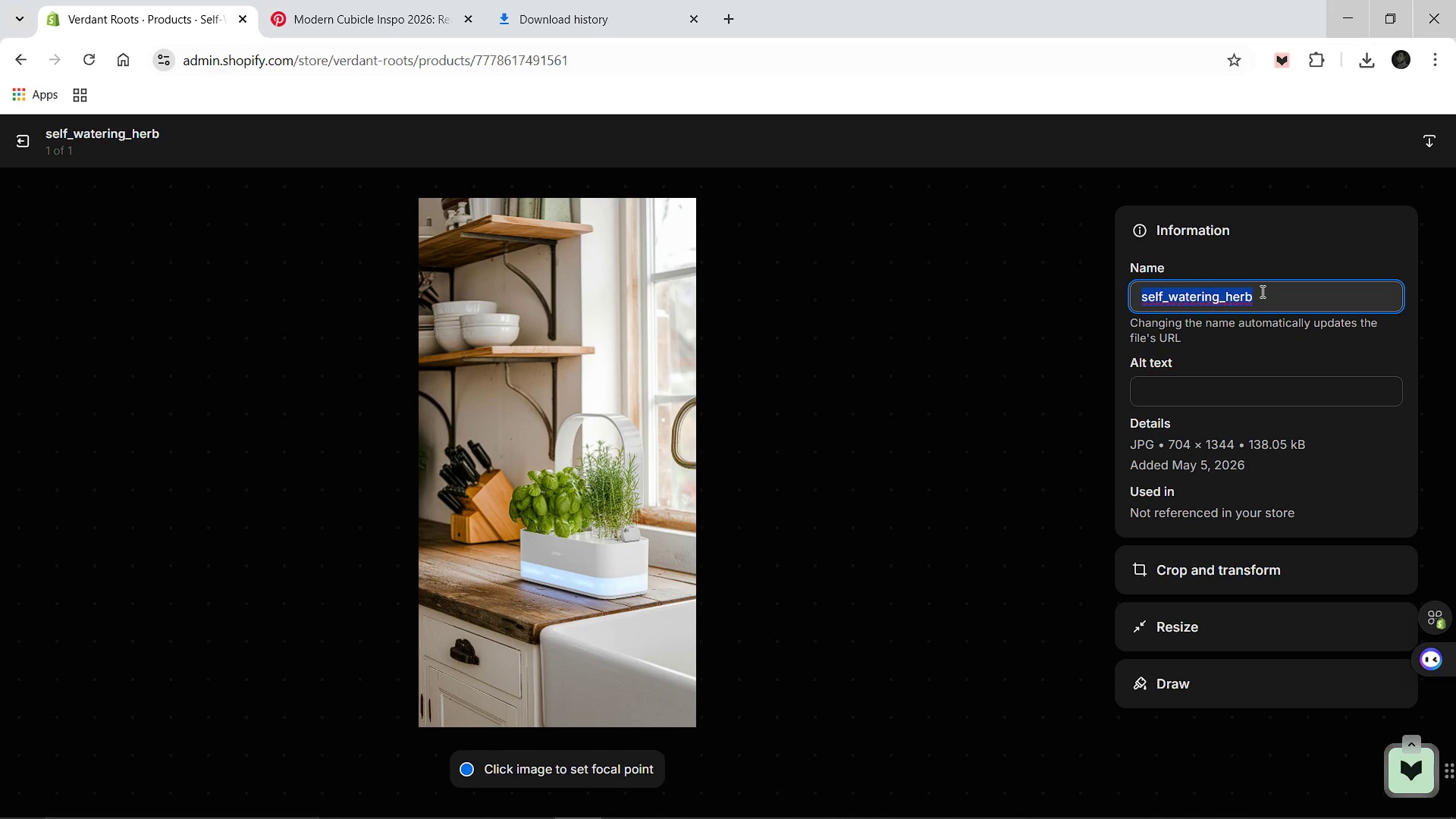 
type(Self-Watering_)
key(Backspace)
type(-Herb)
 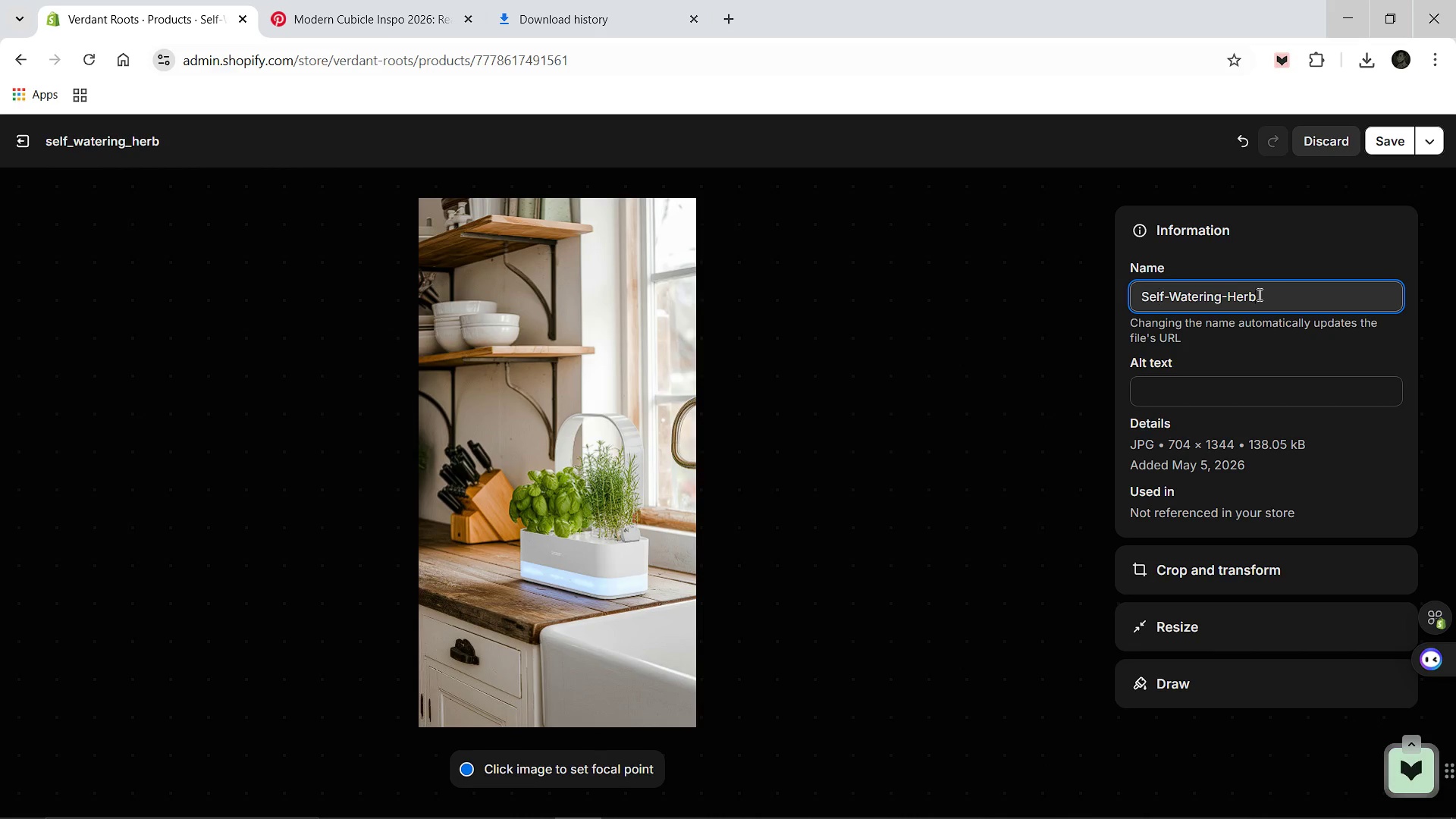 
left_click([1193, 388])
 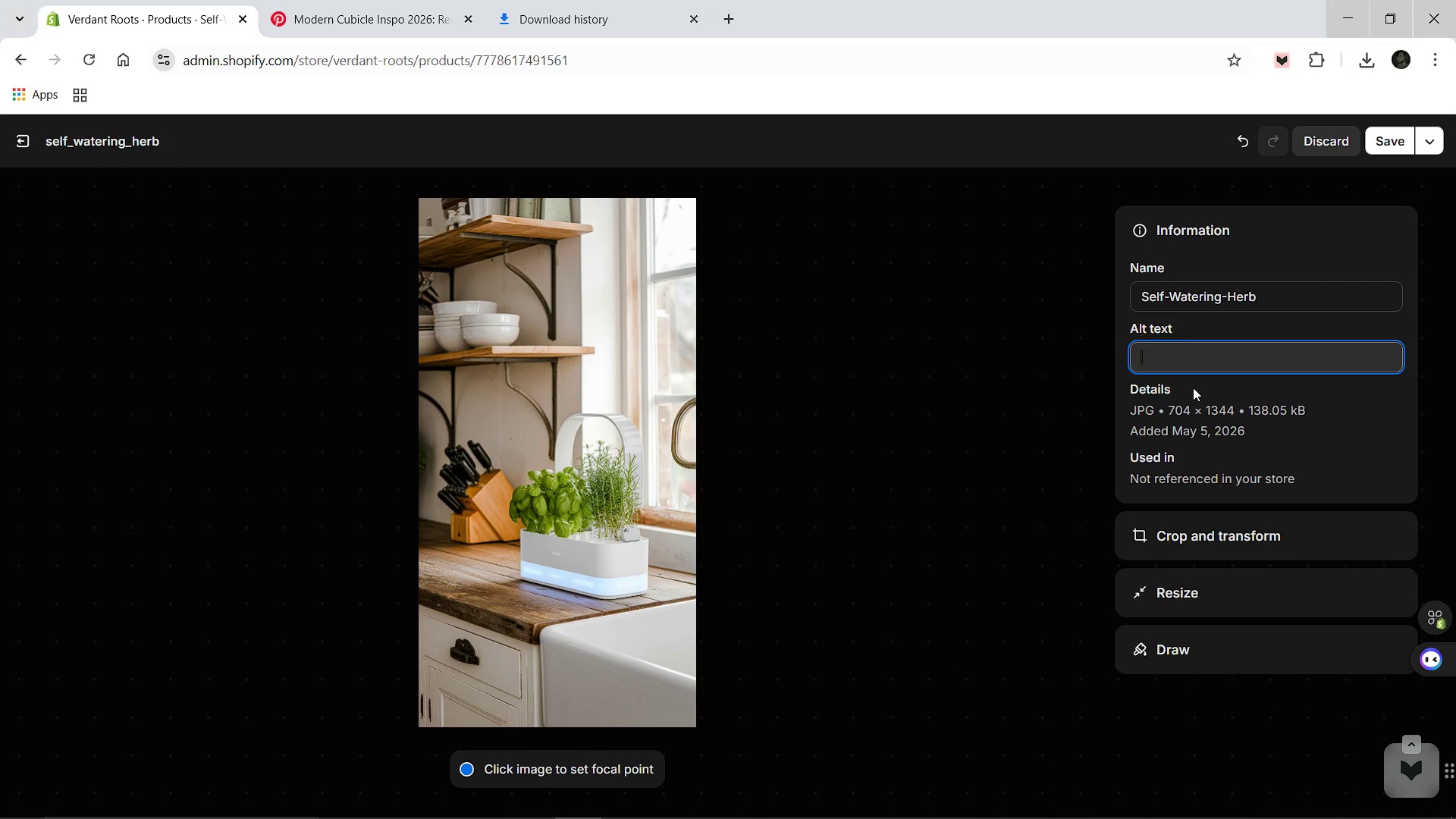 
type(A sleek, self-watering herb planter wit )
key(Backspace)
type(h a visible water levek)
key(Backspace)
type(l indicator sitting on a sunny kitchen widnowsill.)
 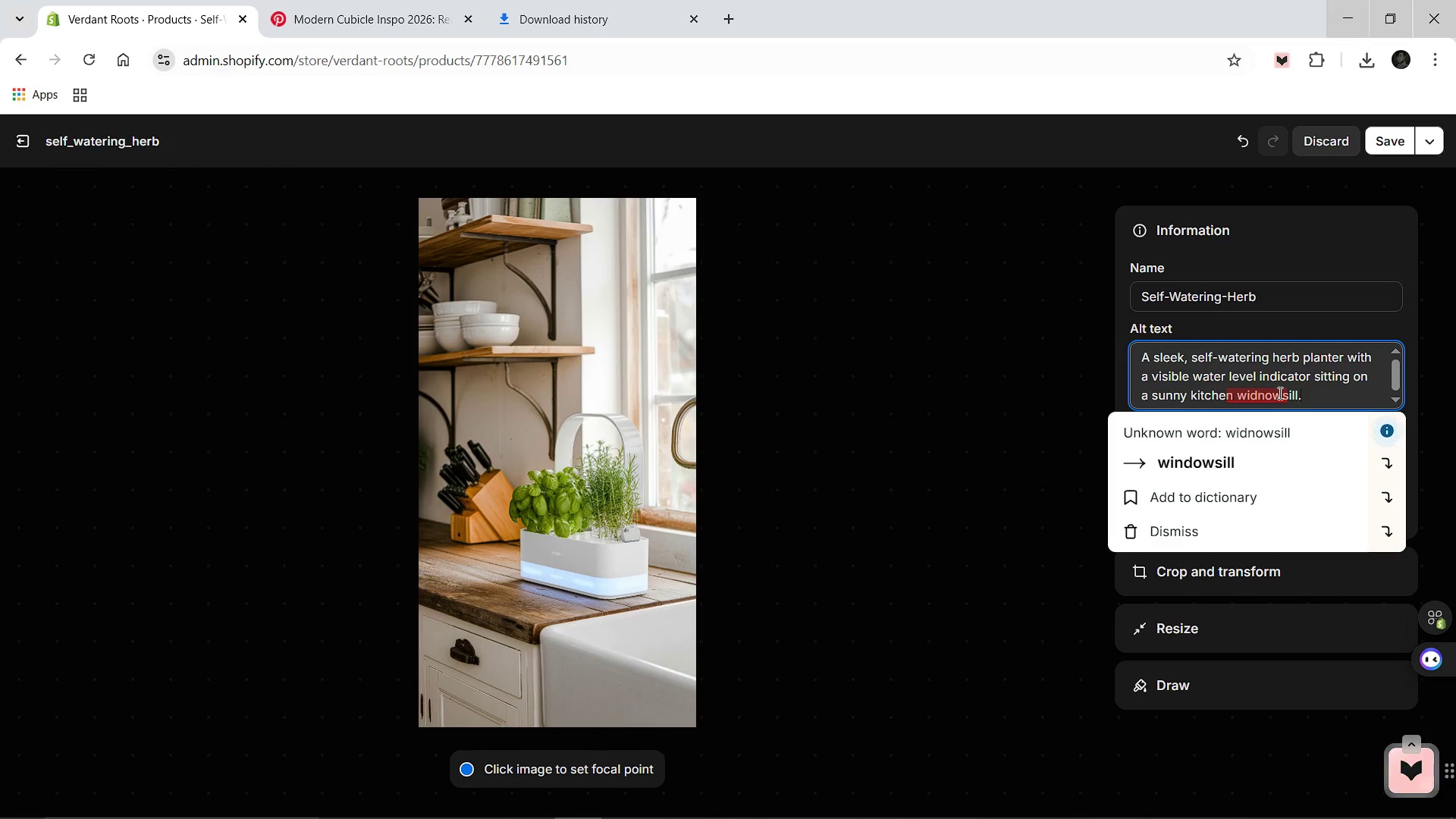 
left_click([1238, 456])
 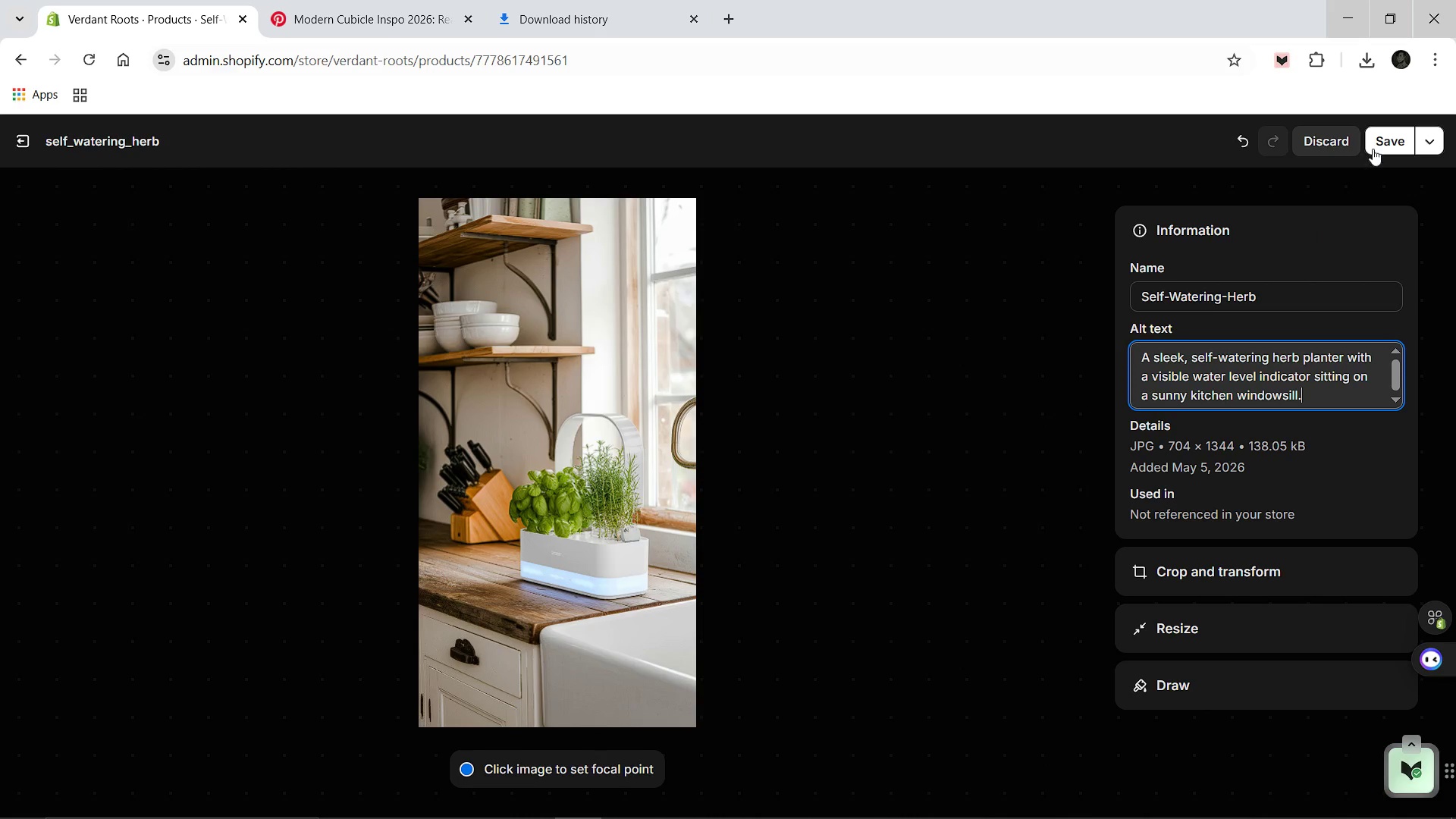 
left_click([1378, 145])
 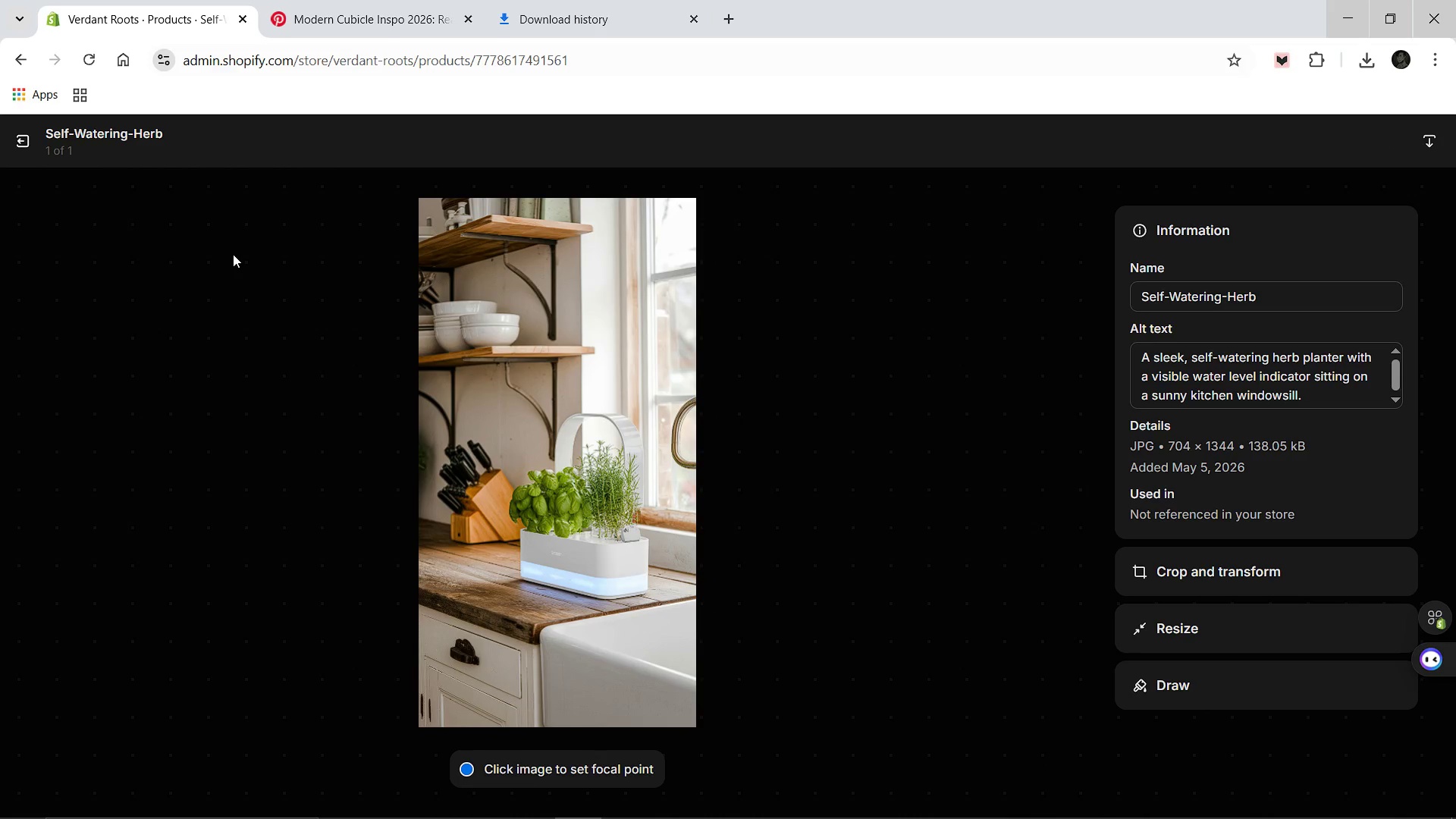 
left_click([34, 140])
 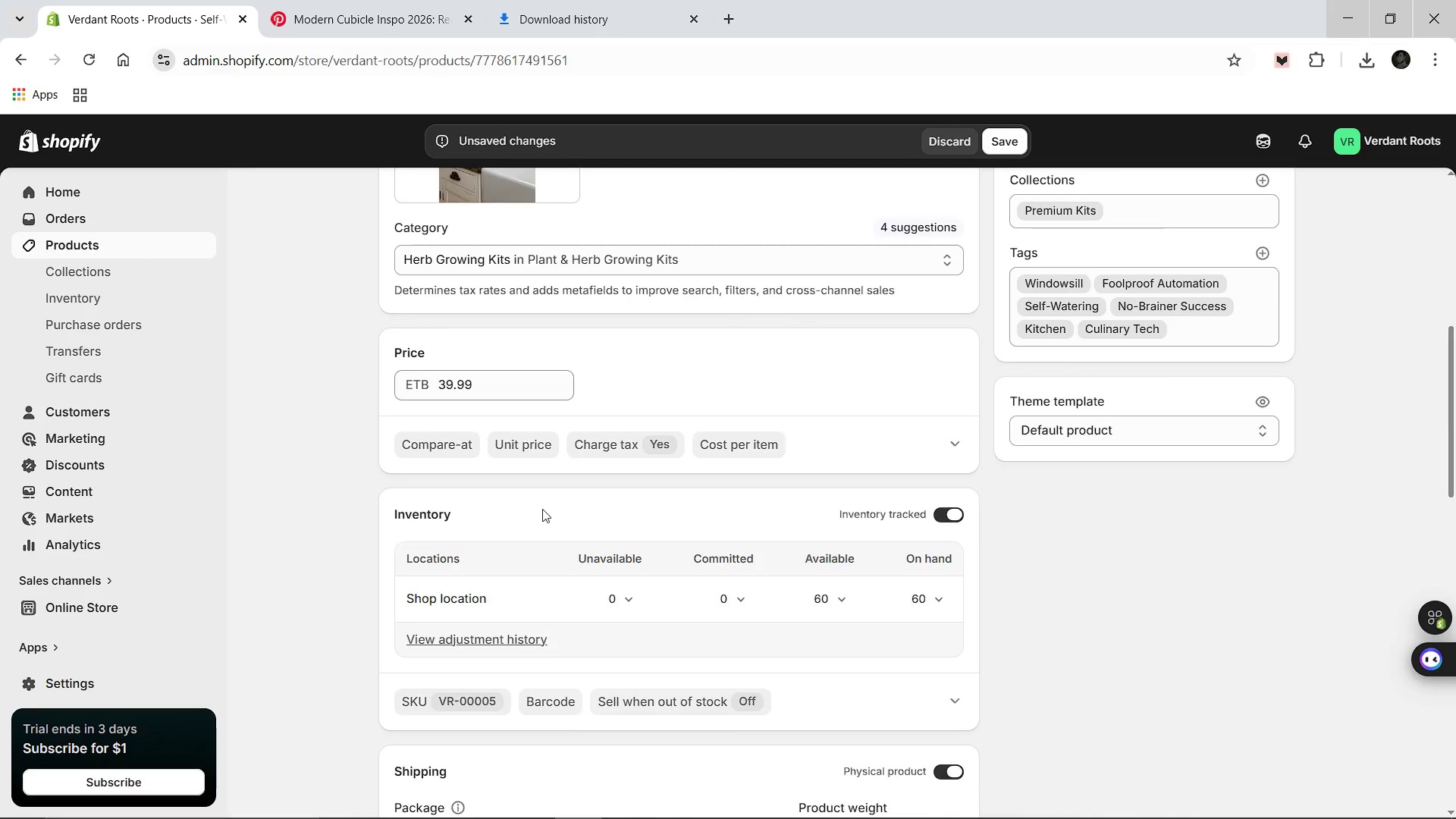 
wait(7.24)
 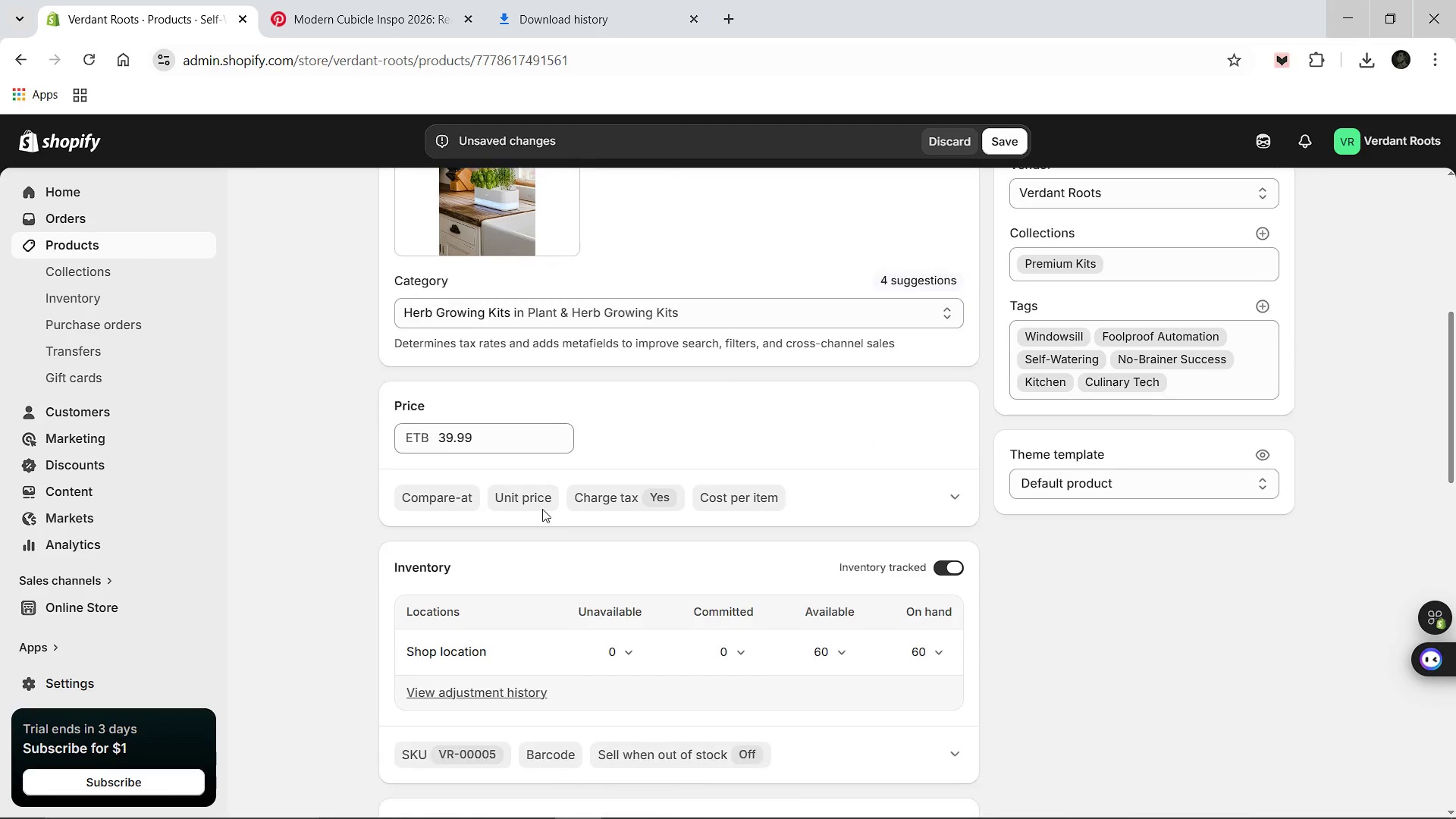 
left_click_drag(start_coordinate=[956, 117], to_coordinate=[935, 96])
 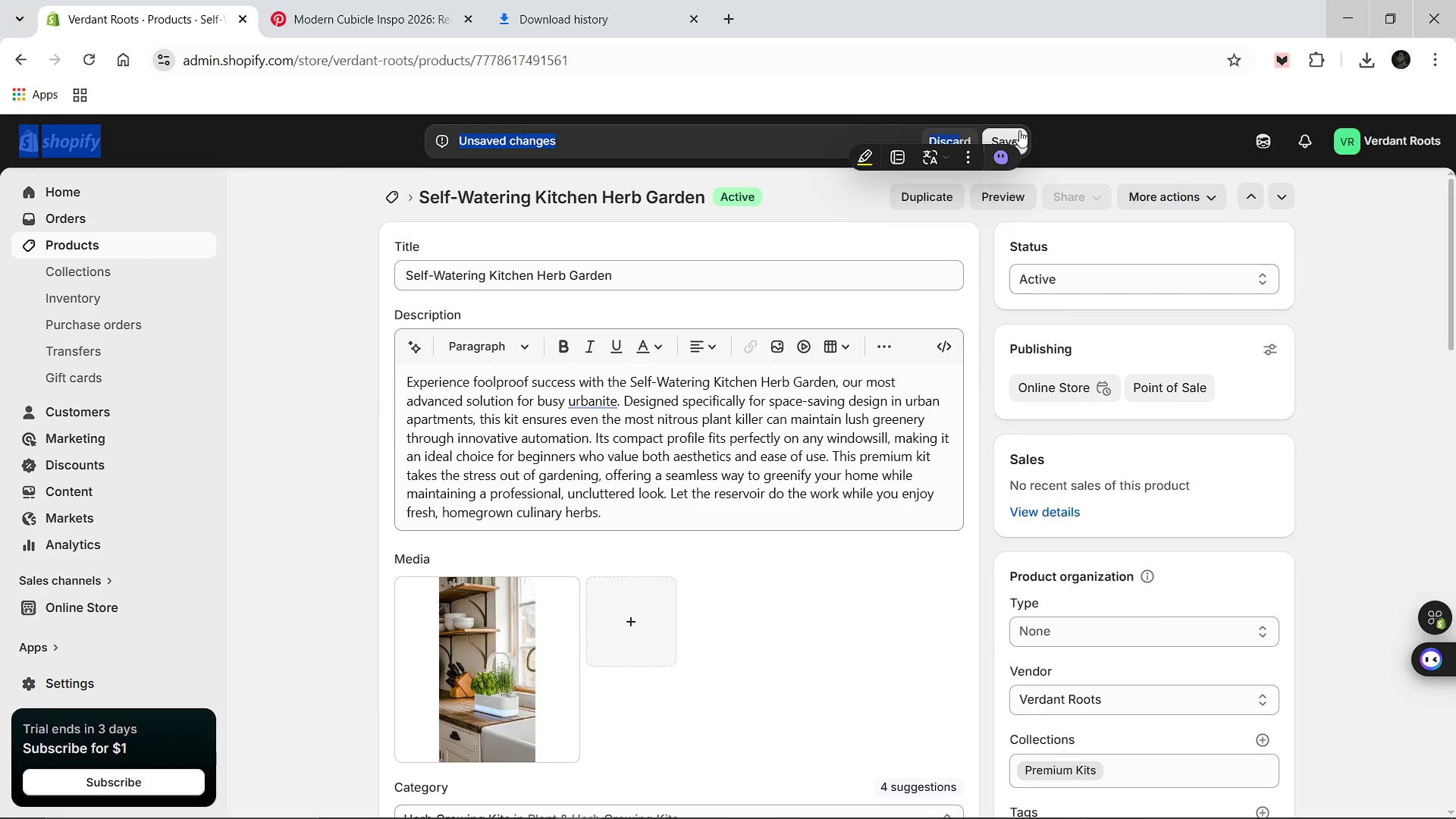 
left_click([1019, 130])
 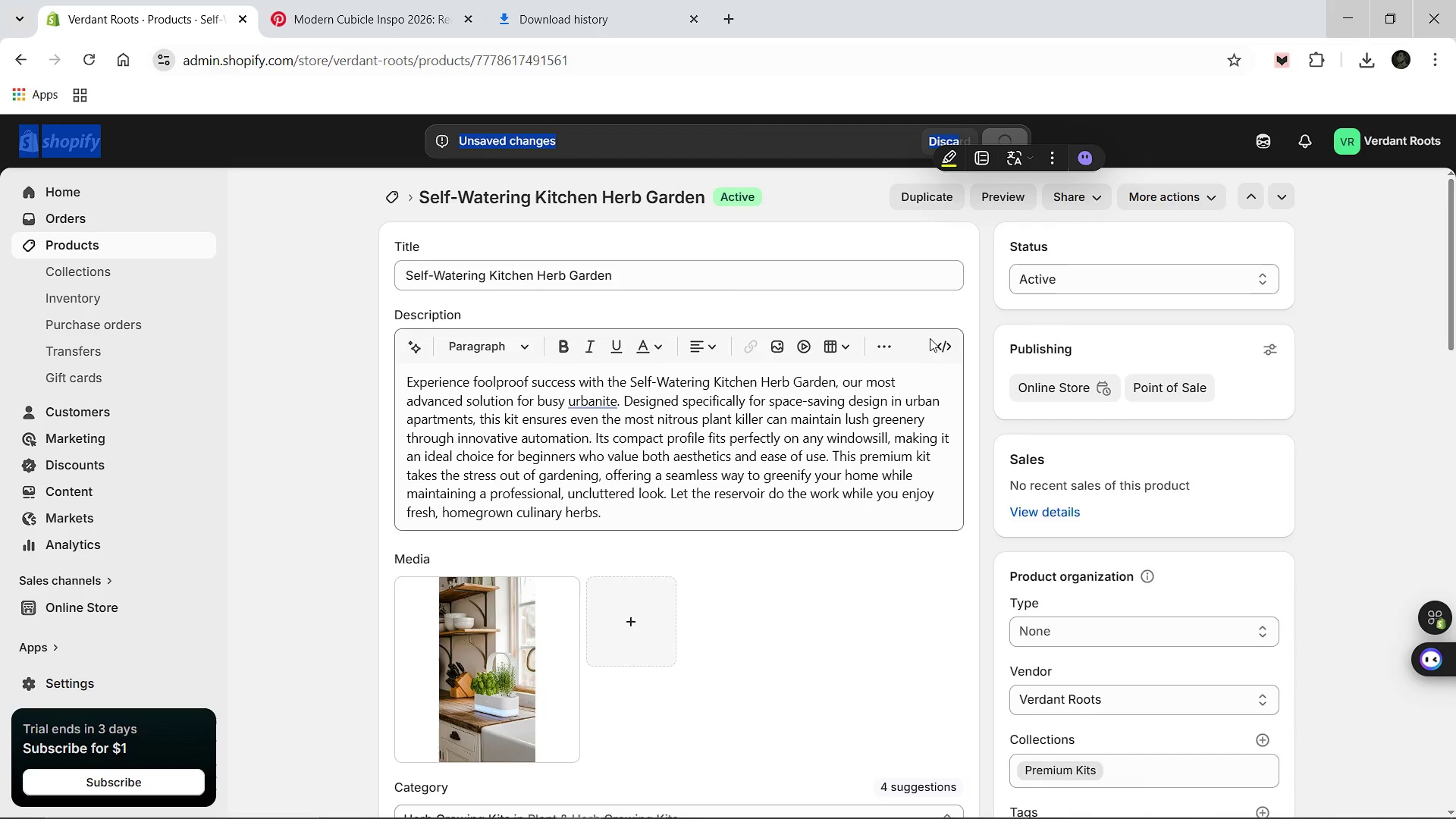 
wait(7.97)
 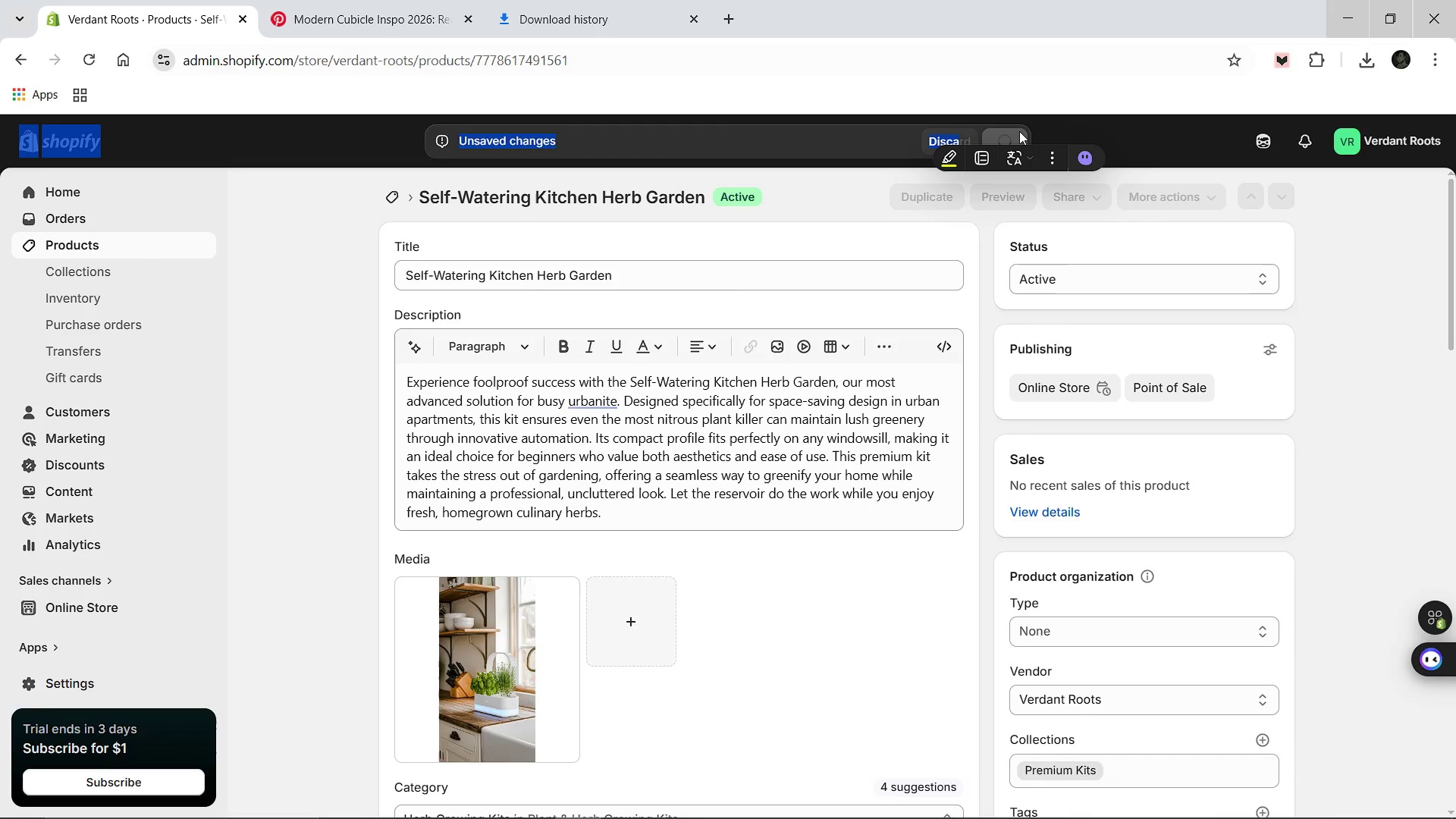 
left_click([391, 202])
 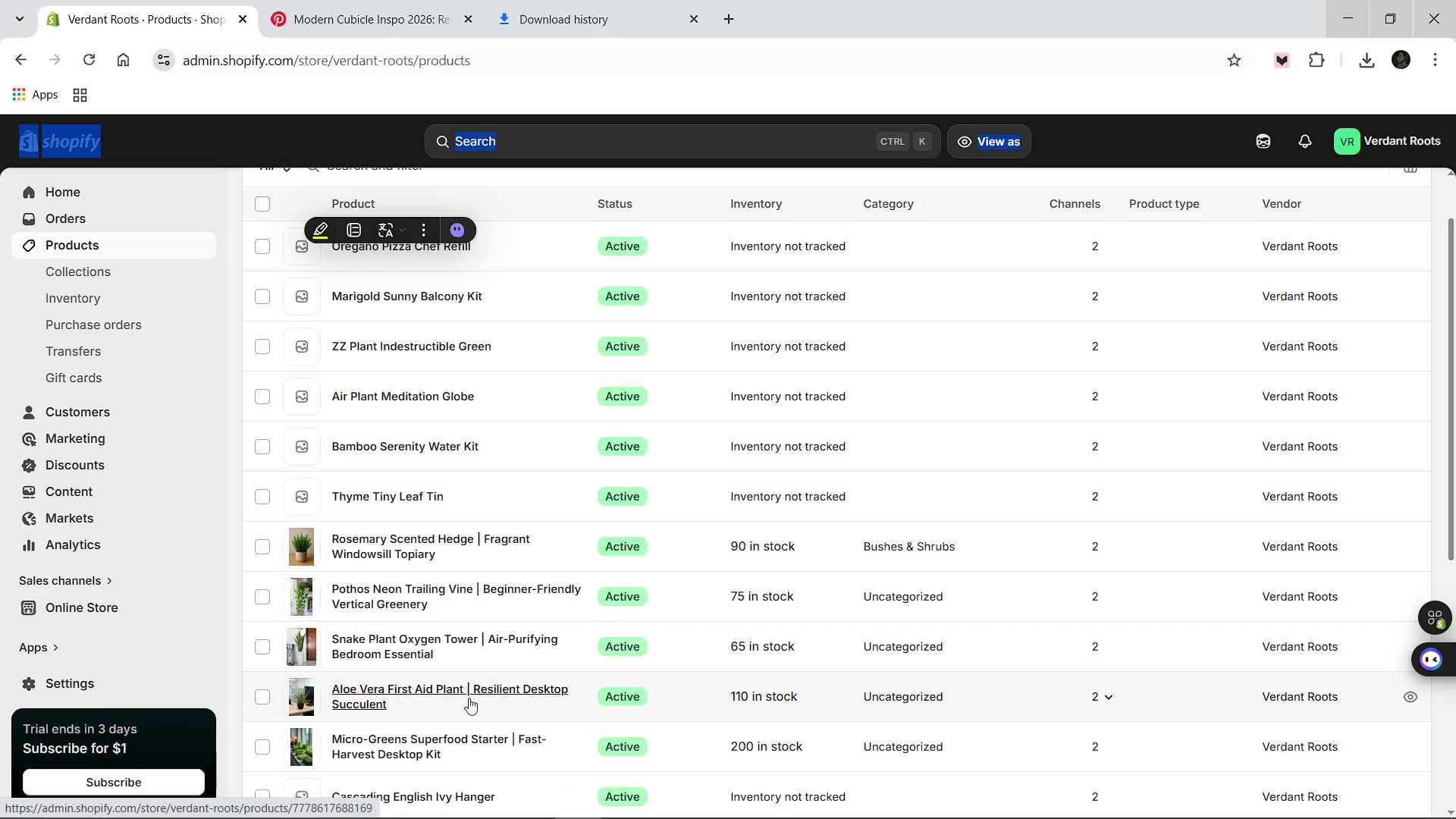 
wait(5.83)
 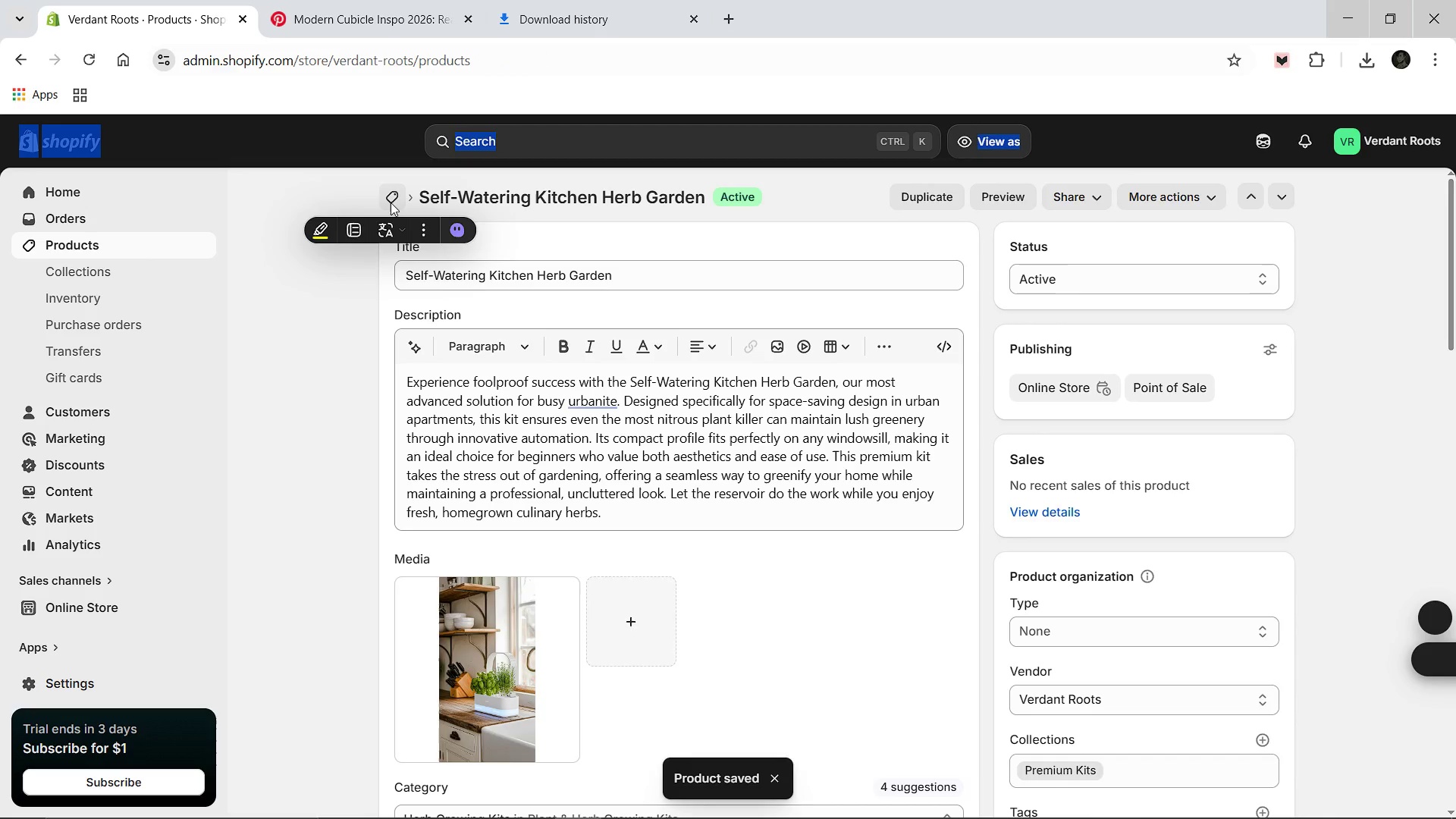 
left_click([452, 598])
 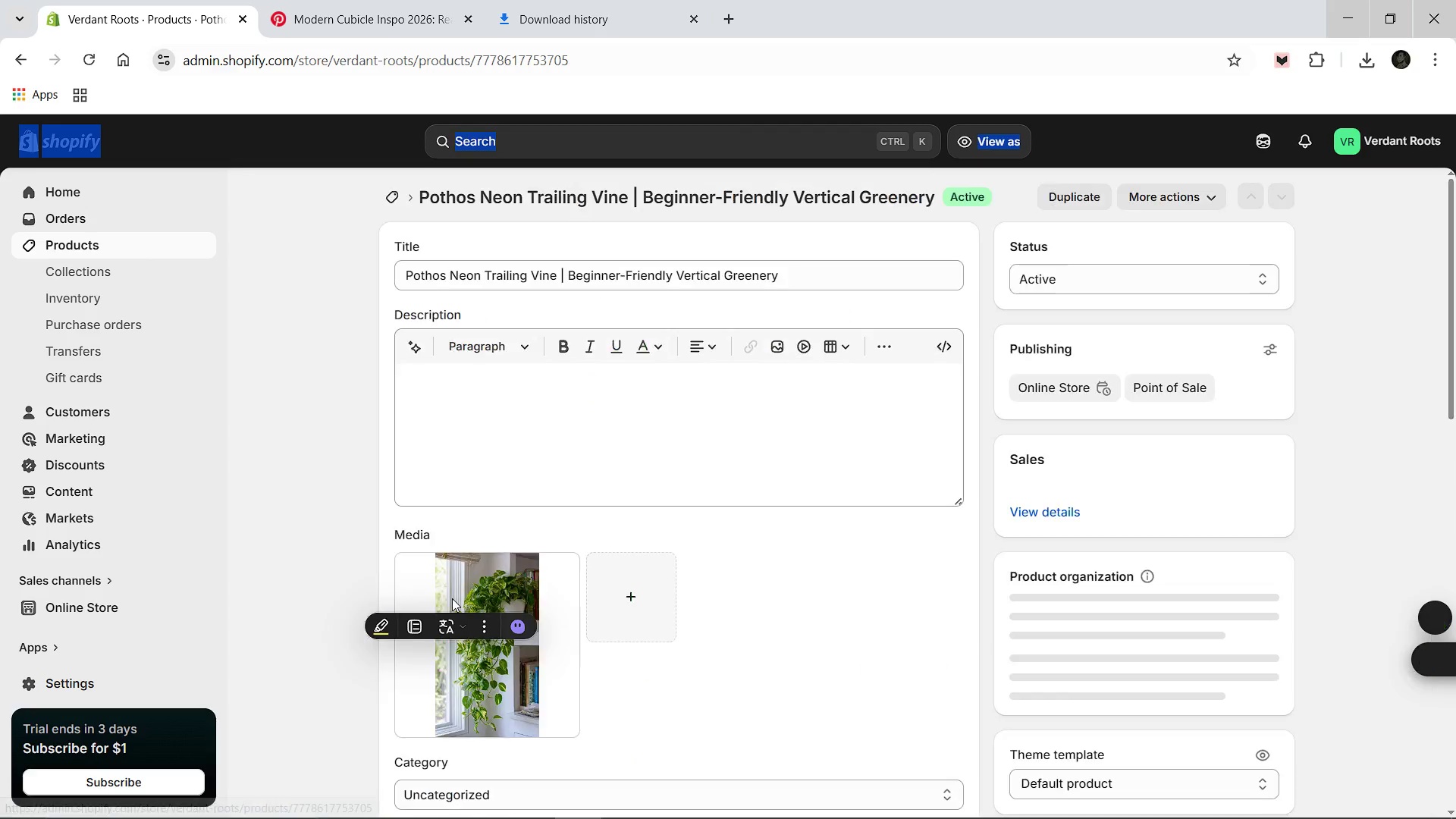 
mouse_move([650, 546])
 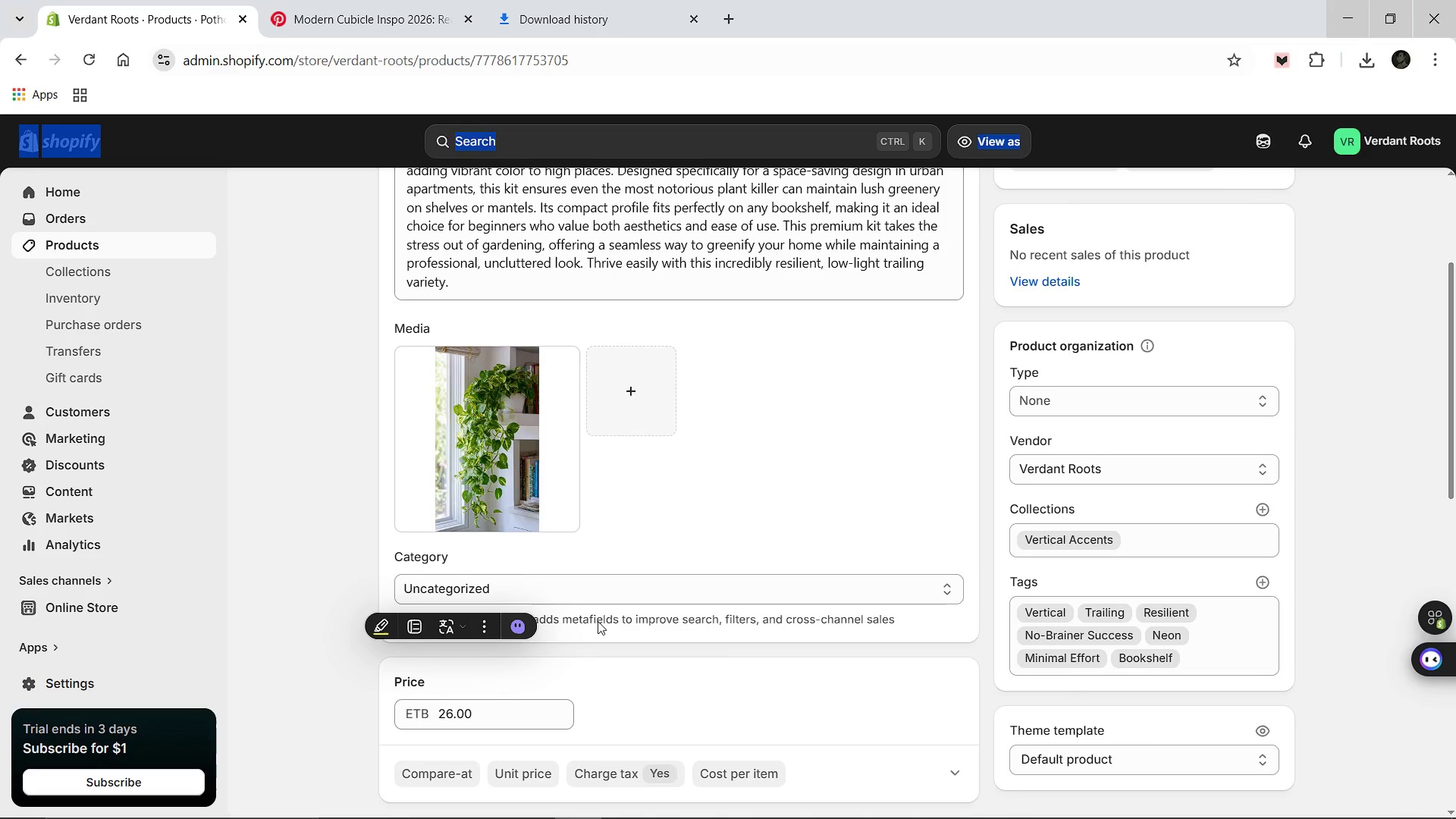 
mouse_move([586, 593])
 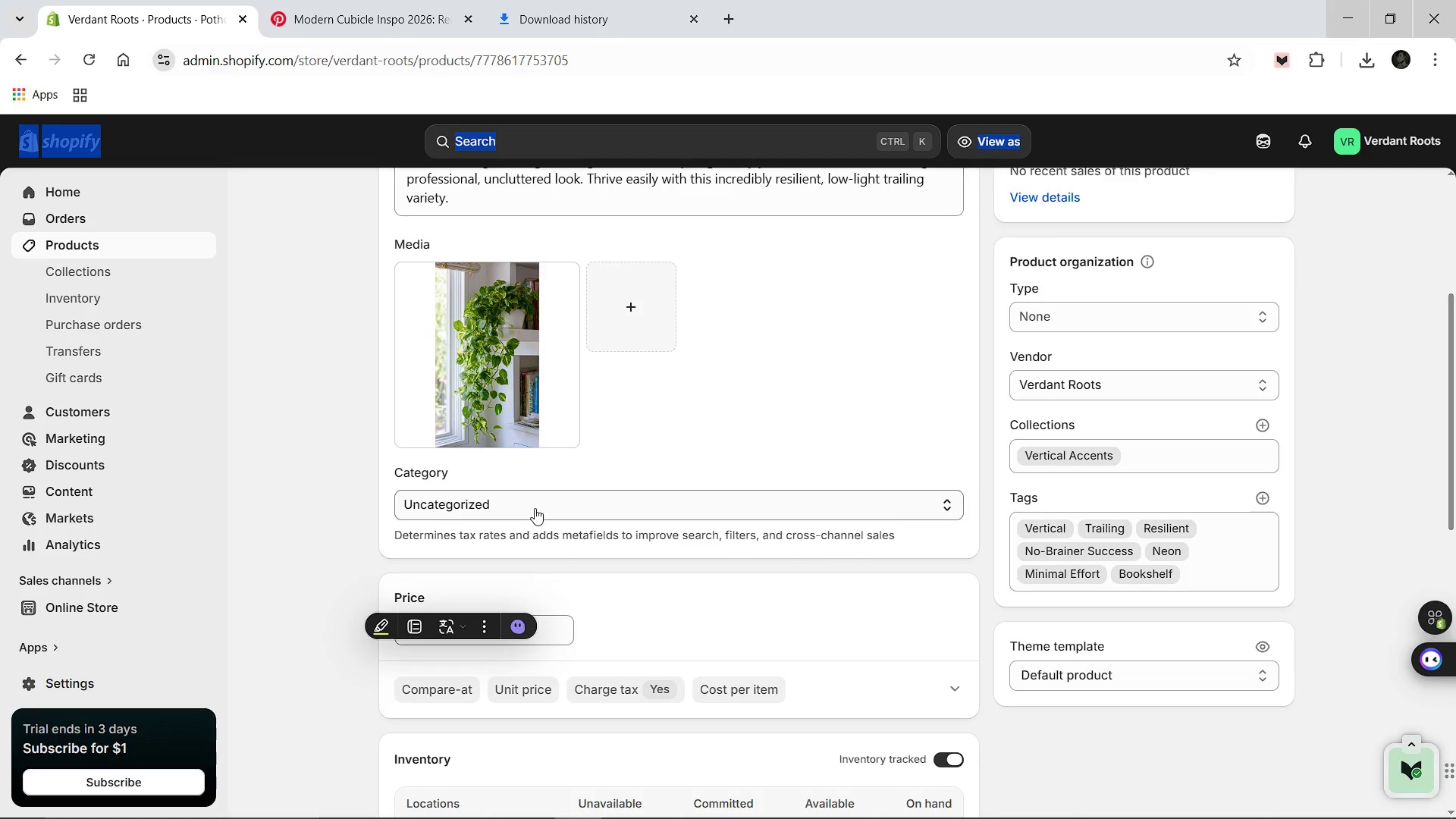 
left_click([535, 508])
 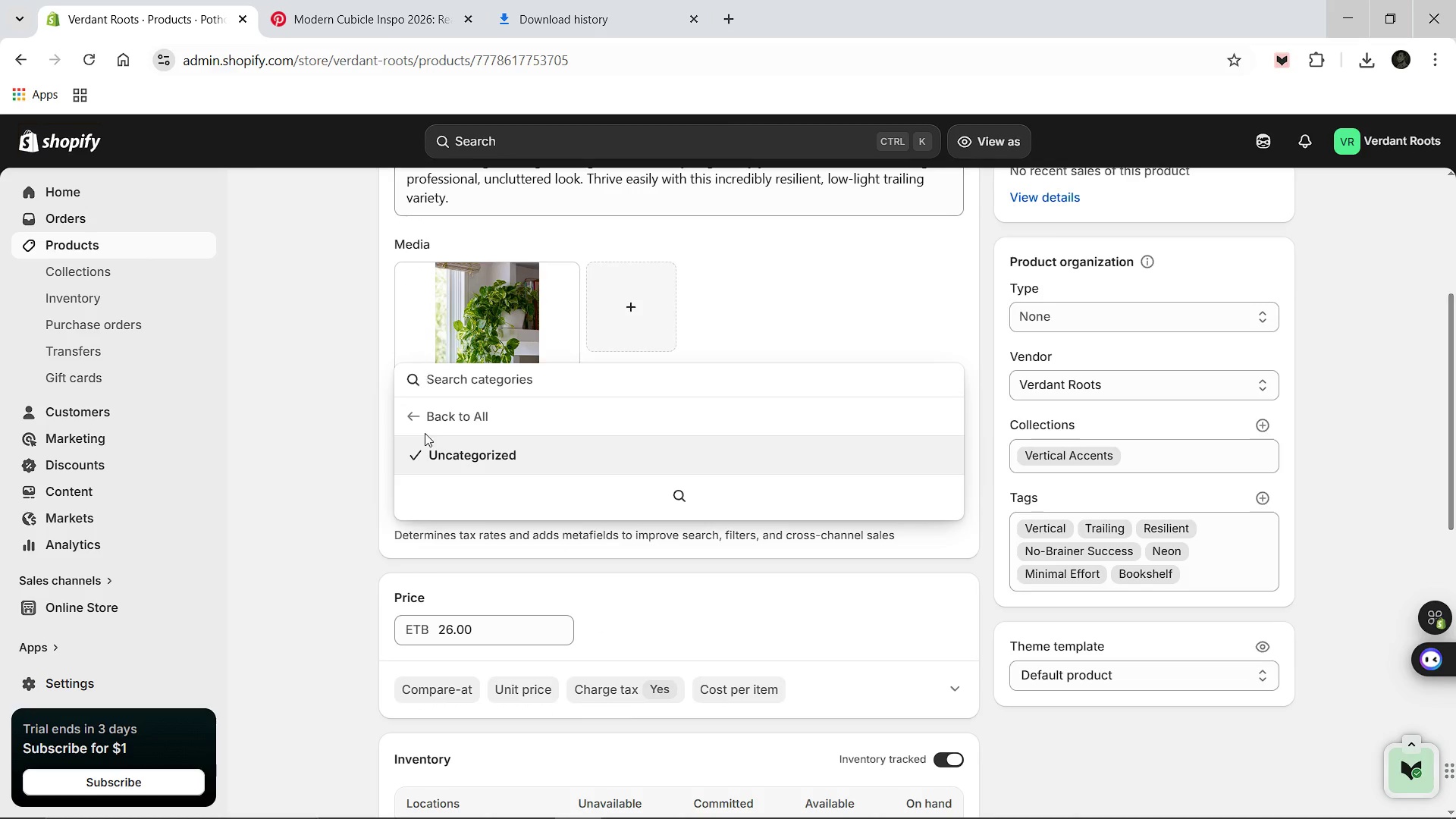 
left_click([414, 420])
 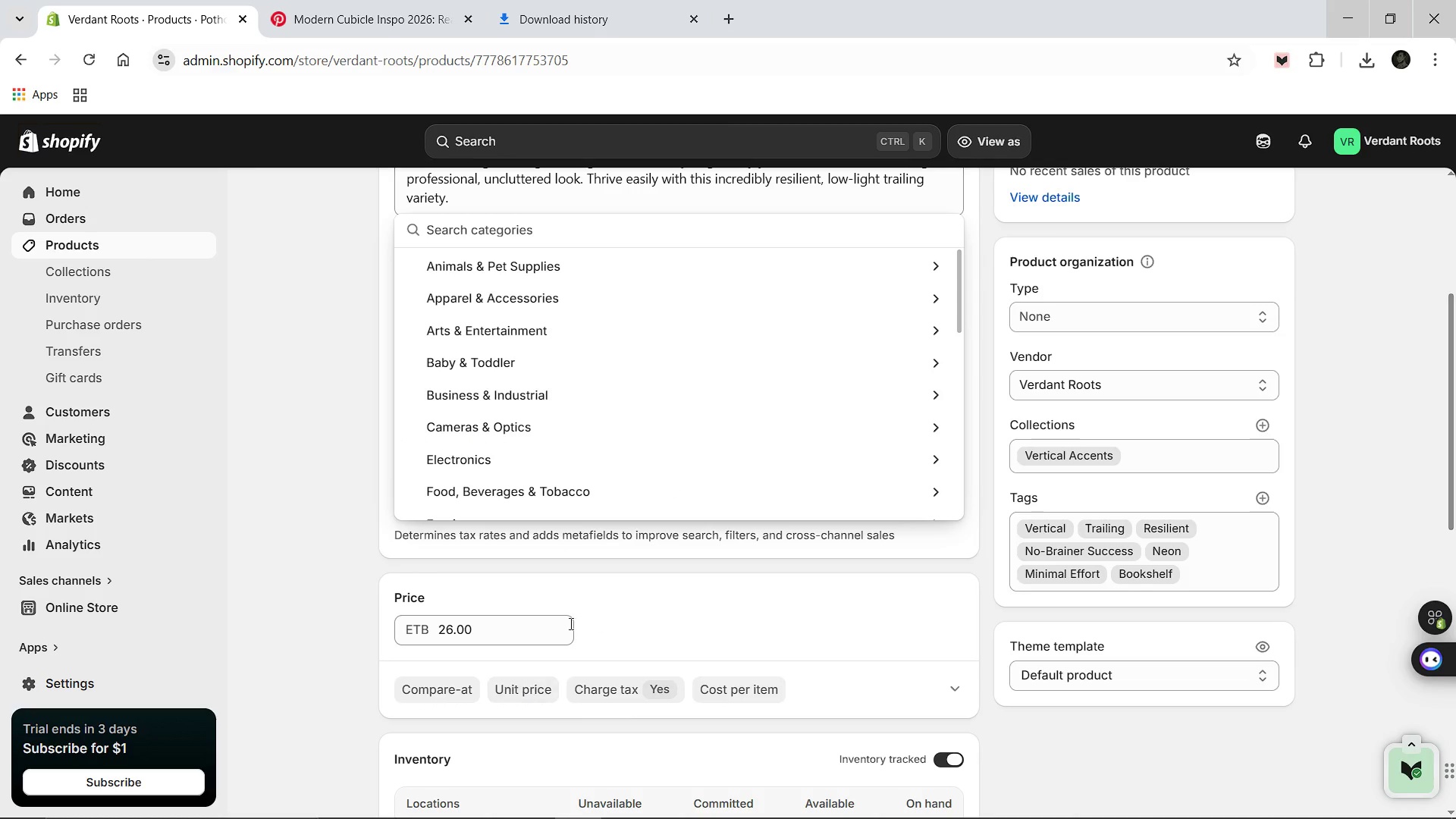 
left_click([600, 592])
 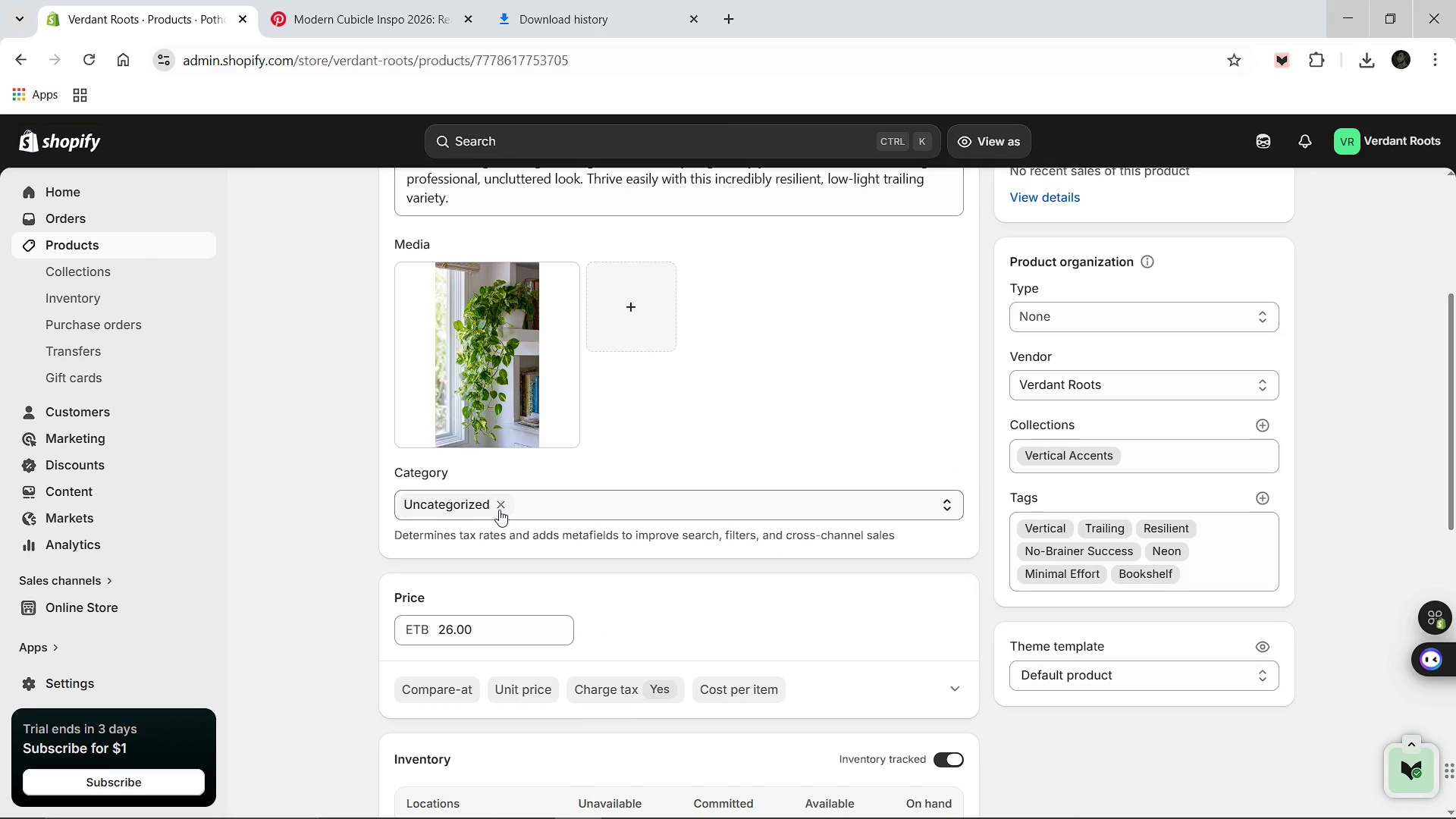 
left_click([500, 509])
 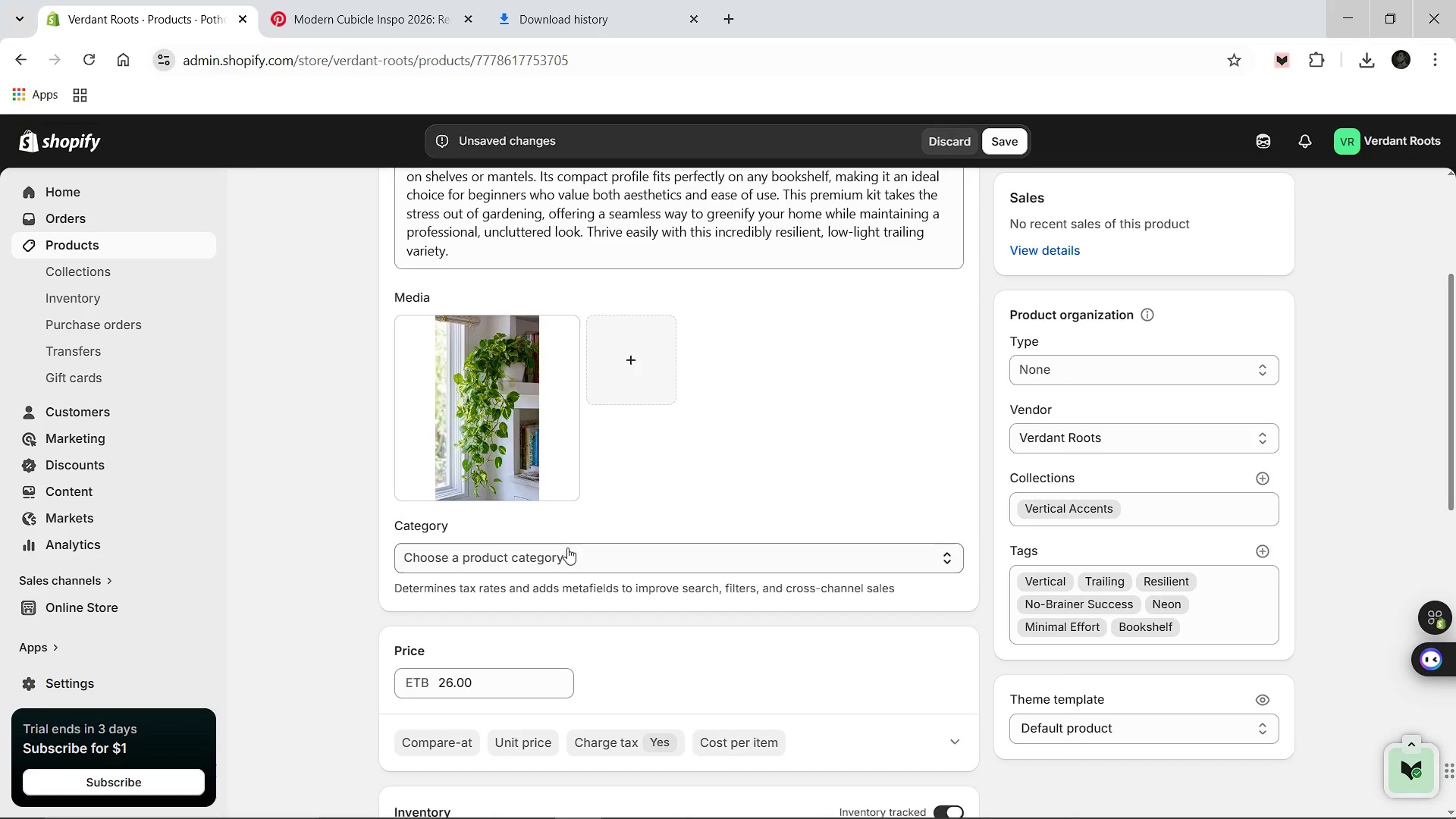 
left_click([560, 563])
 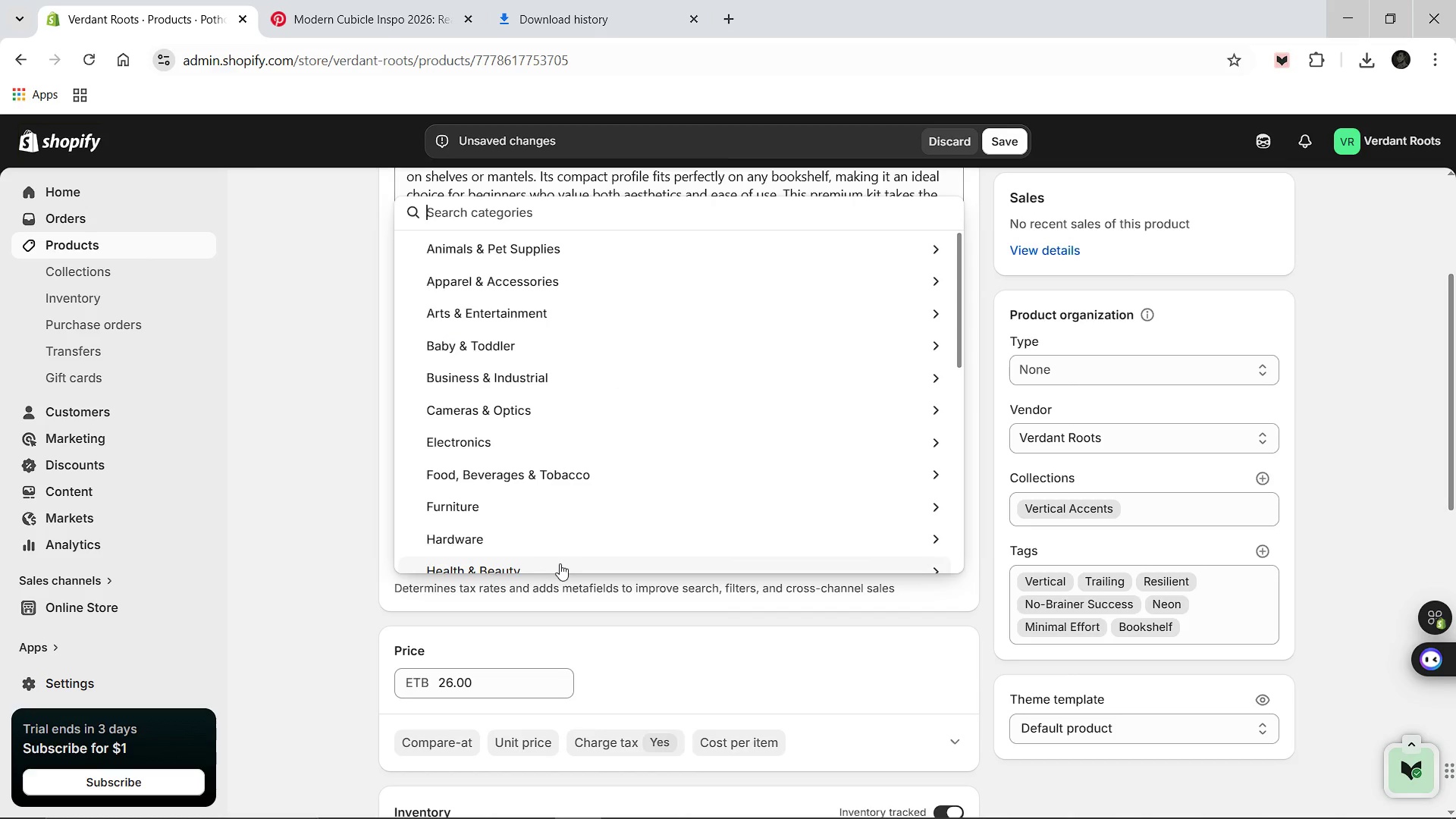 
type(indoor plan)
 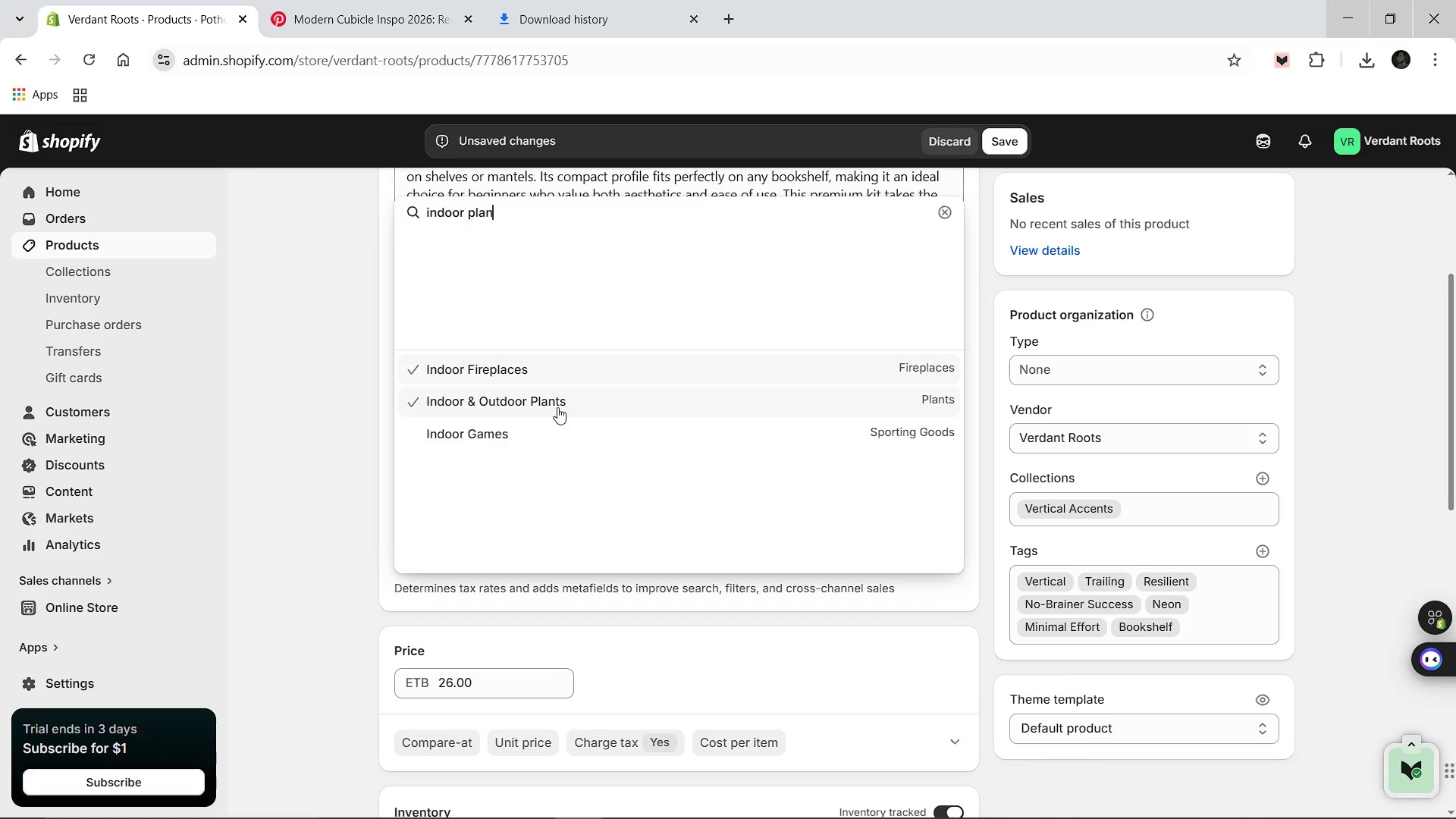 
left_click([557, 412])
 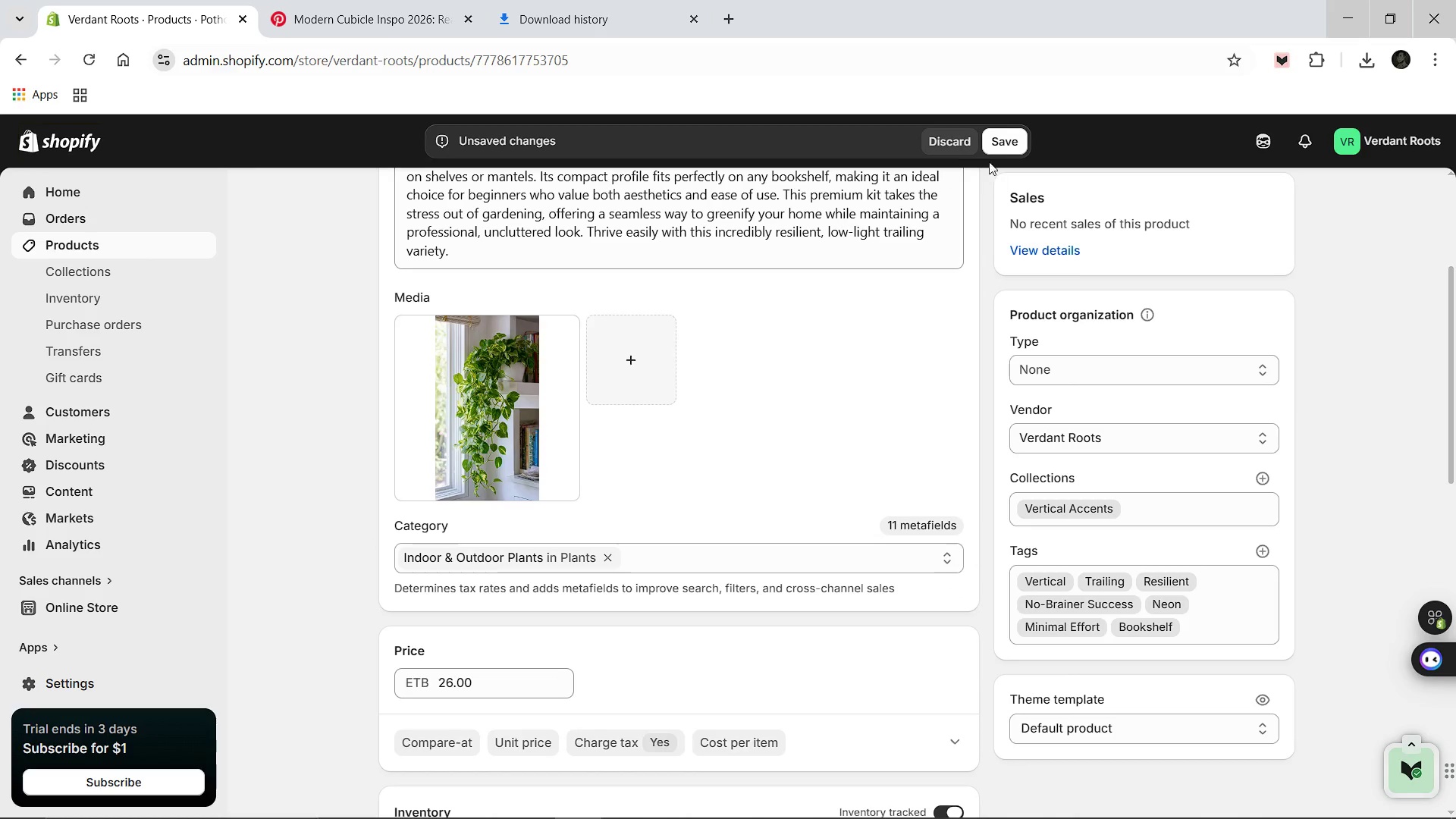 
left_click([1001, 132])
 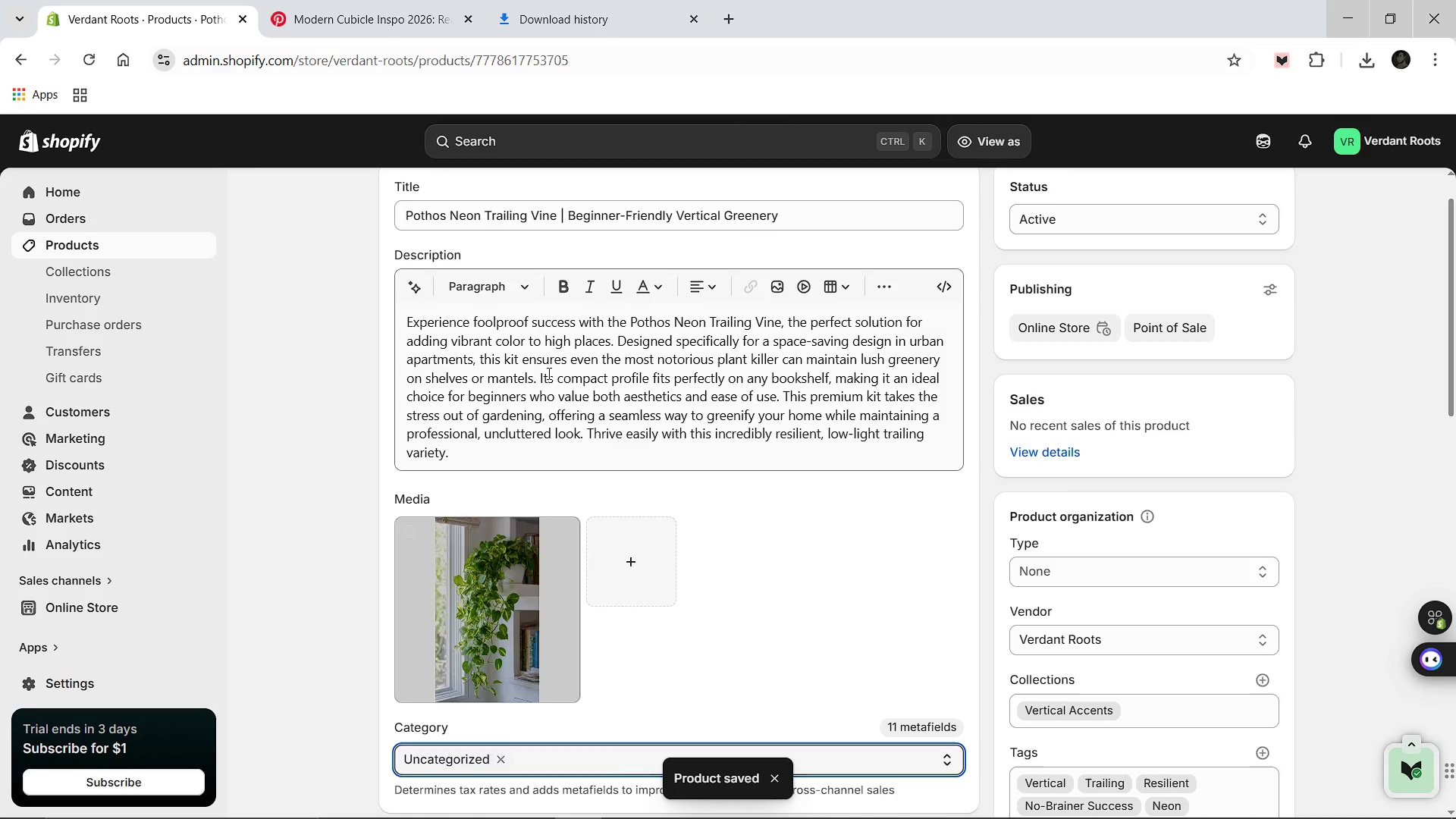 
wait(6.7)
 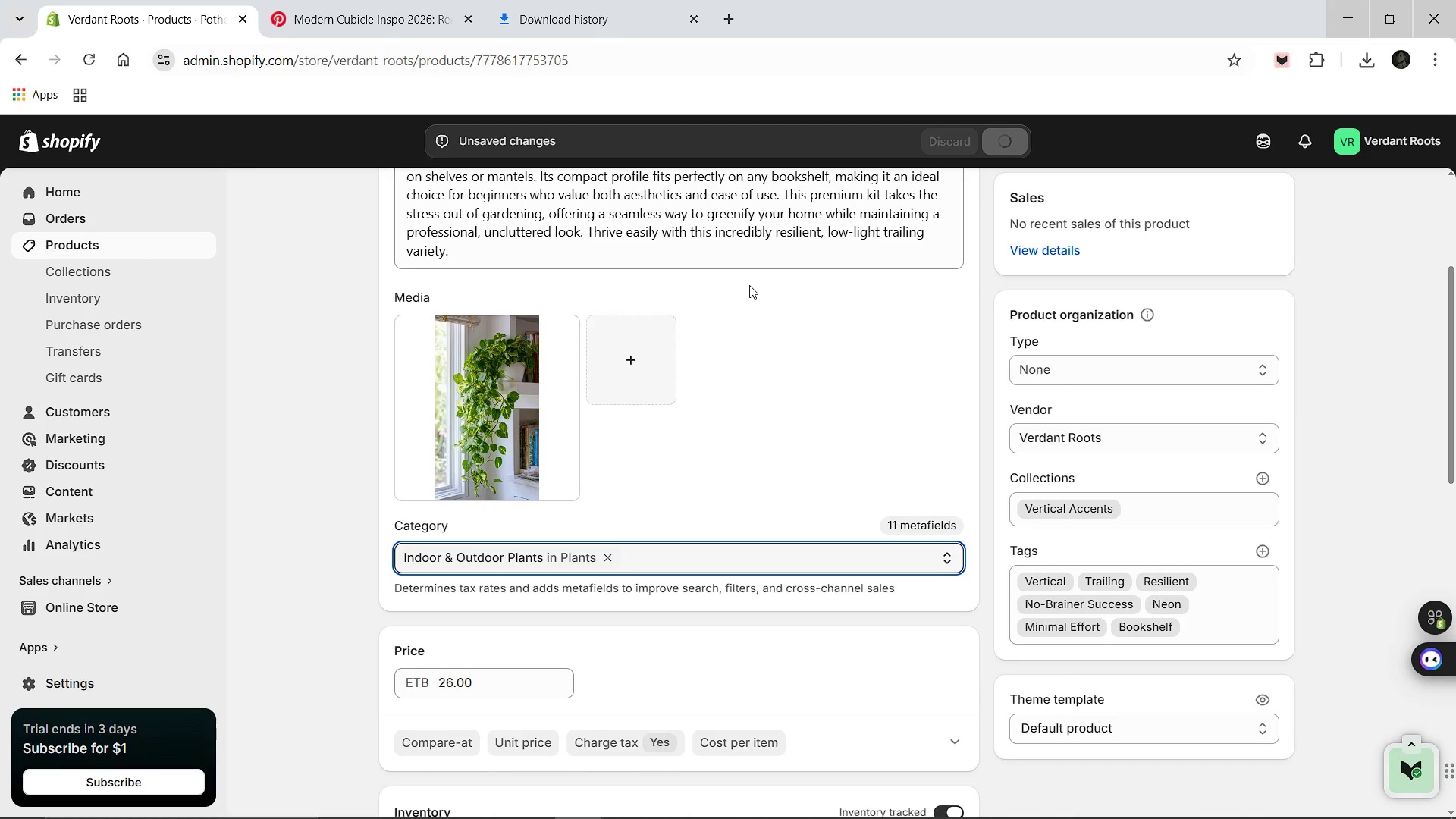 
left_click([391, 195])
 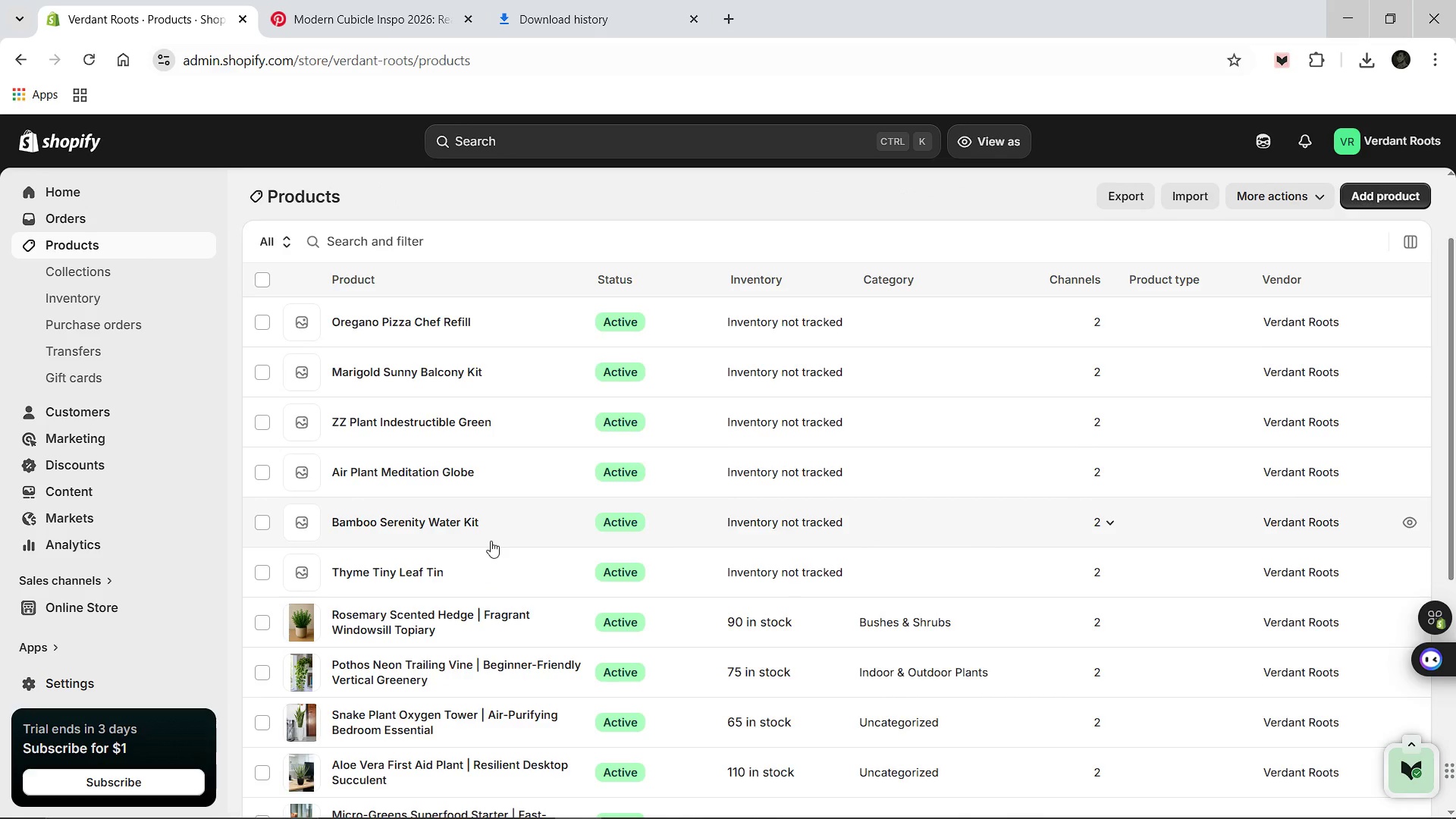 
wait(9.22)
 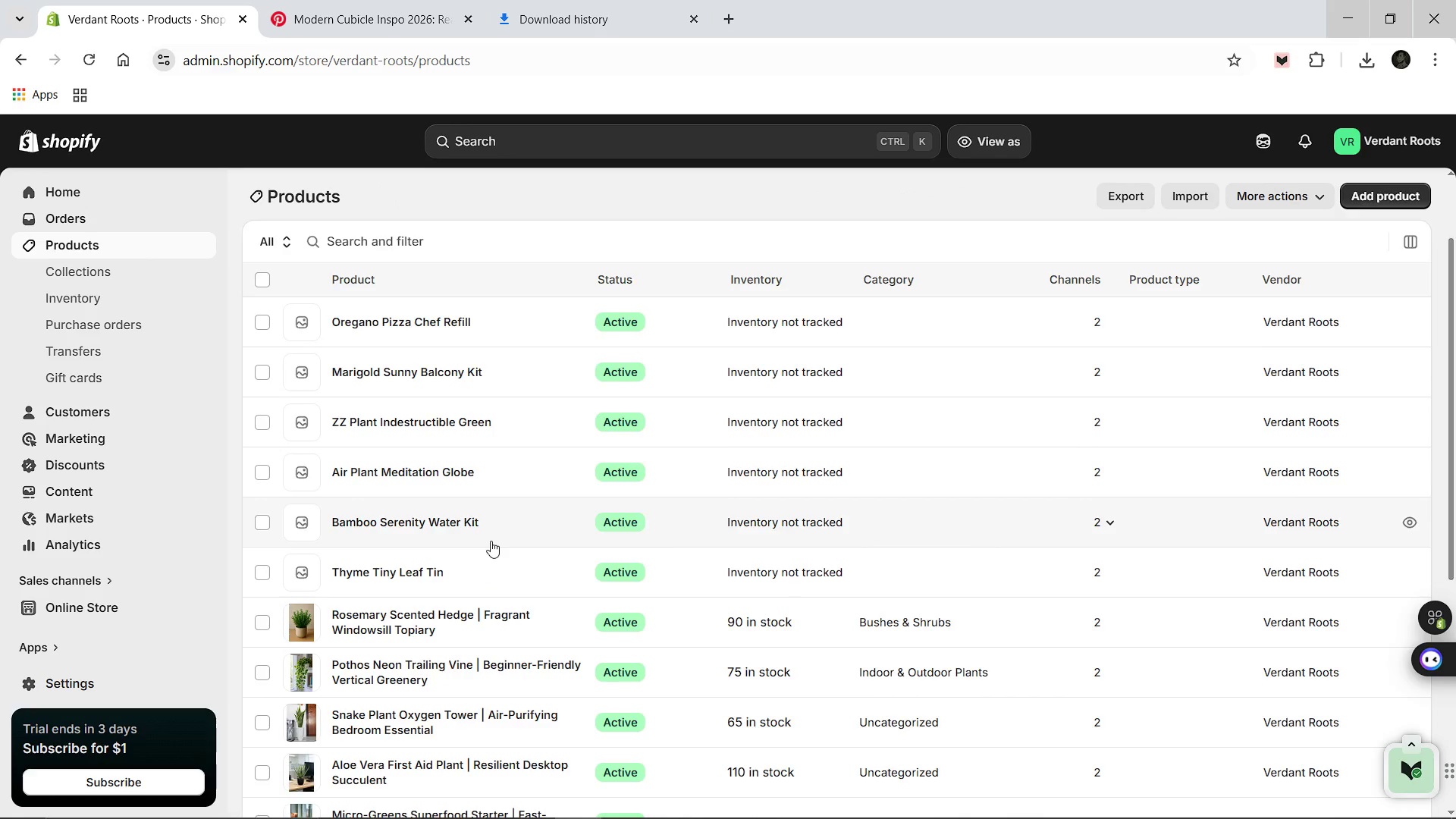 
left_click([413, 706])
 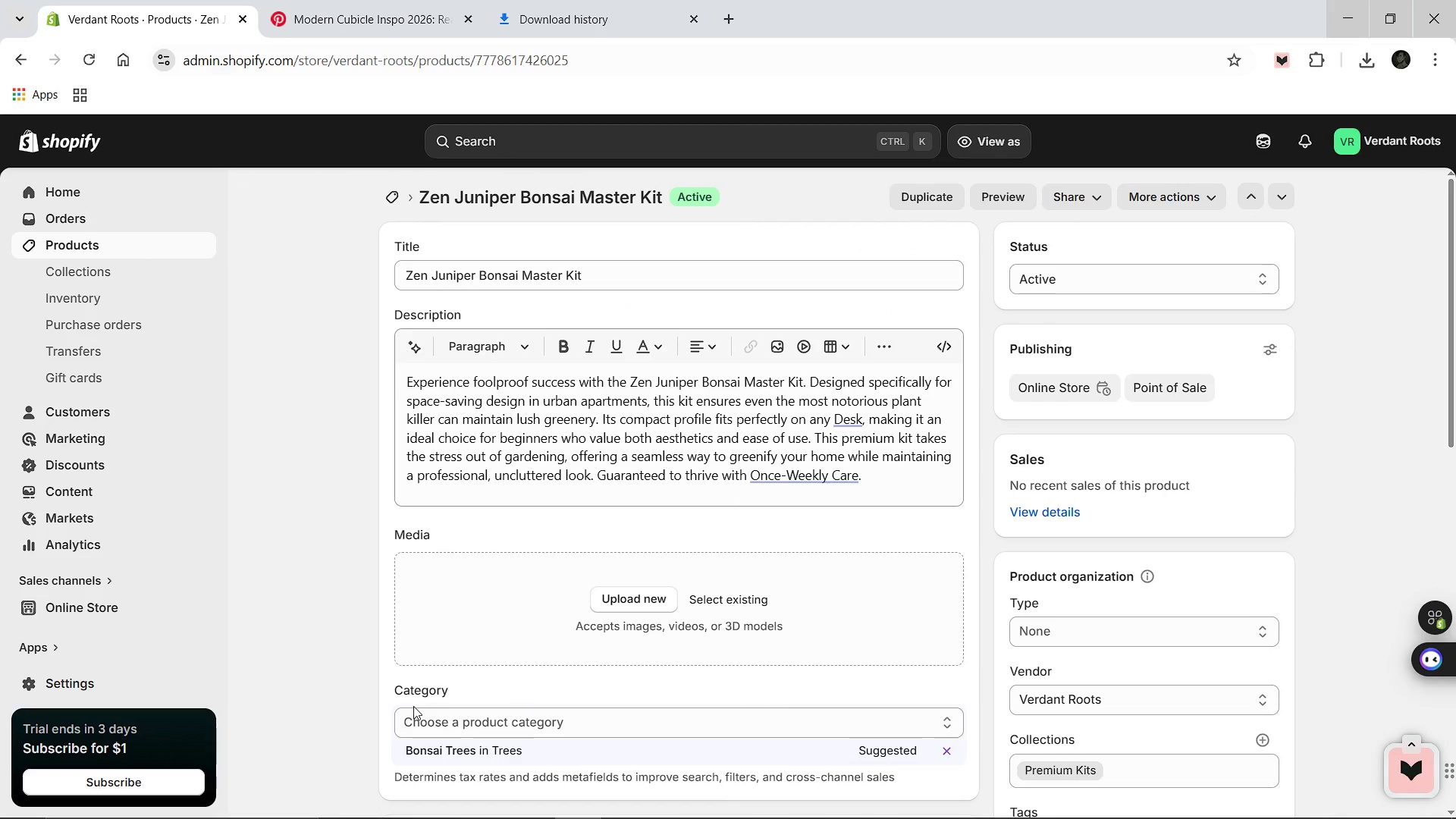 
wait(13.22)
 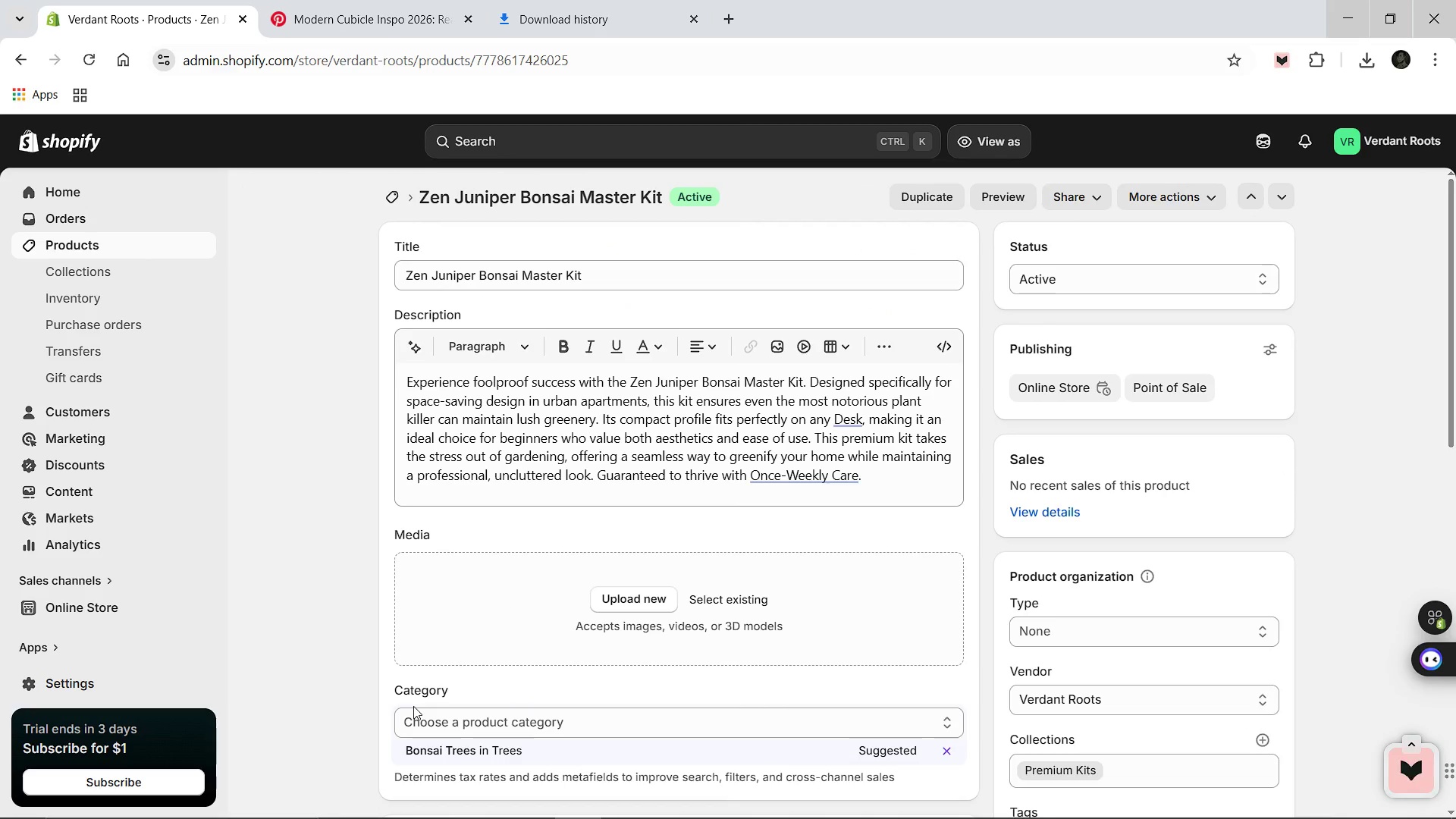 
left_click([592, 270])
 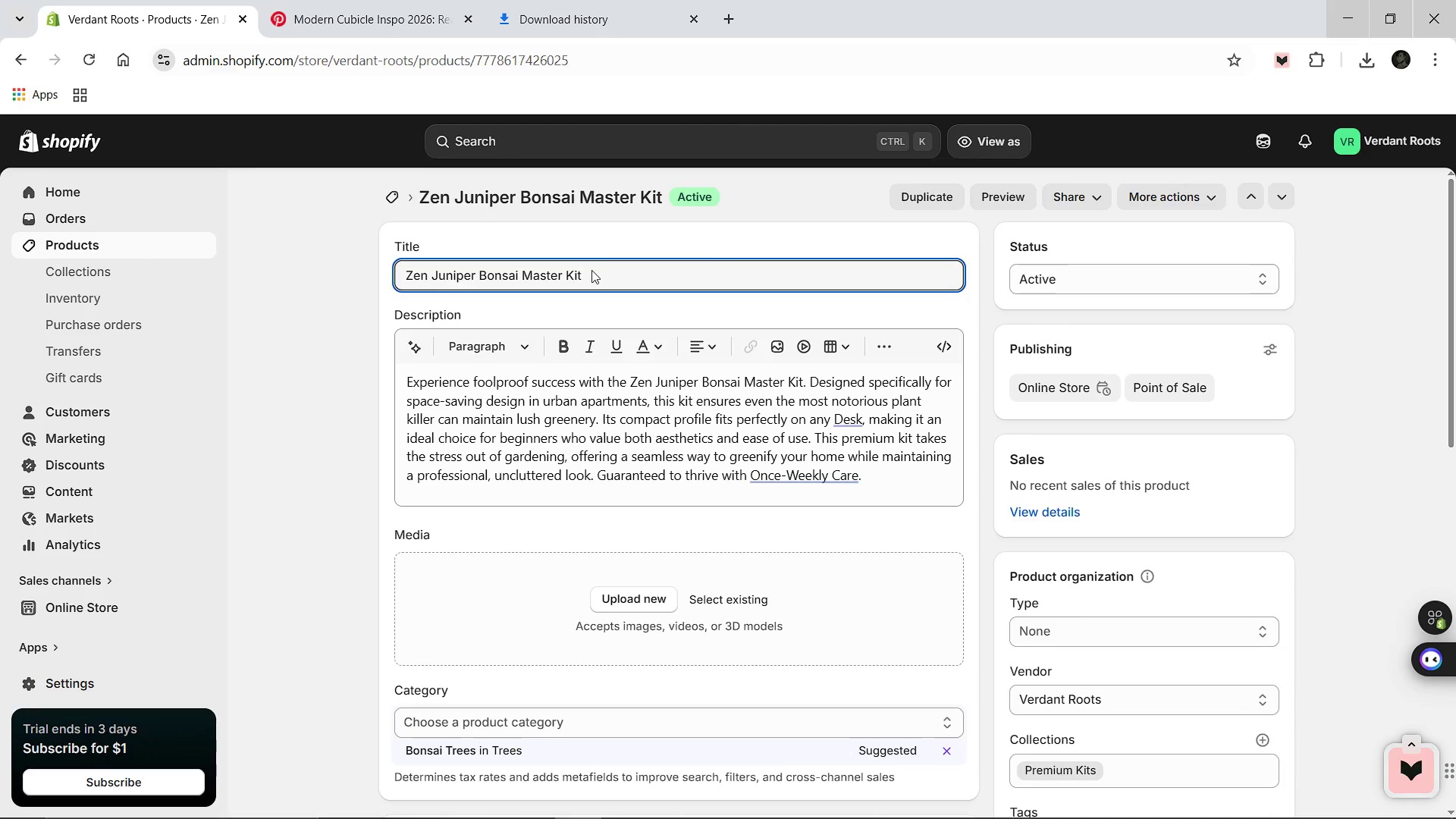 
hold_key(key=Backspace, duration=0.72)
 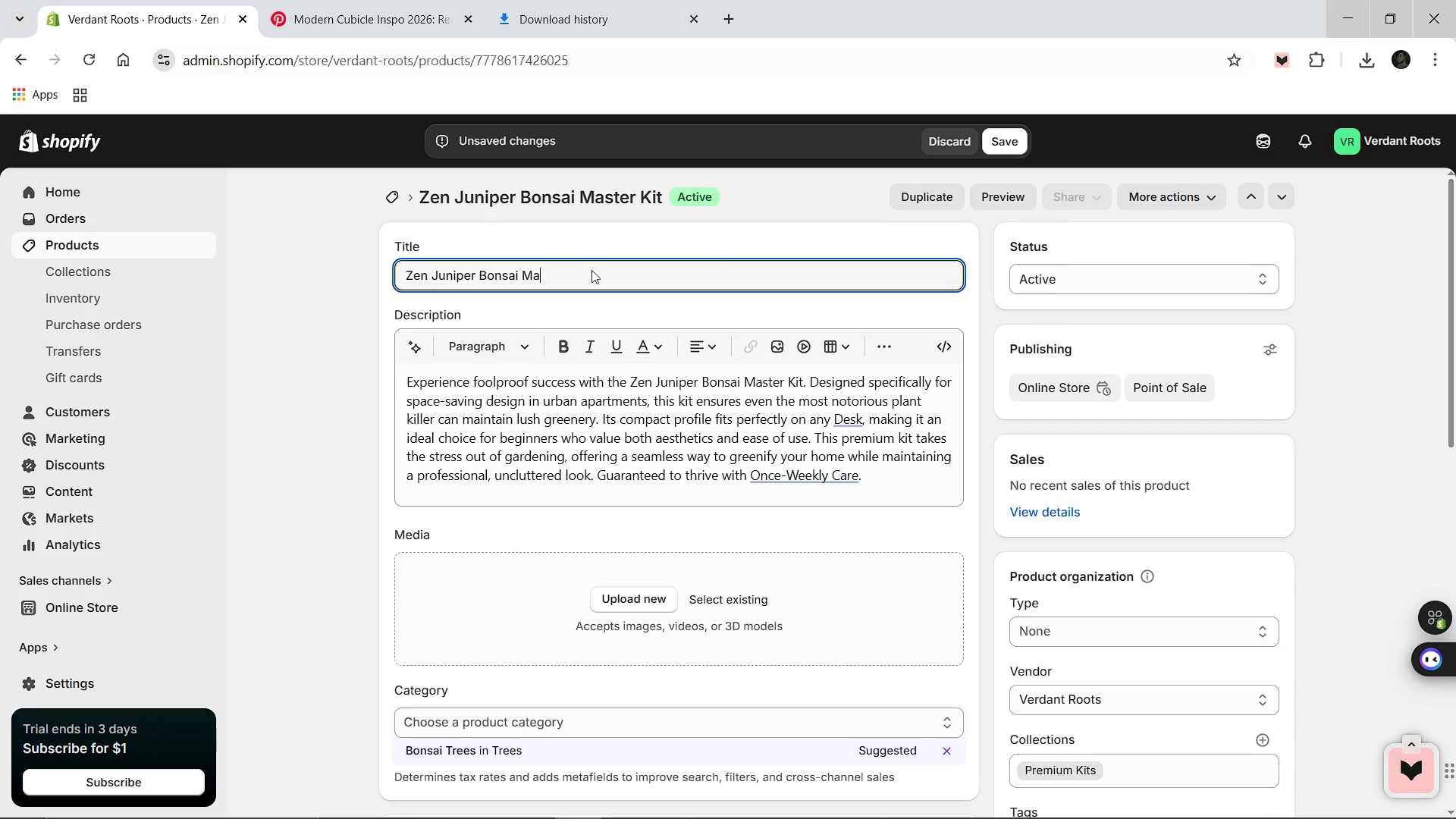 
type(ster Kit [Break] Premium Desktop Meditation)
 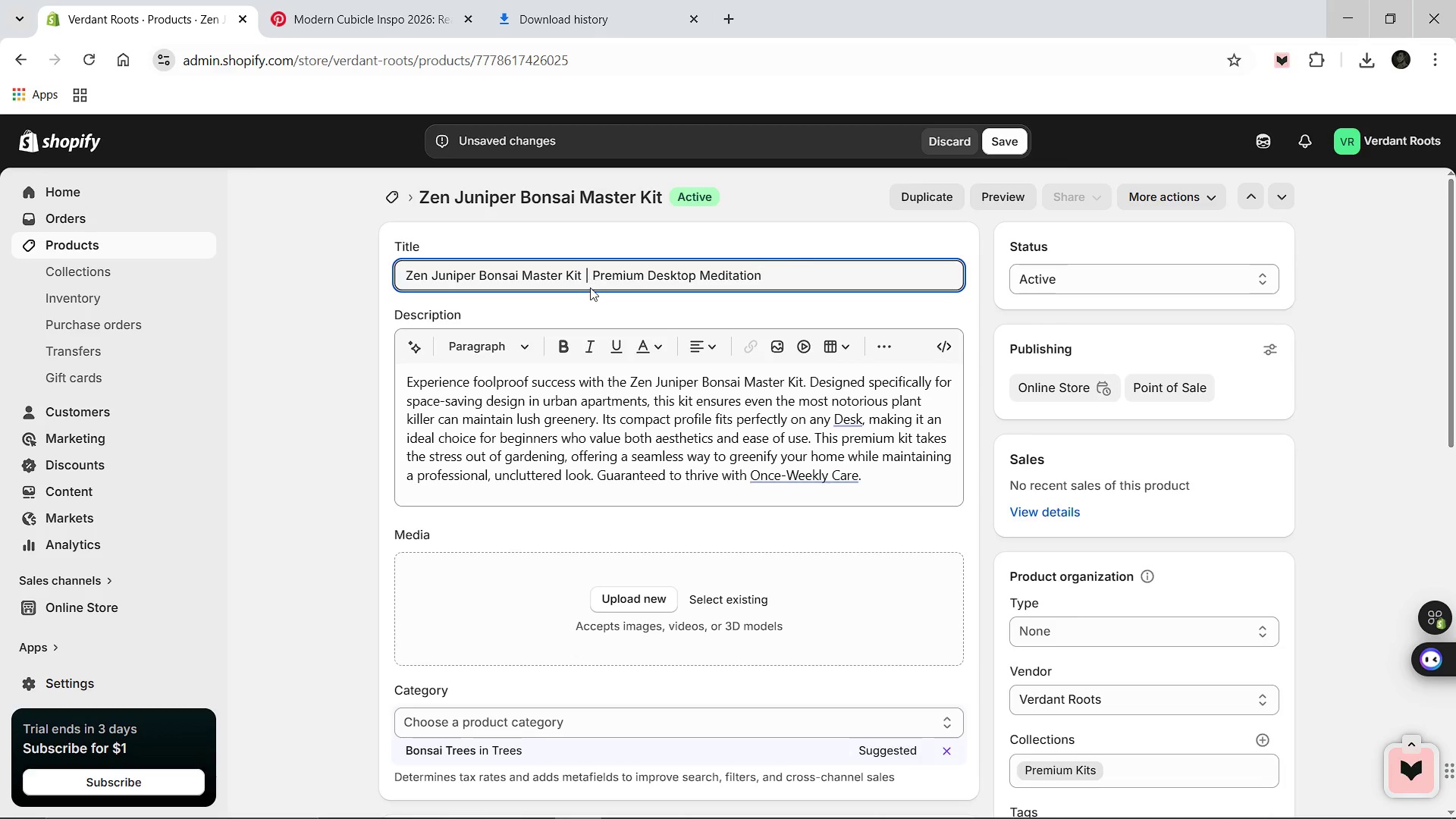 
left_click_drag(start_coordinate=[802, 389], to_coordinate=[866, 505])
 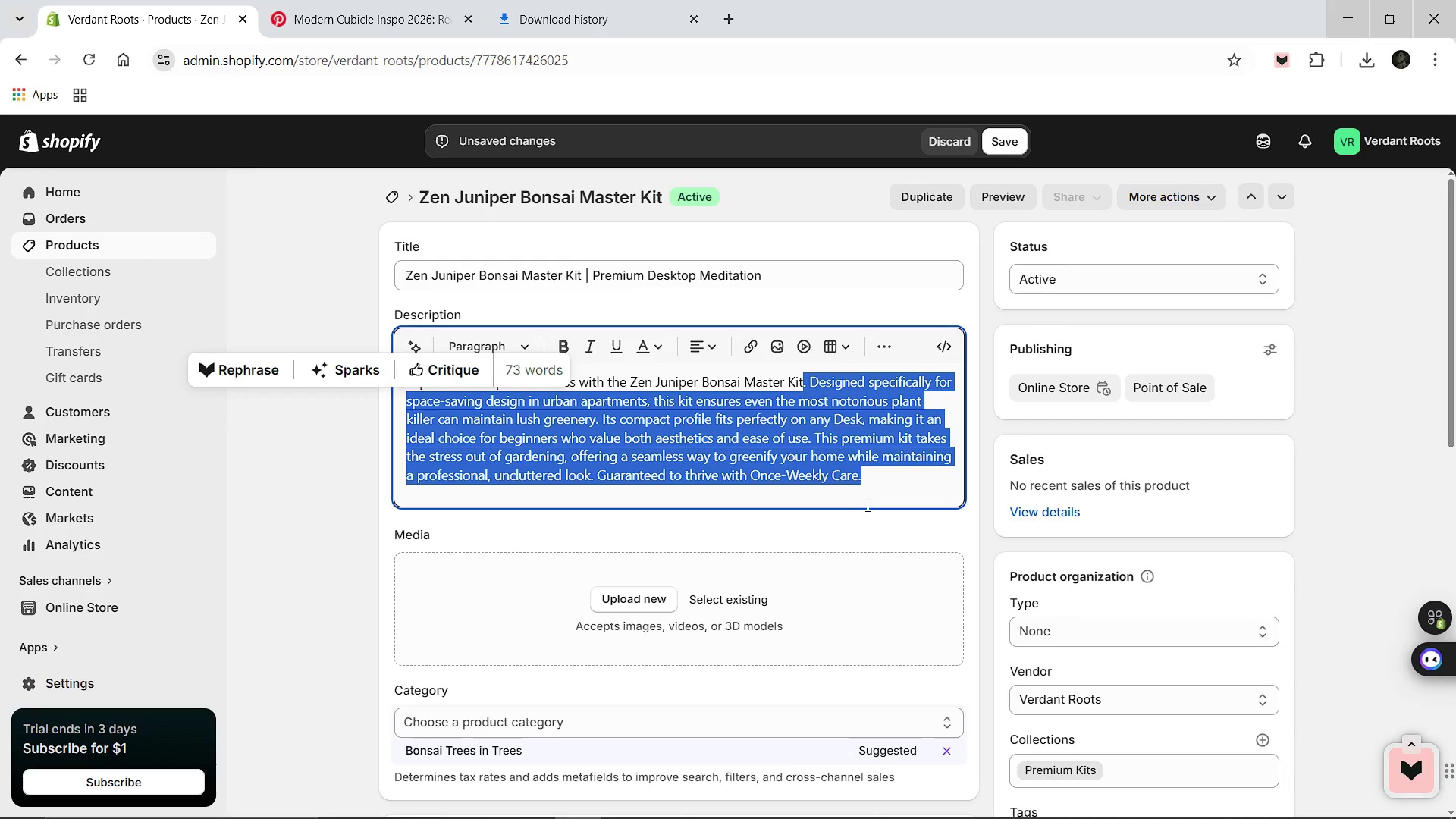 
type(, a sophisticated entry into the art of ancient gardening. Designed specifically for space-saving design in urban apartments, This kits ensures even the most notorious plant killer canm)
key(Backspace)
type( a)
key(Backspace)
type(maintain lush greenery and a sense of calm. Its compact profile firts )
key(Backspace)
key(Backspace)
key(Backspace)
key(Backspace)
type(ts perfectly on any desk, making it an ideal choice for beginners who va)
key(Backspace)
type(alue both aesthetics and ease of use. This Premium )
key(Backspace)
key(Backspace)
key(Backspace)
key(Backspace)
key(Backspace)
key(Backspace)
key(Backspace)
key(Backspace)
type(premium kit takes the stress out of )
 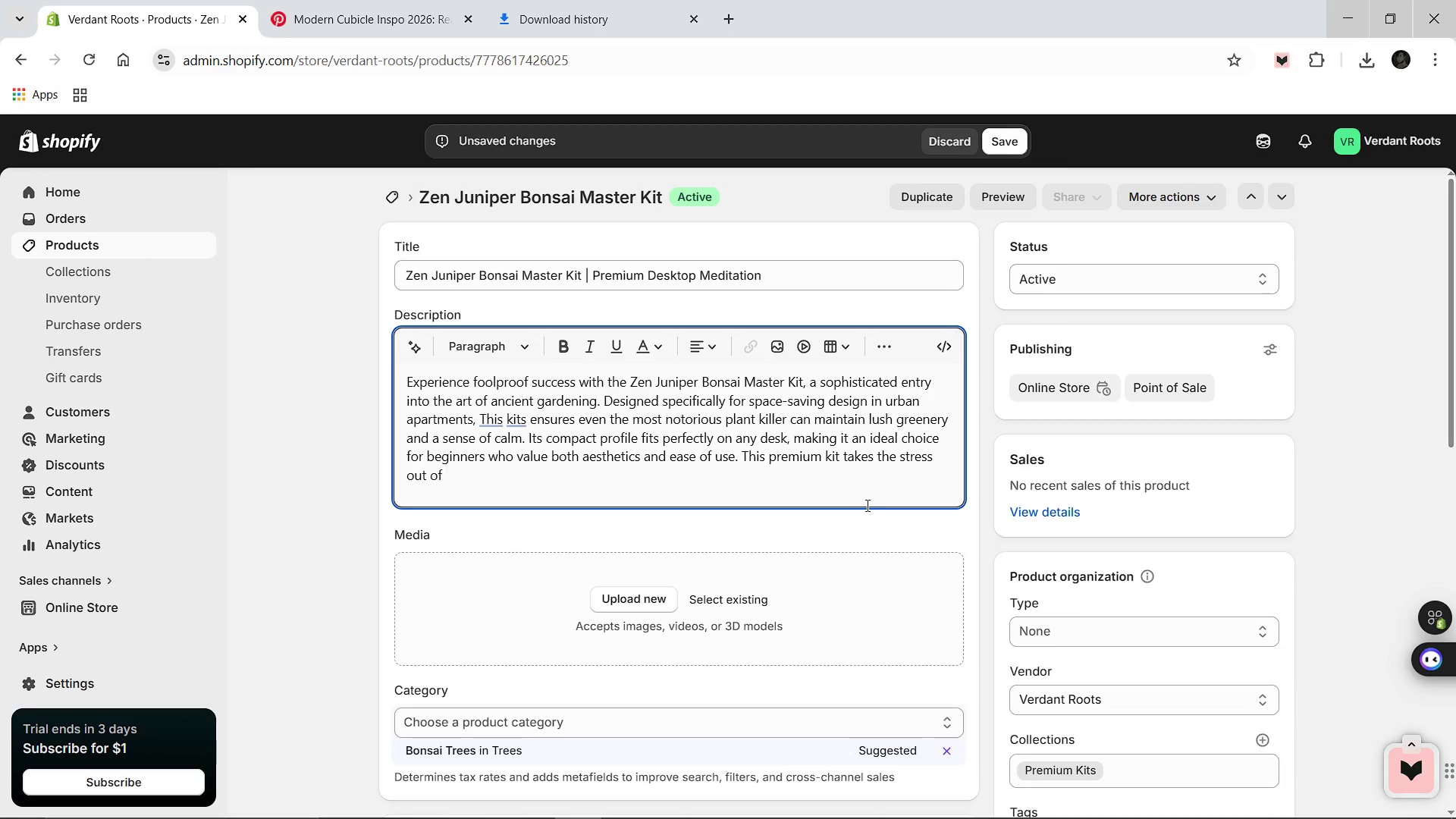 
type(gardening, offering a seamless way to greenfi)
key(Backspace)
key(Backspace)
type(ify your hoe )
key(Backspace)
key(Backspace)
type(me while maintaining a professional, uncluttered )
key(Backspace)
type(l)
key(Backspace)
type( look. Master your focus with this elegant, high-value juiper bonsai tress)
 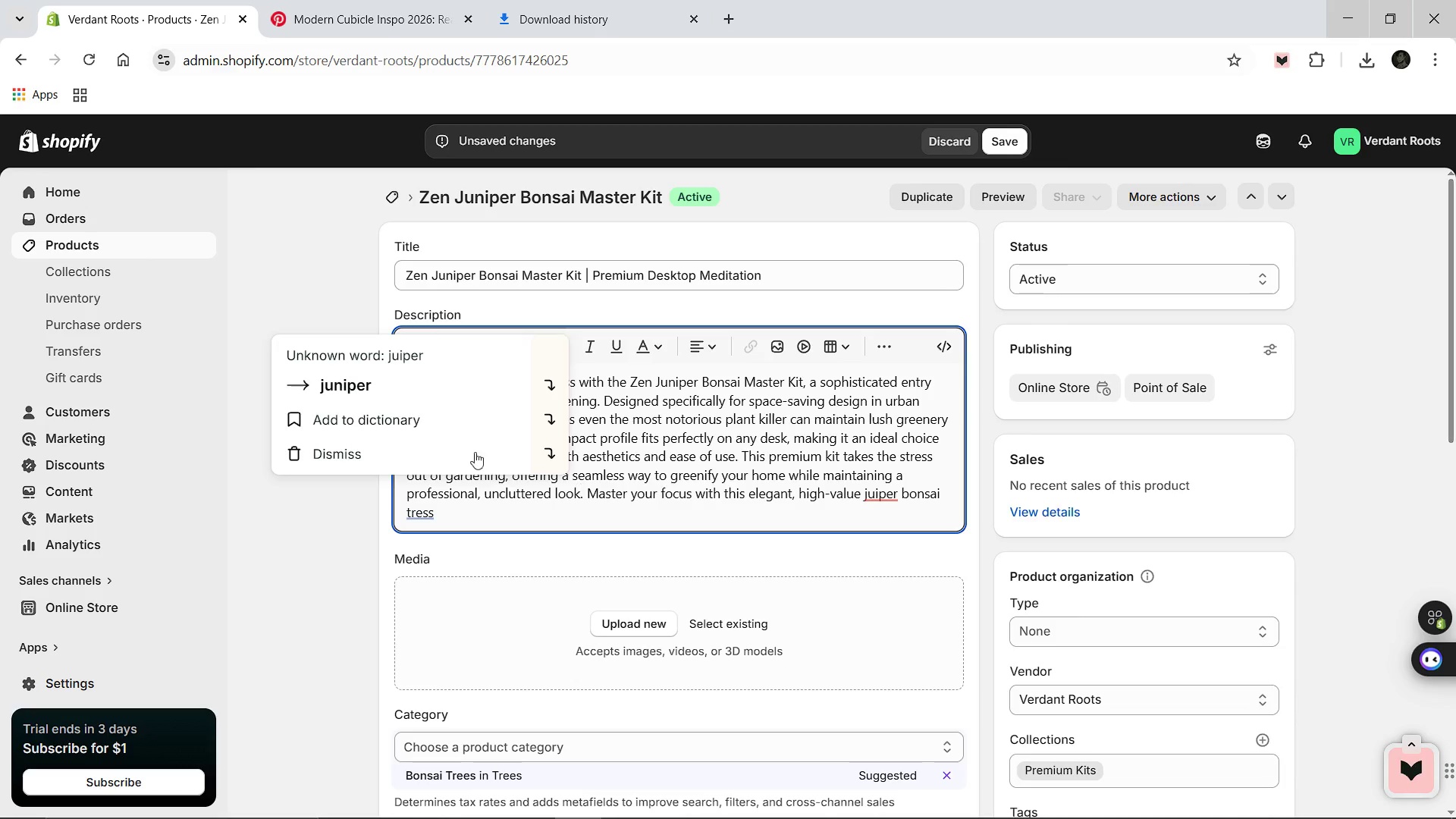 
left_click([387, 389])
 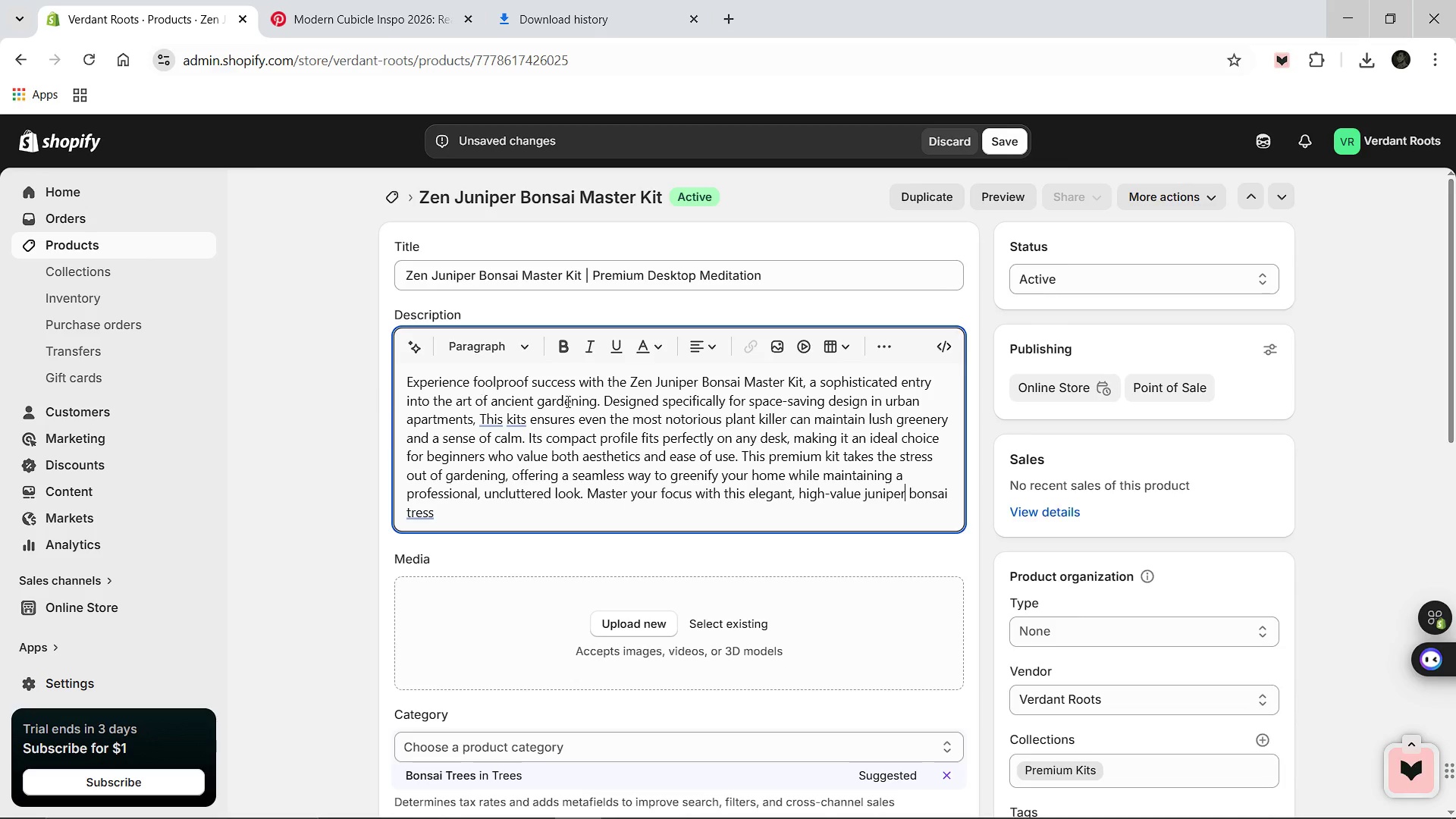 
mouse_move([643, 431])
 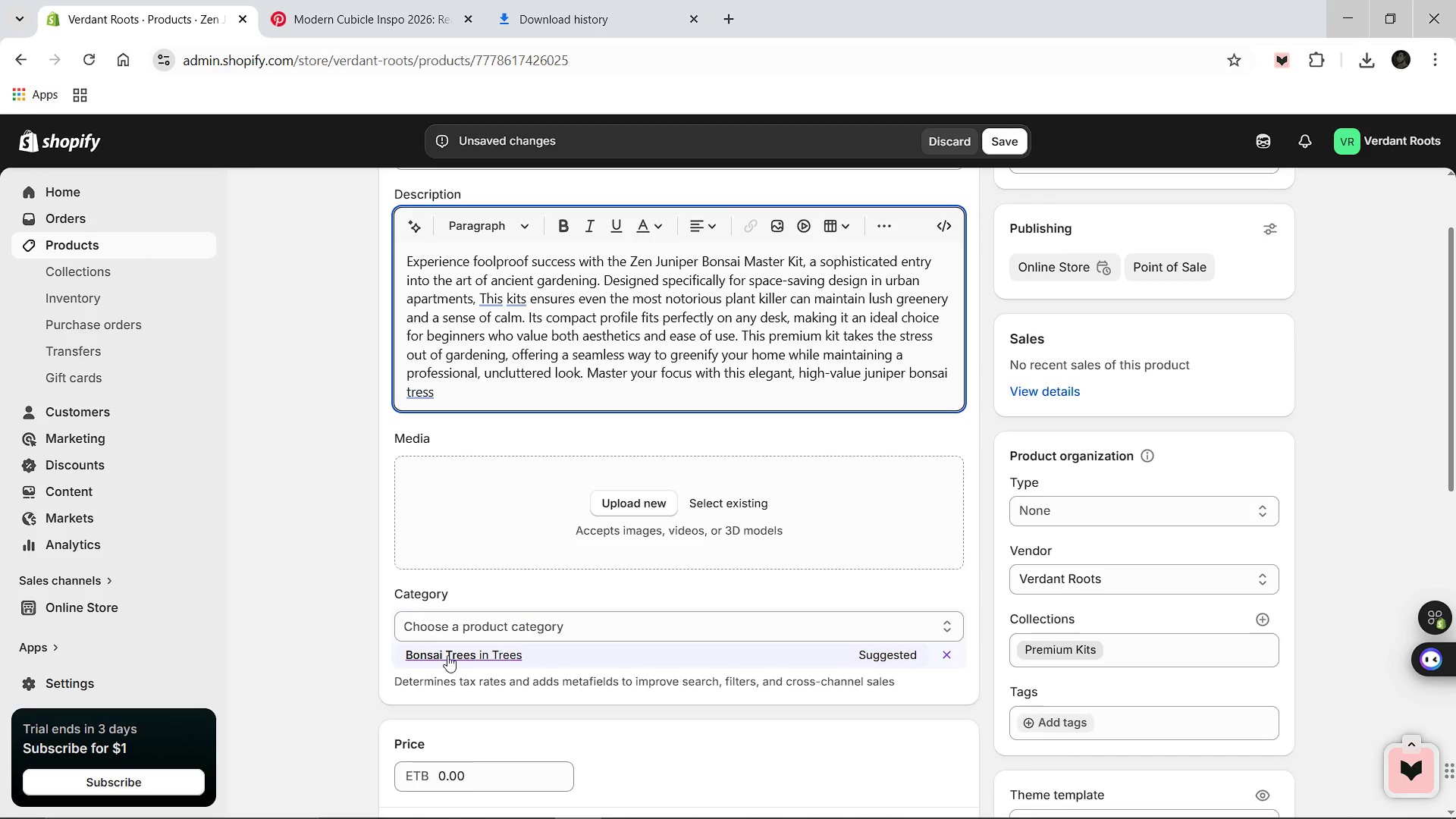 
left_click([447, 655])
 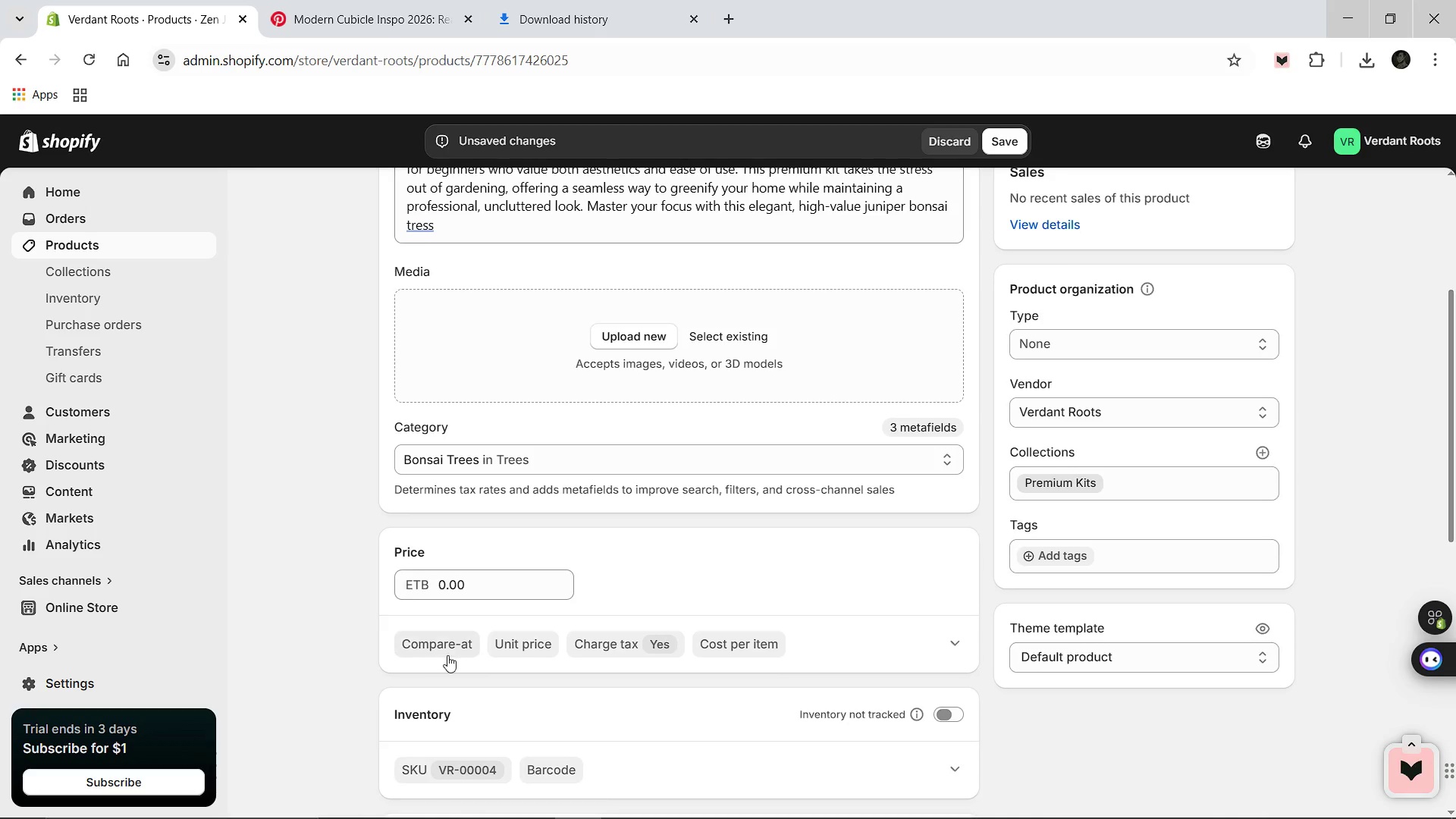 
left_click([467, 597])
 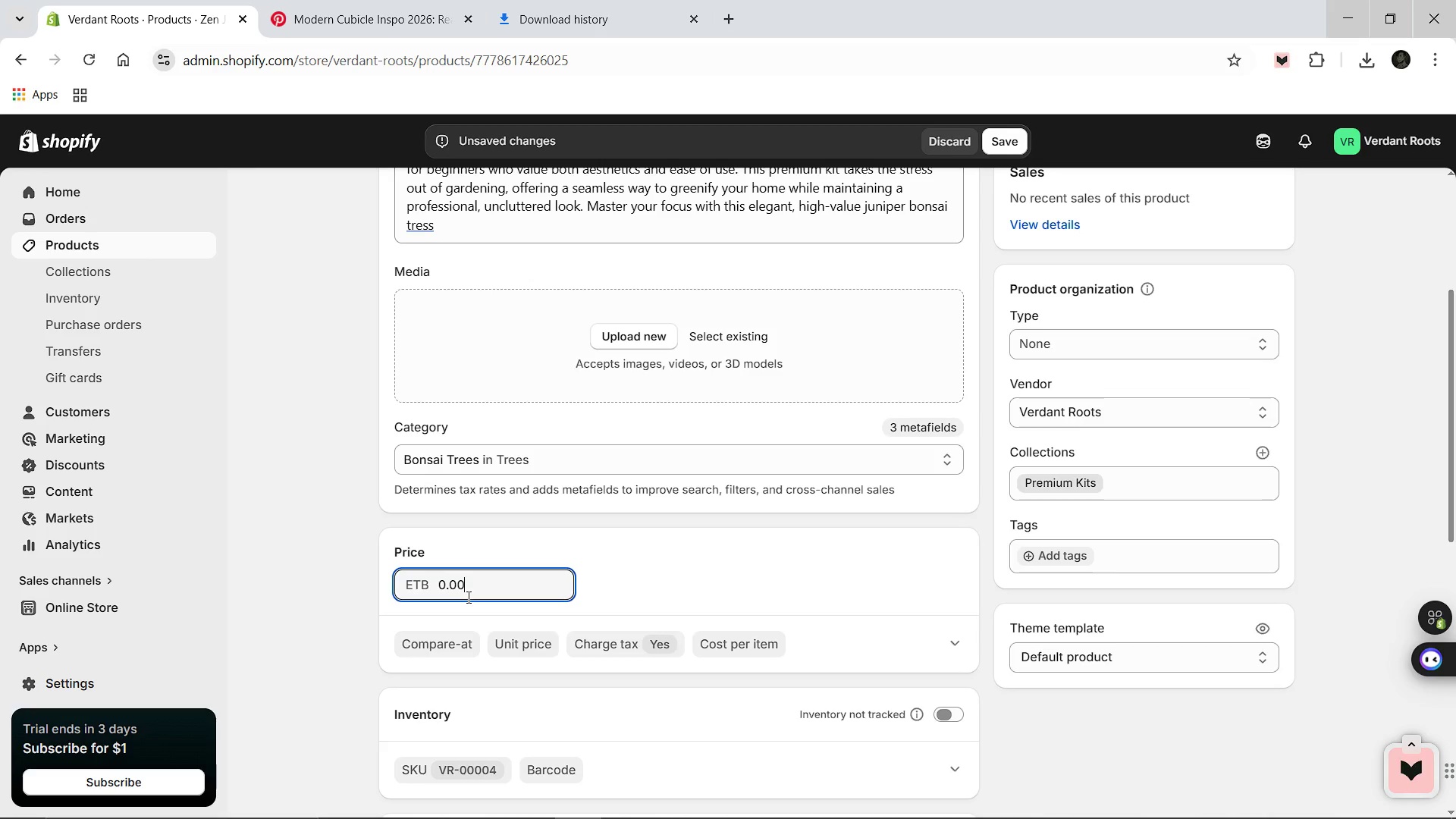 
key(Control+A)
 